 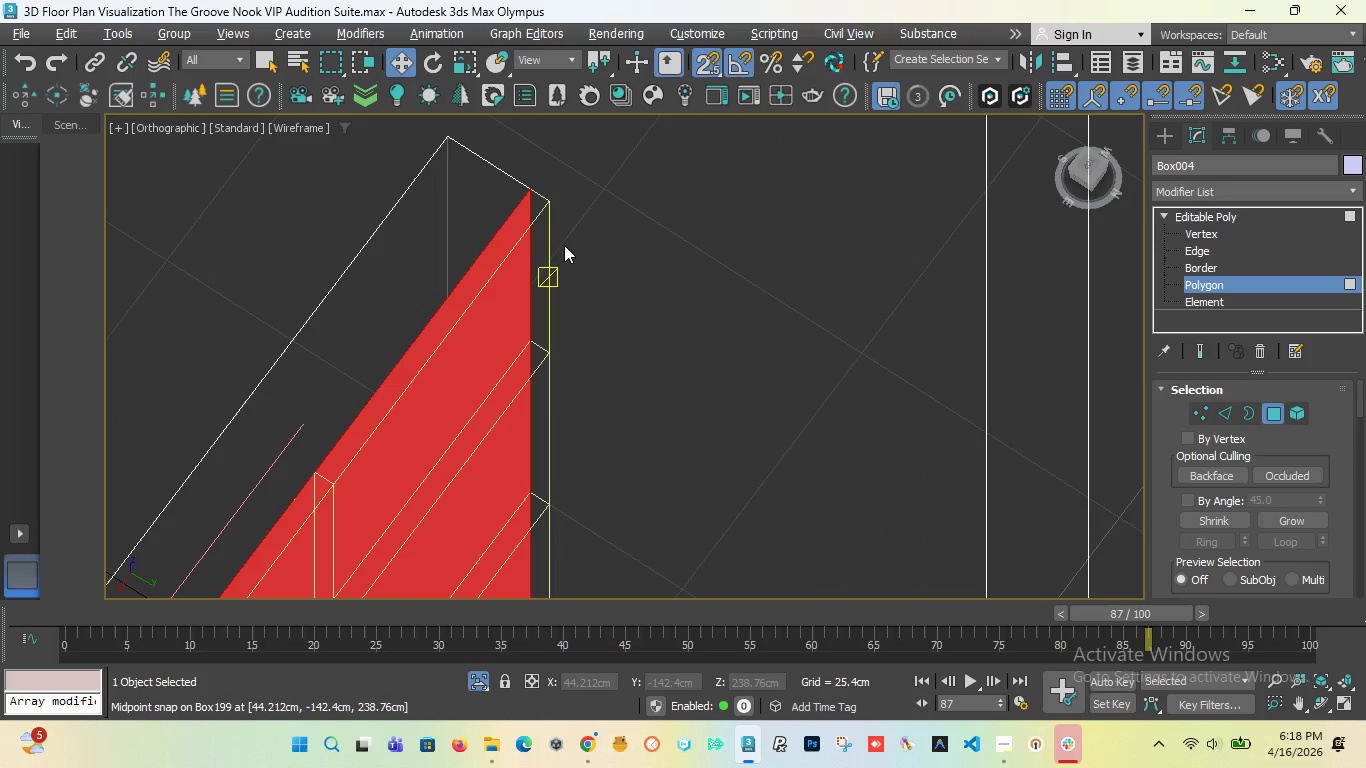 
scroll: coordinate [504, 269], scroll_direction: down, amount: 4.0
 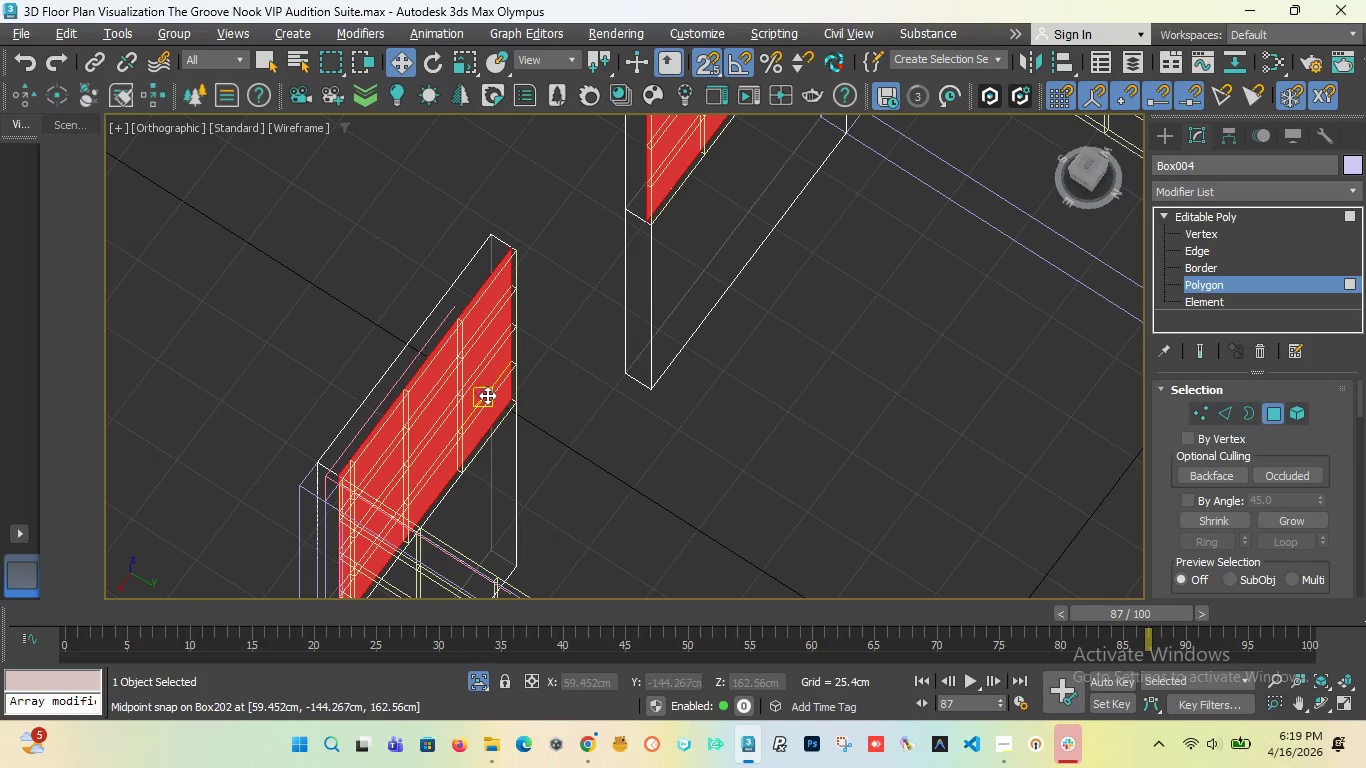 
scroll: coordinate [580, 397], scroll_direction: up, amount: 7.0
 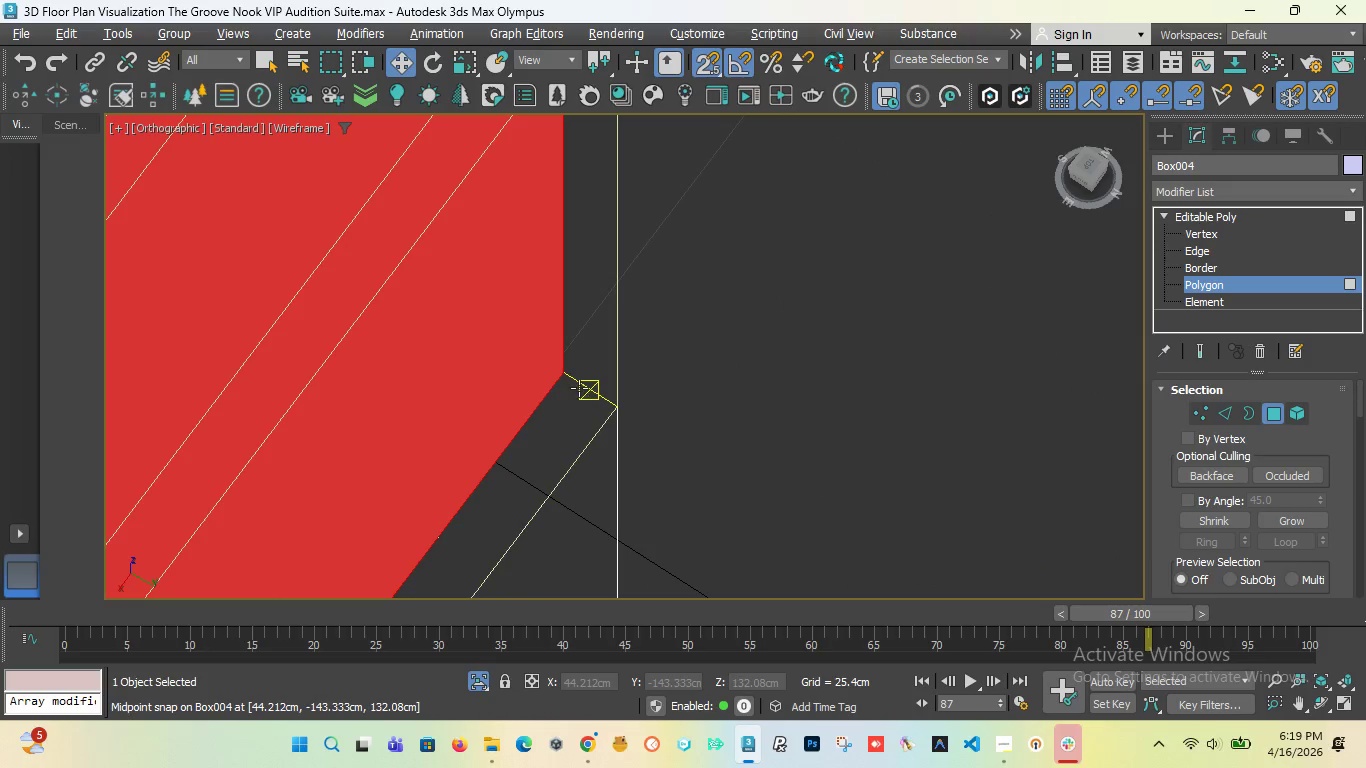 
scroll: coordinate [575, 386], scroll_direction: down, amount: 6.0
 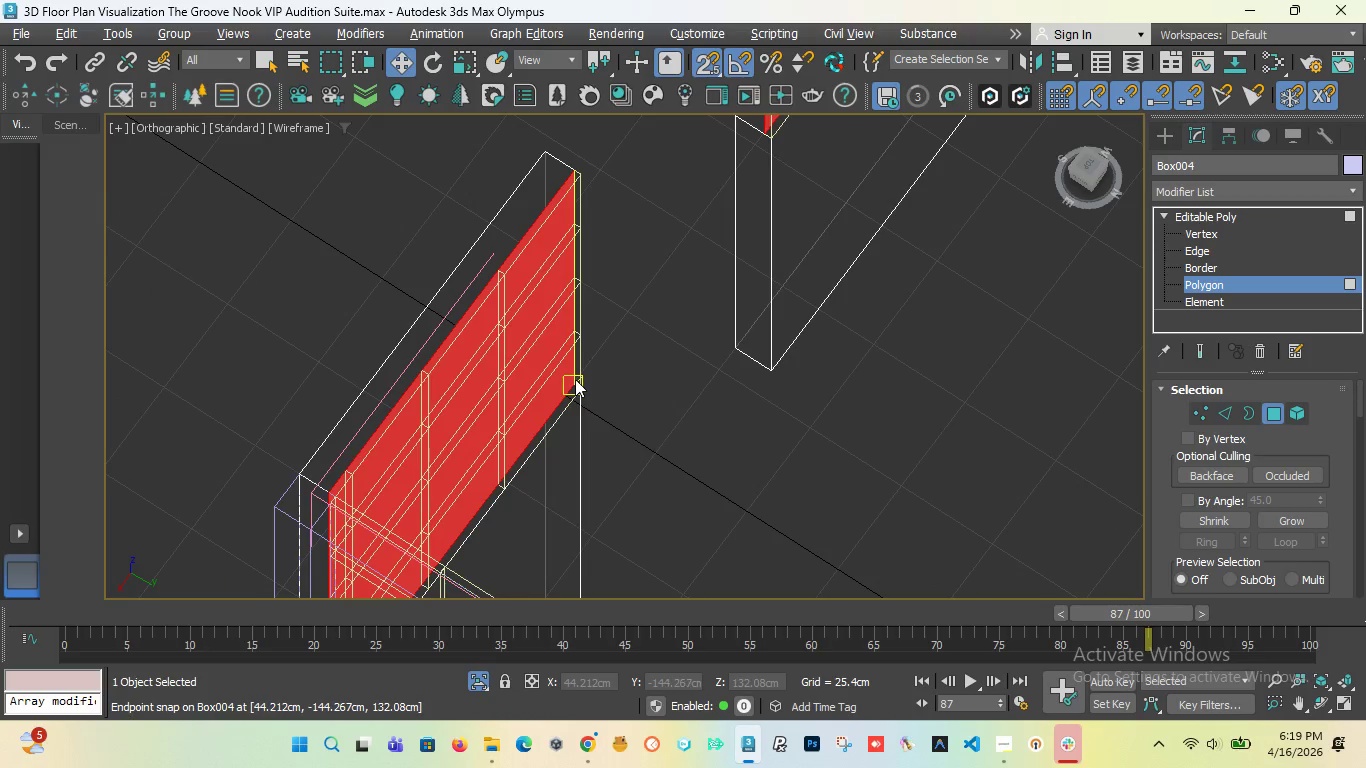 
key(Control+Z)
 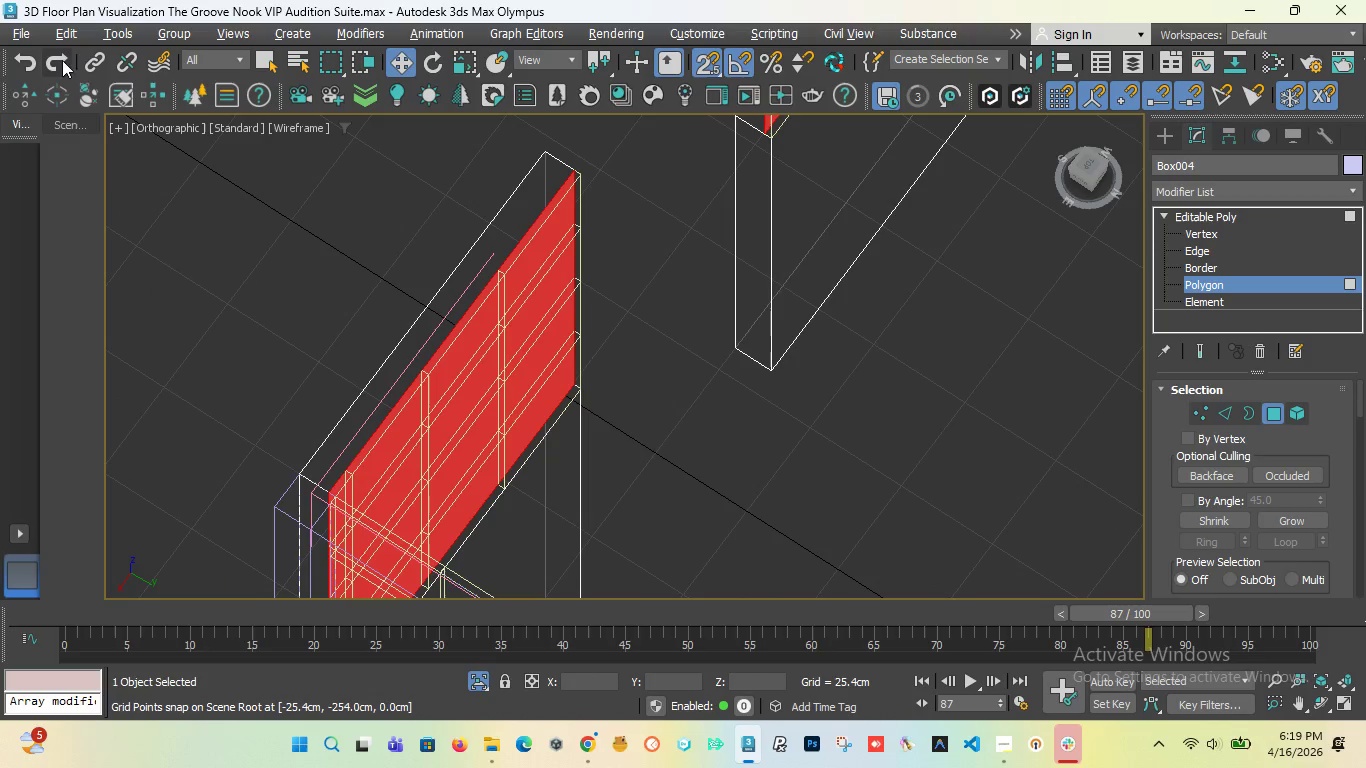 
scroll: coordinate [549, 237], scroll_direction: down, amount: 5.0
 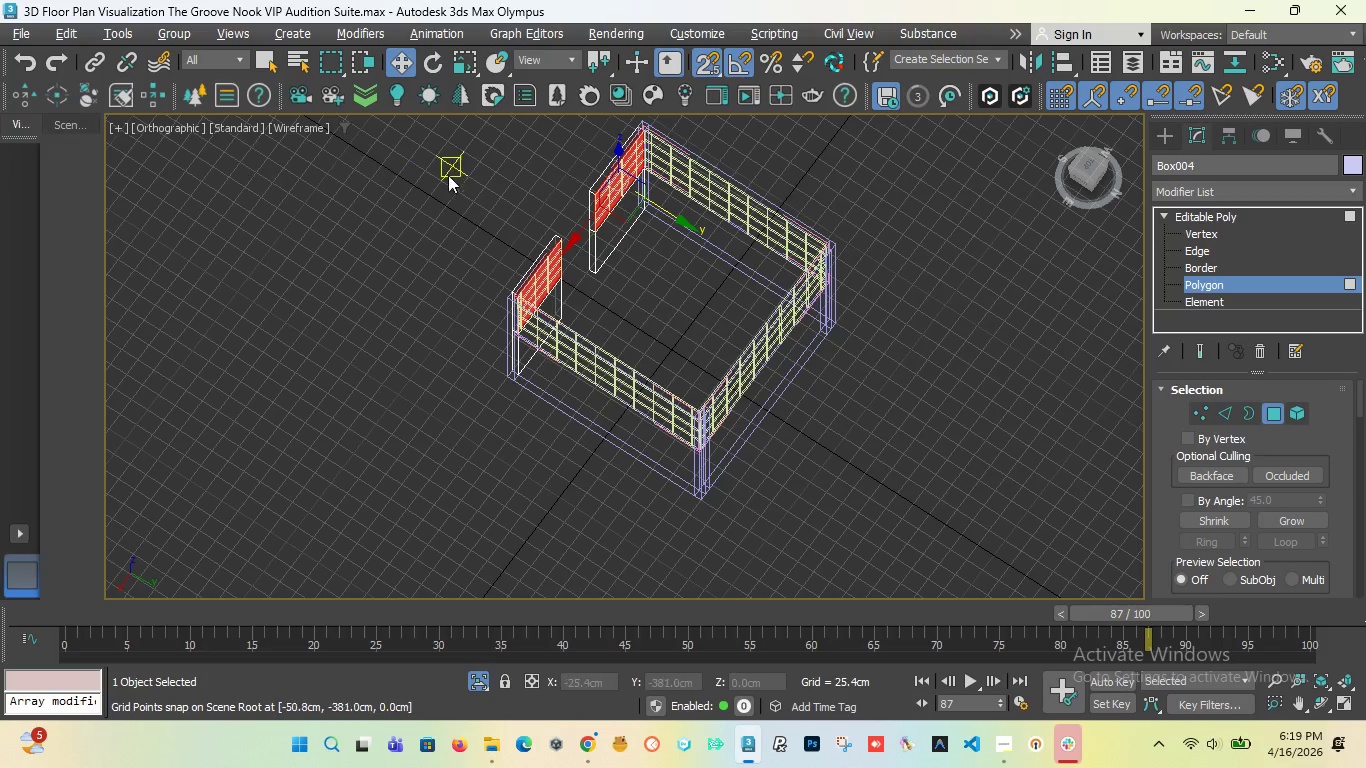 
scroll: coordinate [439, 284], scroll_direction: up, amount: 1.0
 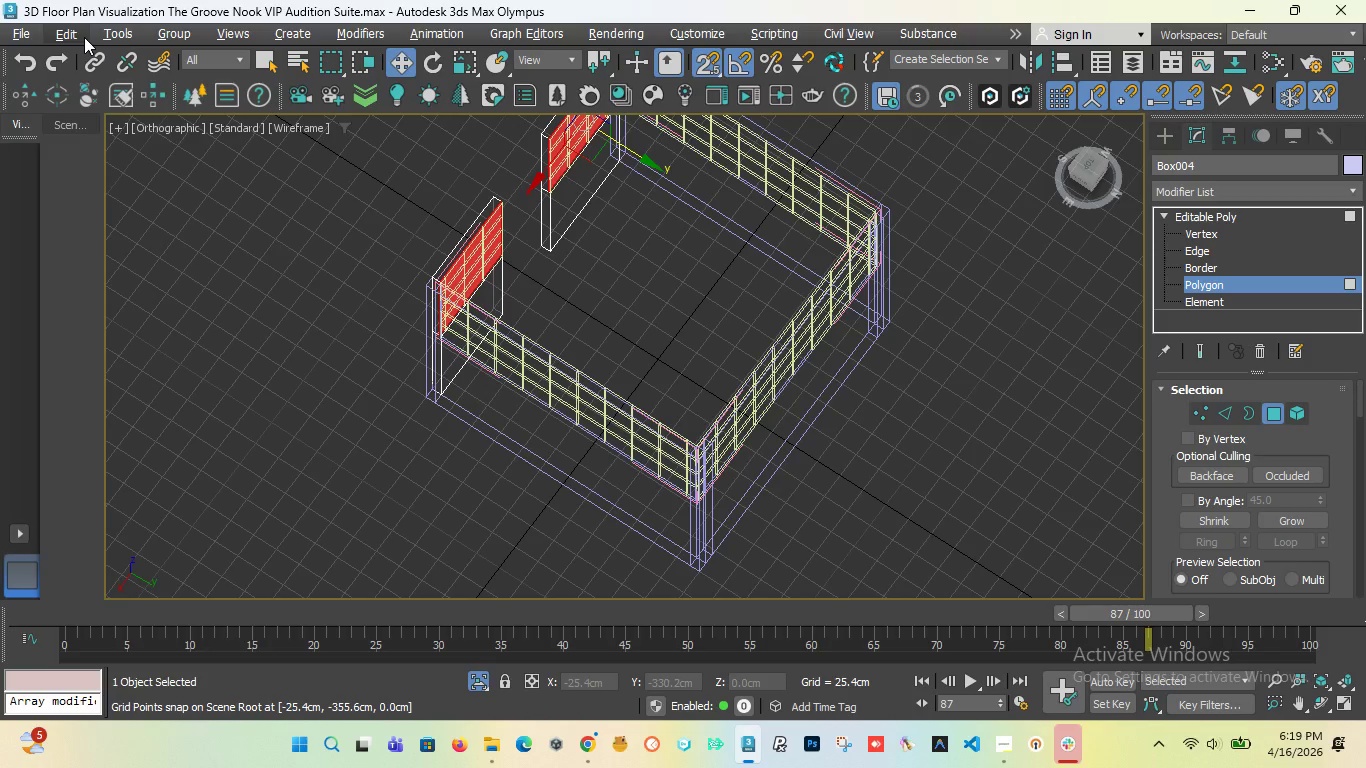 
left_click([36, 35])
 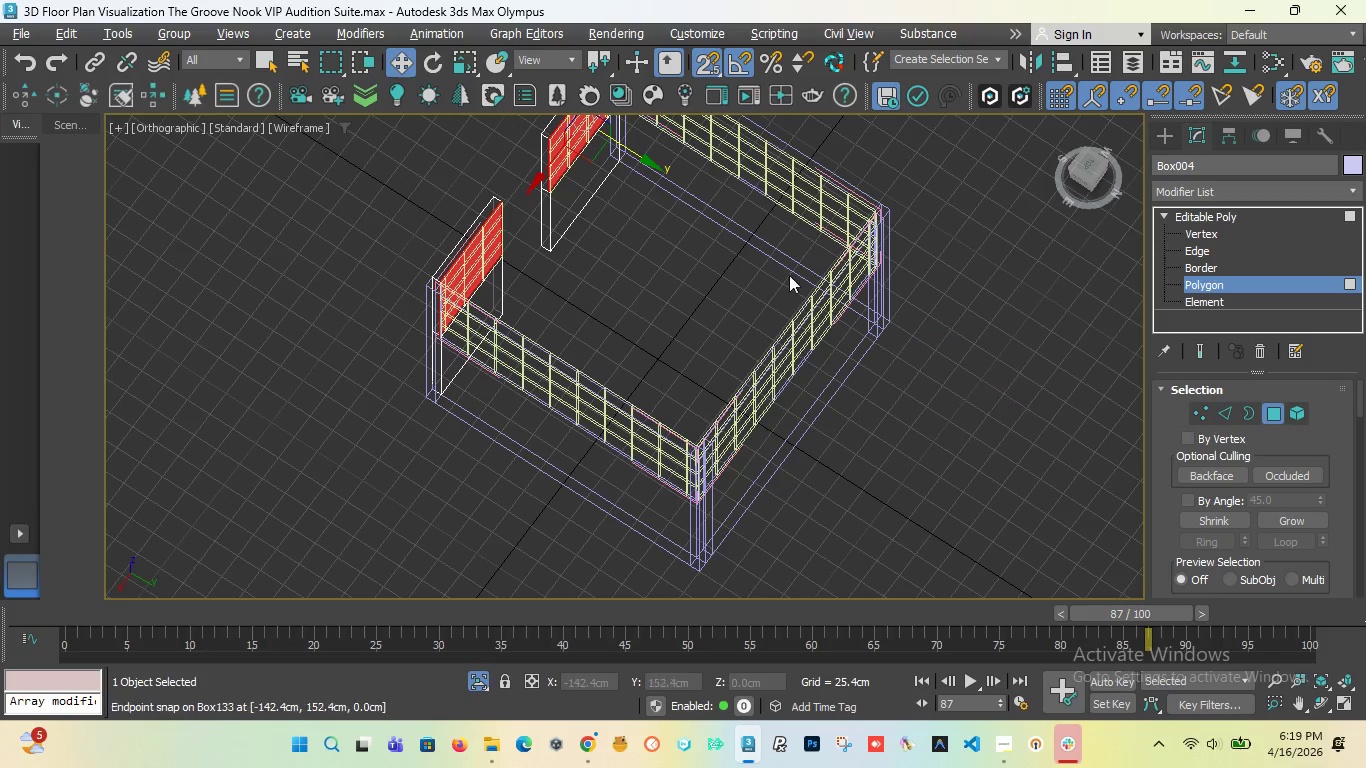 
scroll: coordinate [638, 257], scroll_direction: down, amount: 3.0
 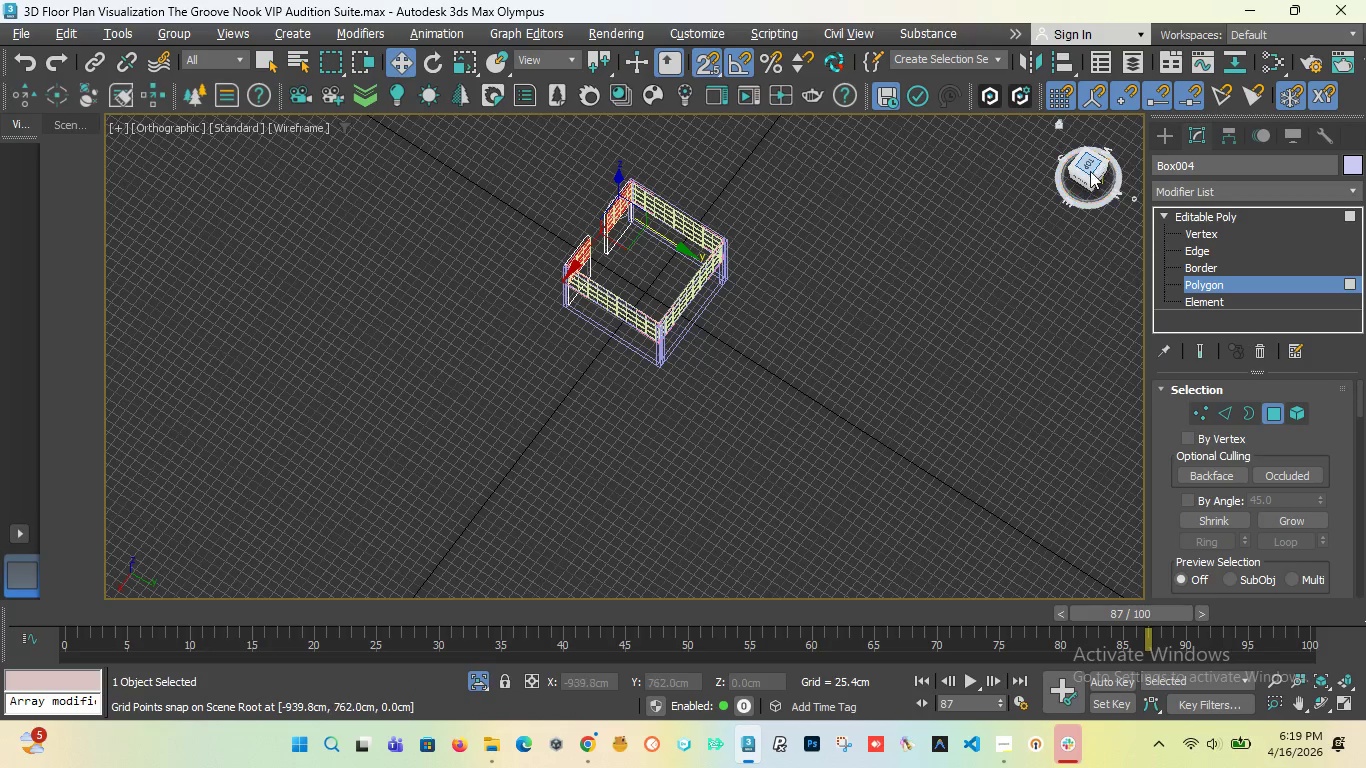 
left_click_drag(start_coordinate=[1090, 171], to_coordinate=[238, 160])
 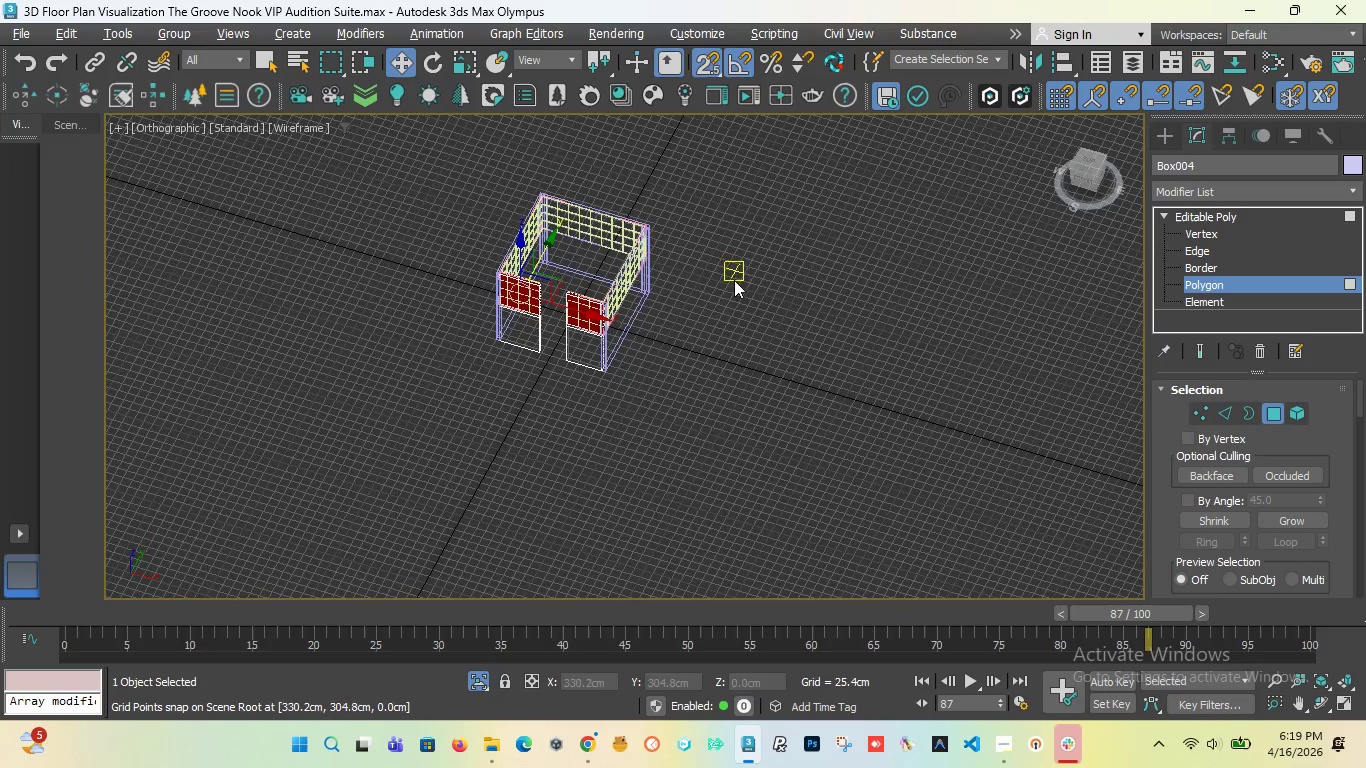 
left_click([713, 295])
 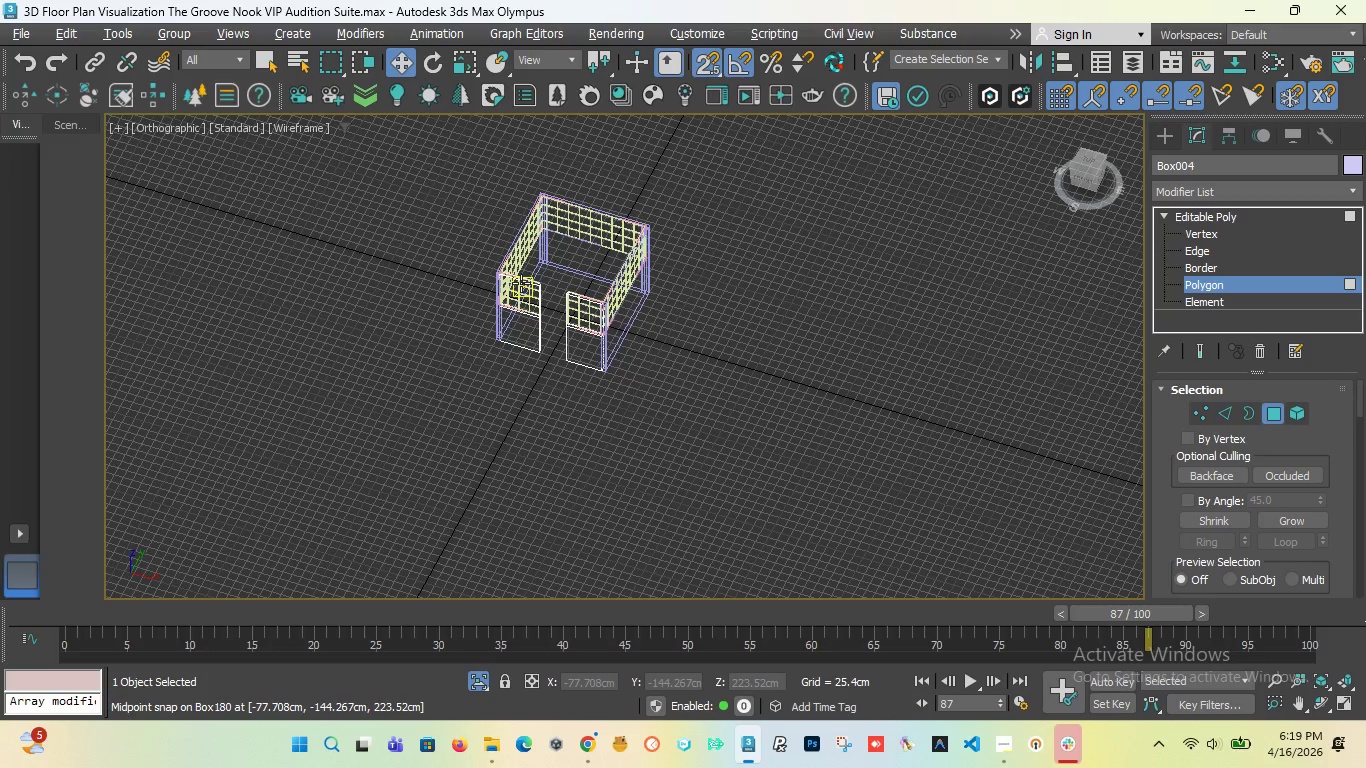 
key(F3)
 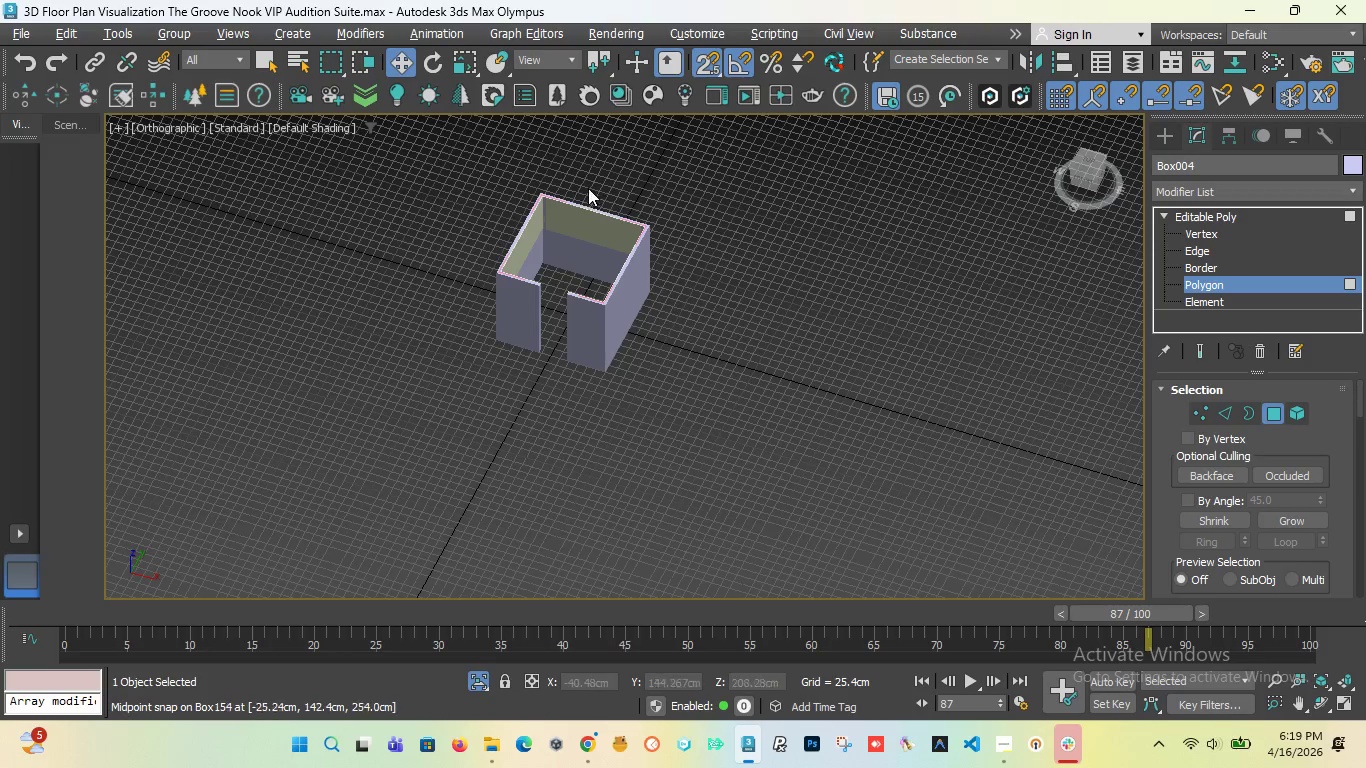 
scroll: coordinate [606, 233], scroll_direction: up, amount: 11.0
 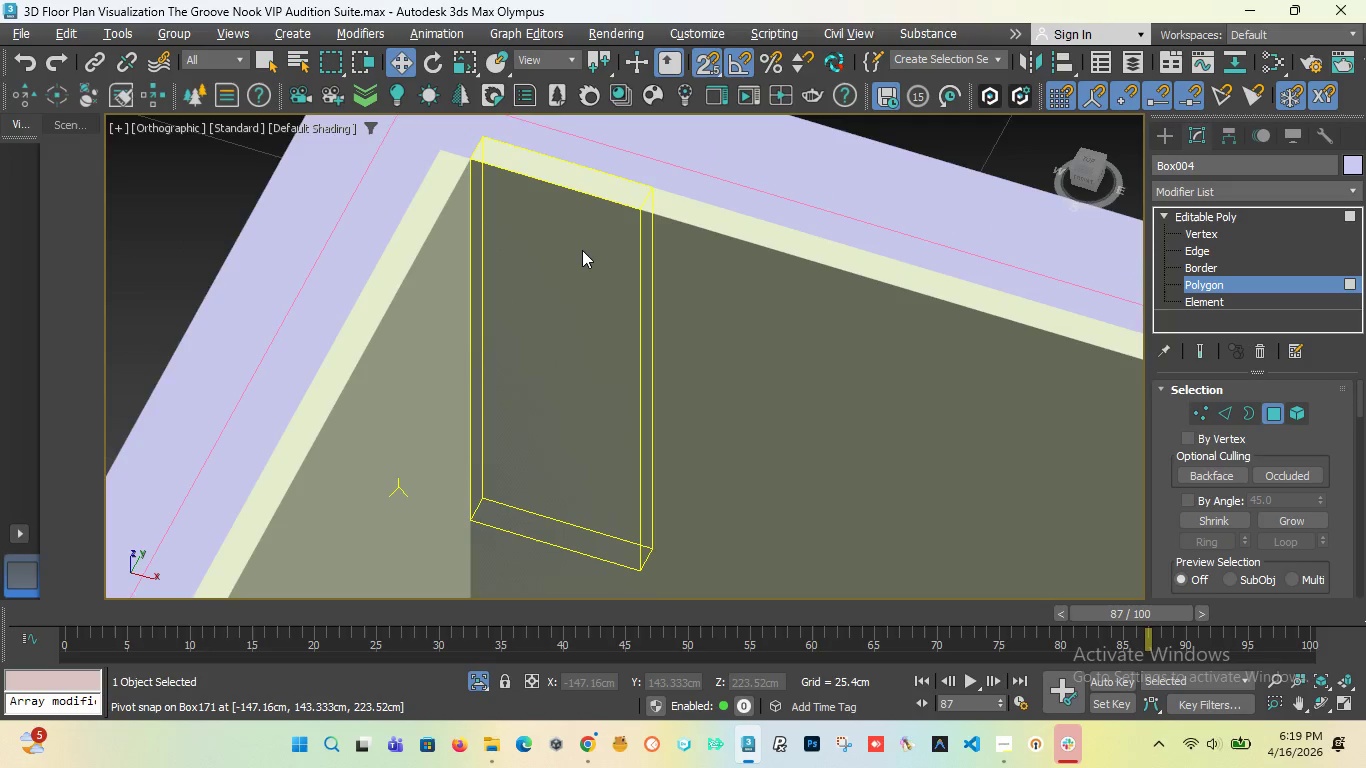 
left_click([582, 250])
 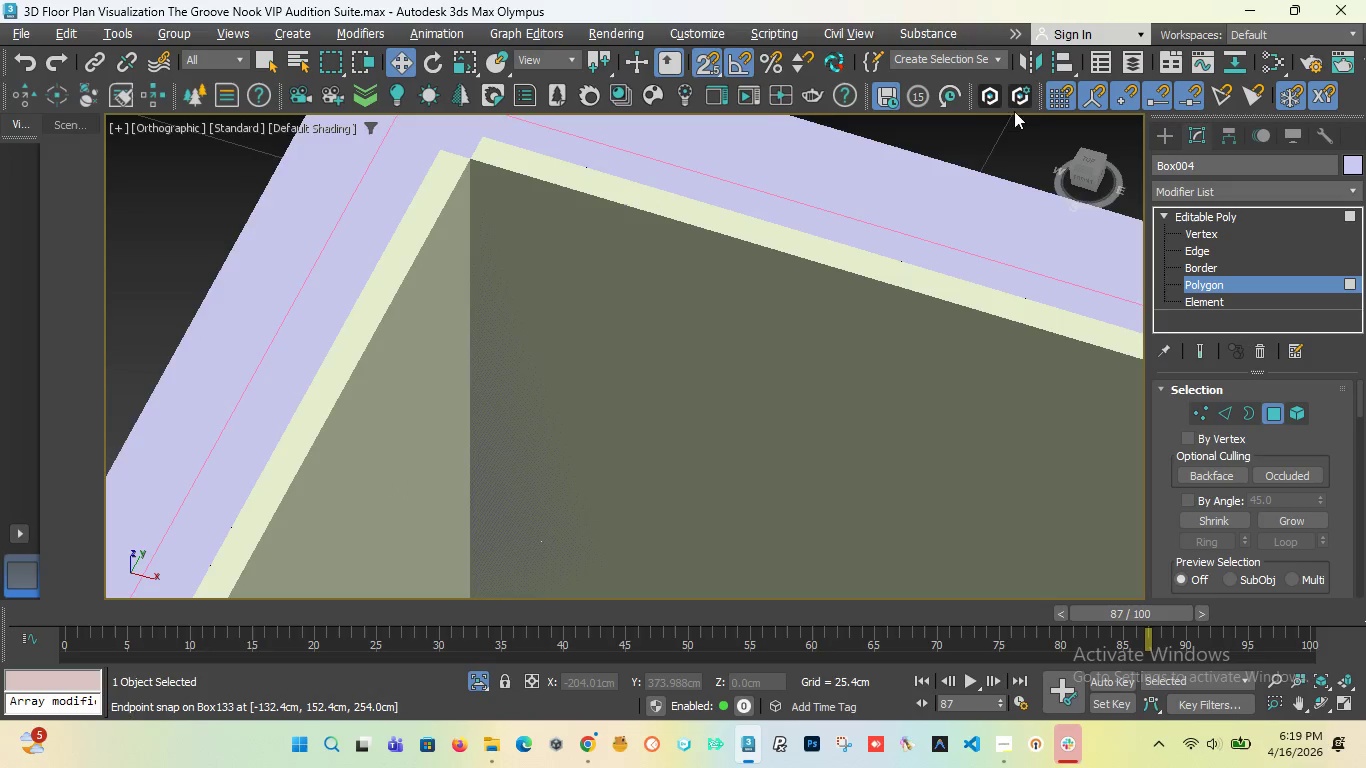 
left_click([1166, 129])
 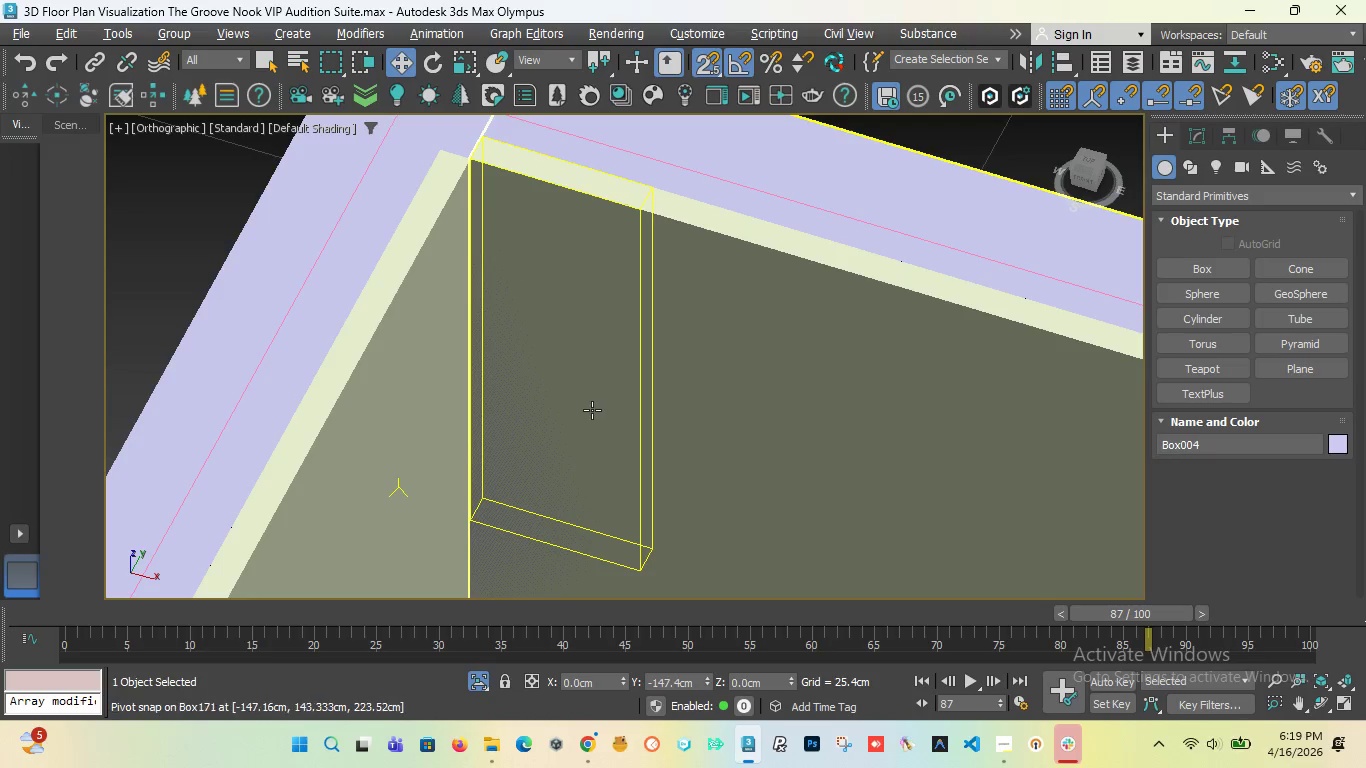 
left_click([585, 414])
 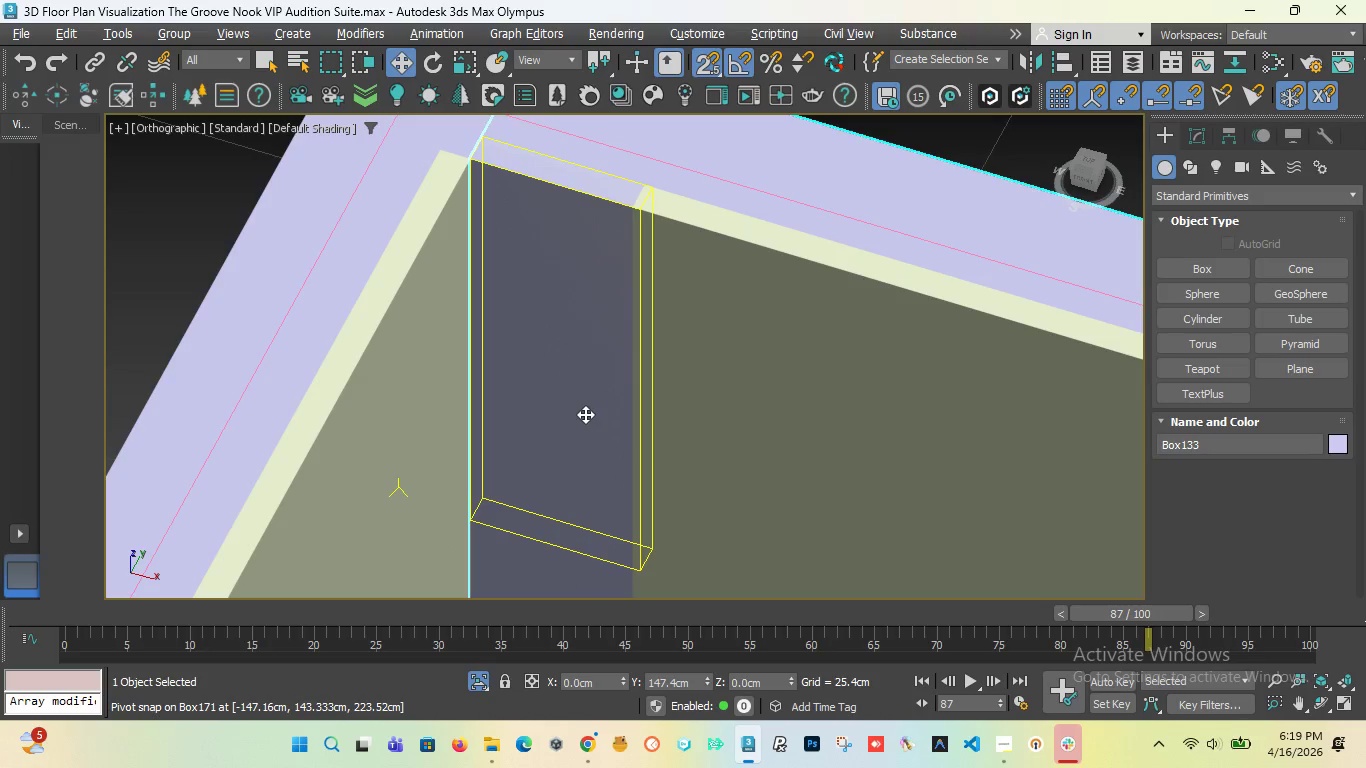 
key(Delete)
 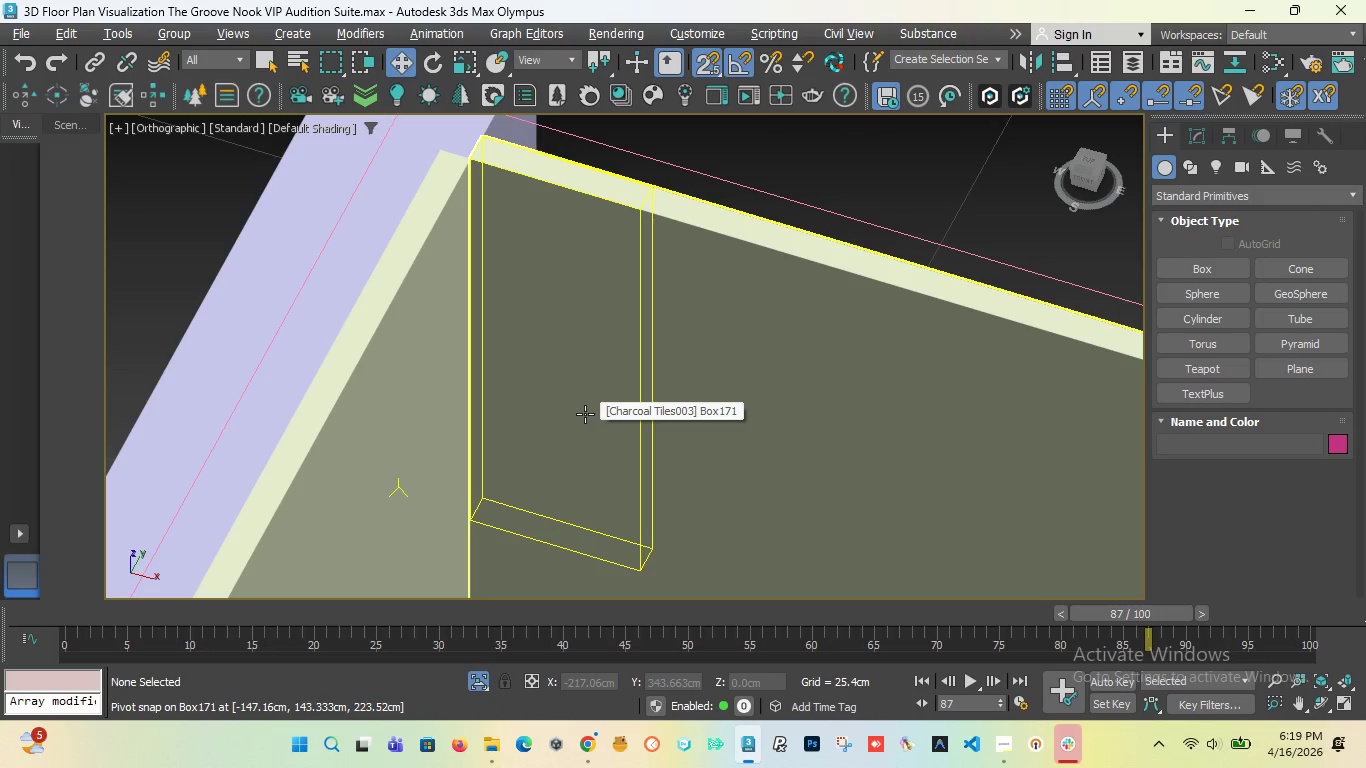 
key(Control+Z)
 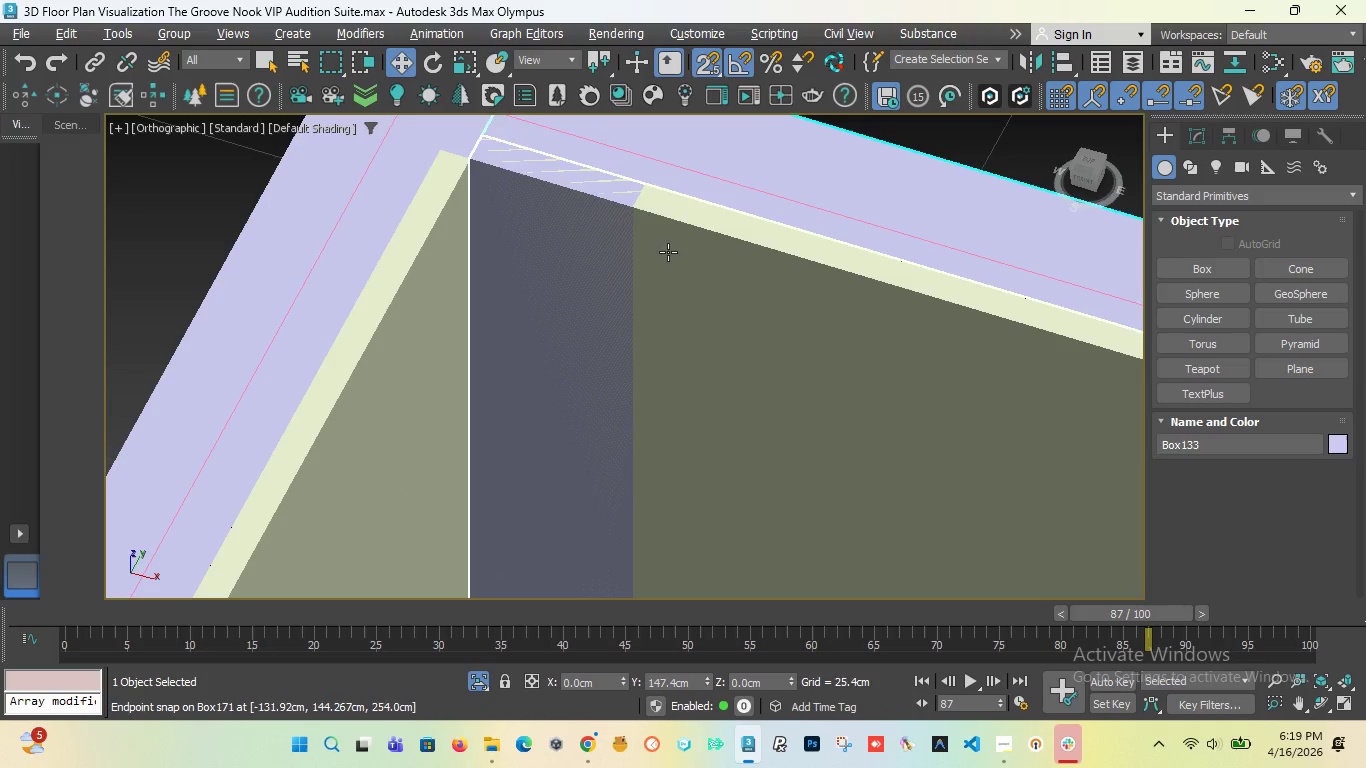 
scroll: coordinate [623, 165], scroll_direction: up, amount: 4.0
 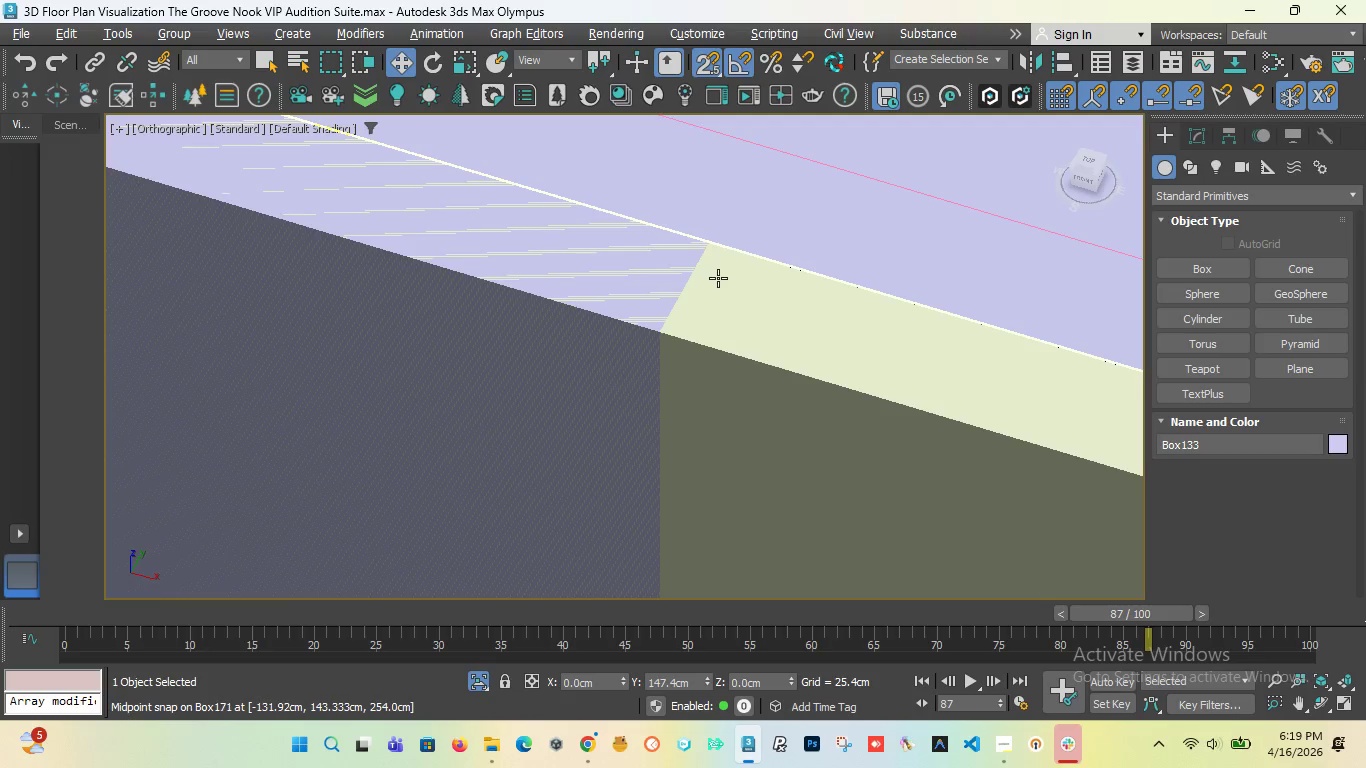 
left_click([718, 278])
 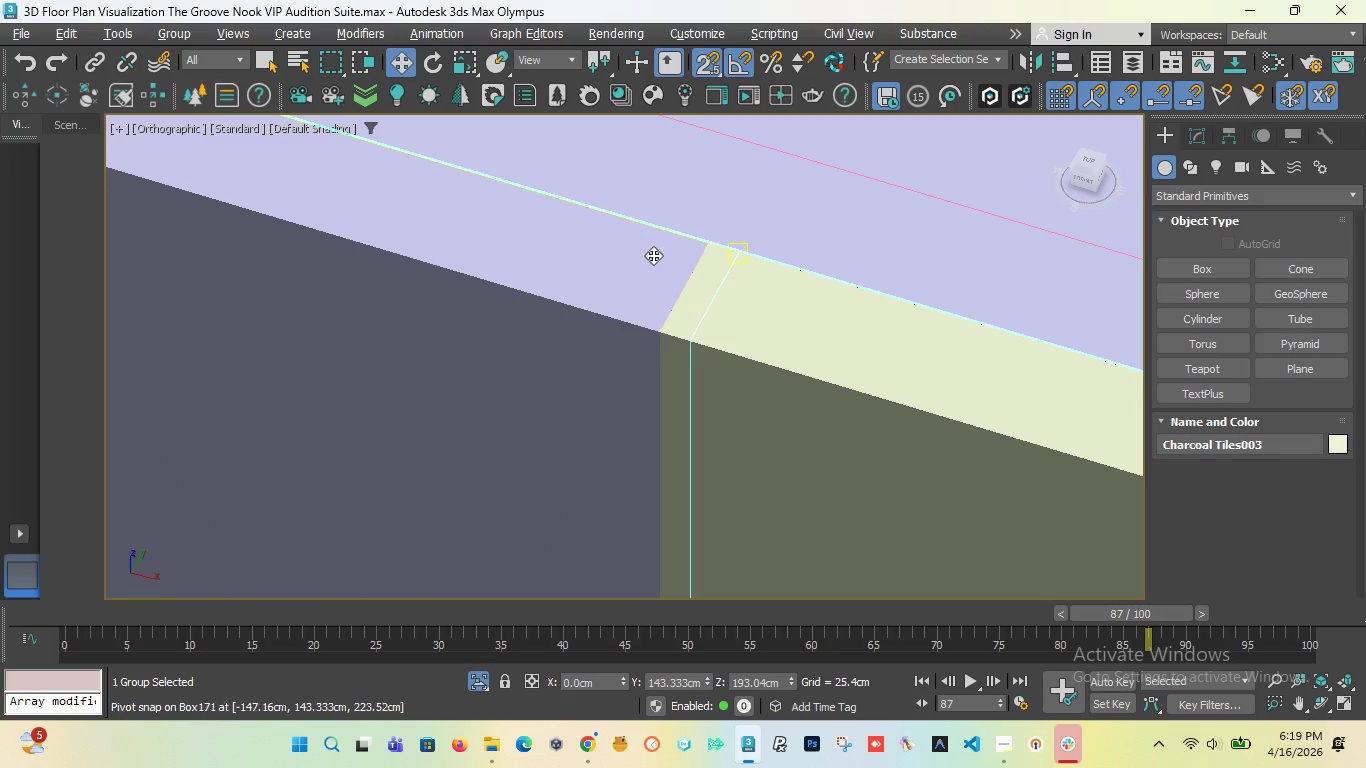 
scroll: coordinate [653, 237], scroll_direction: up, amount: 4.0
 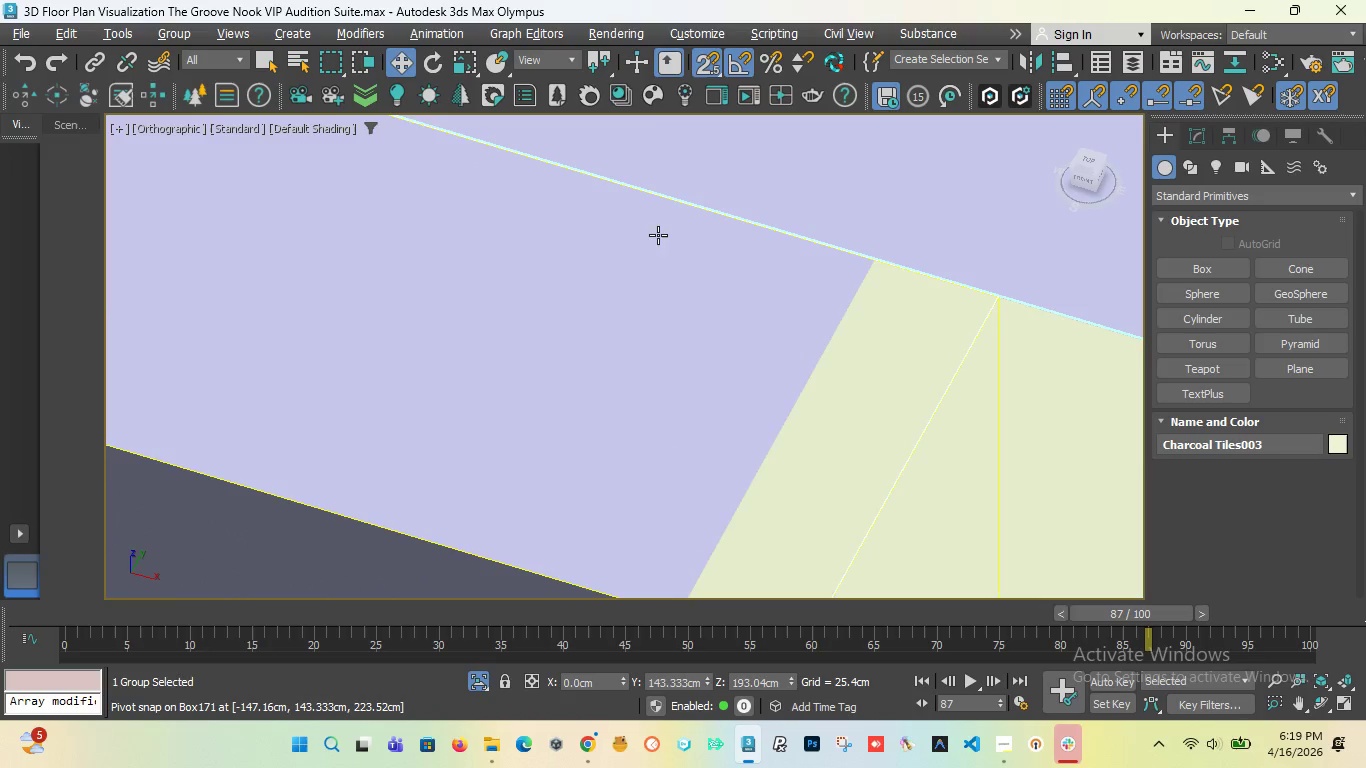 
scroll: coordinate [670, 242], scroll_direction: down, amount: 11.0
 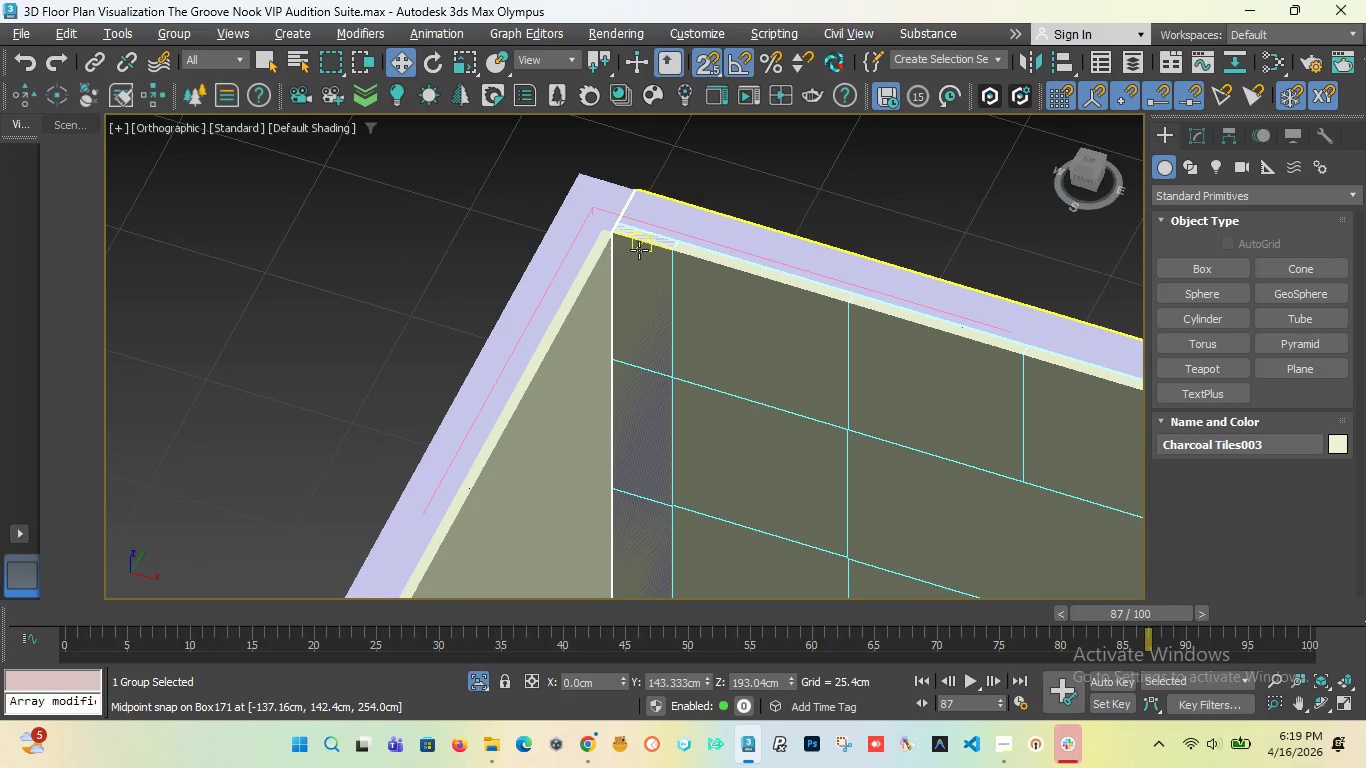 
wait(6.01)
 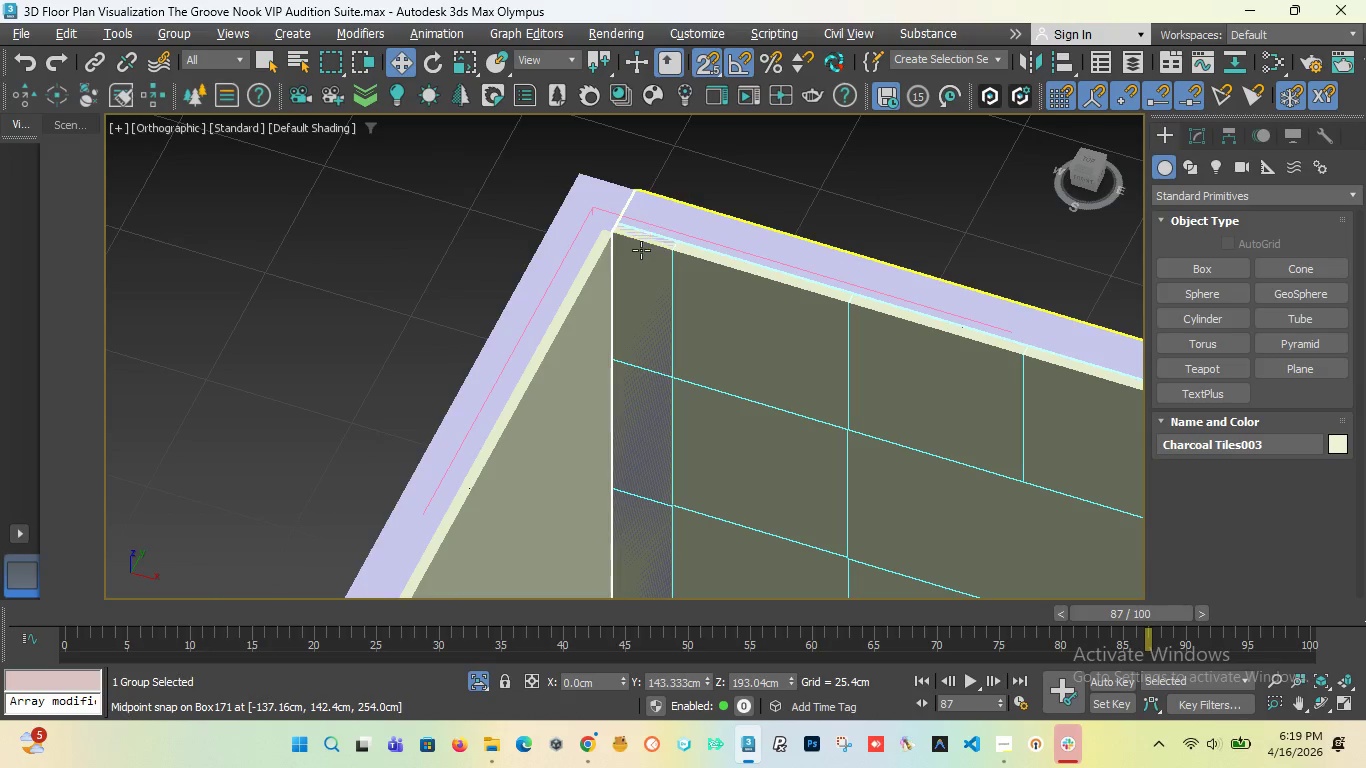 
left_click_drag(start_coordinate=[716, 61], to_coordinate=[711, 152])
 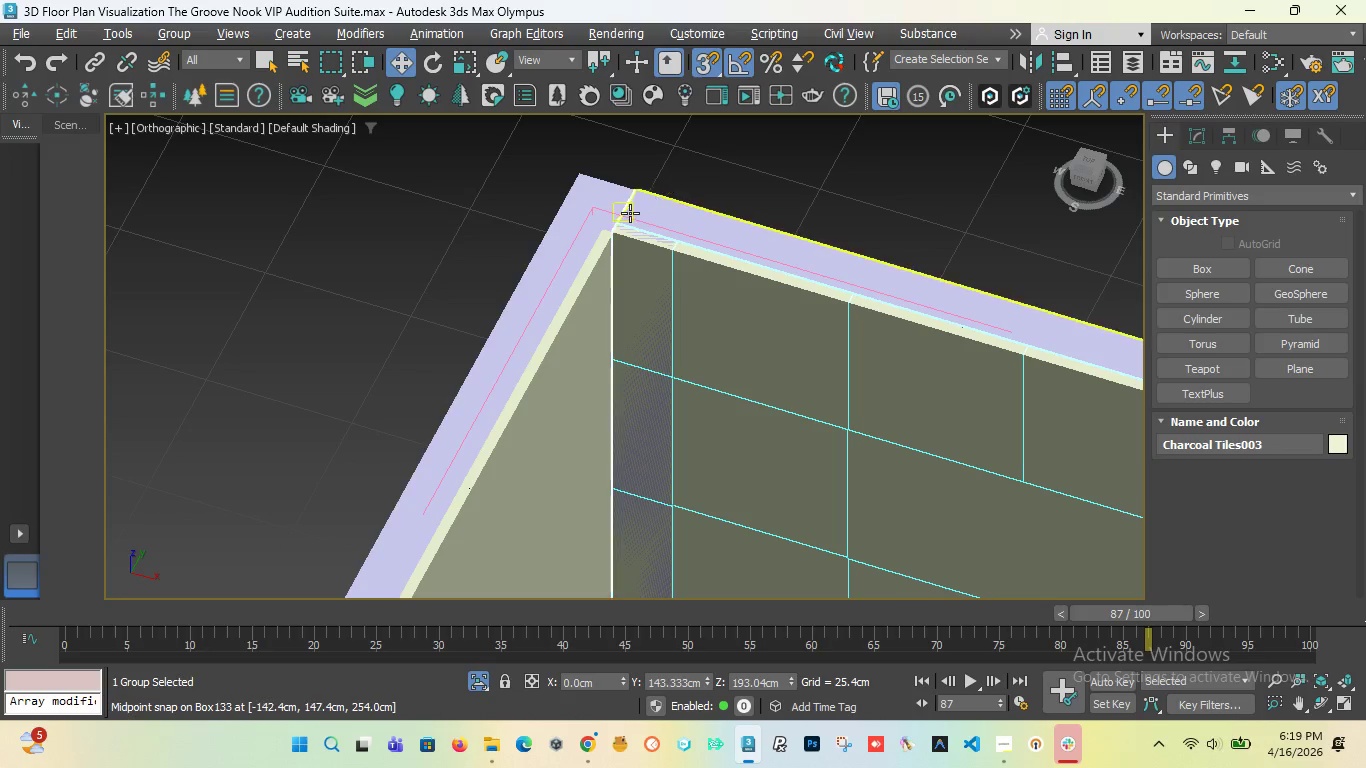 
scroll: coordinate [629, 213], scroll_direction: up, amount: 2.0
 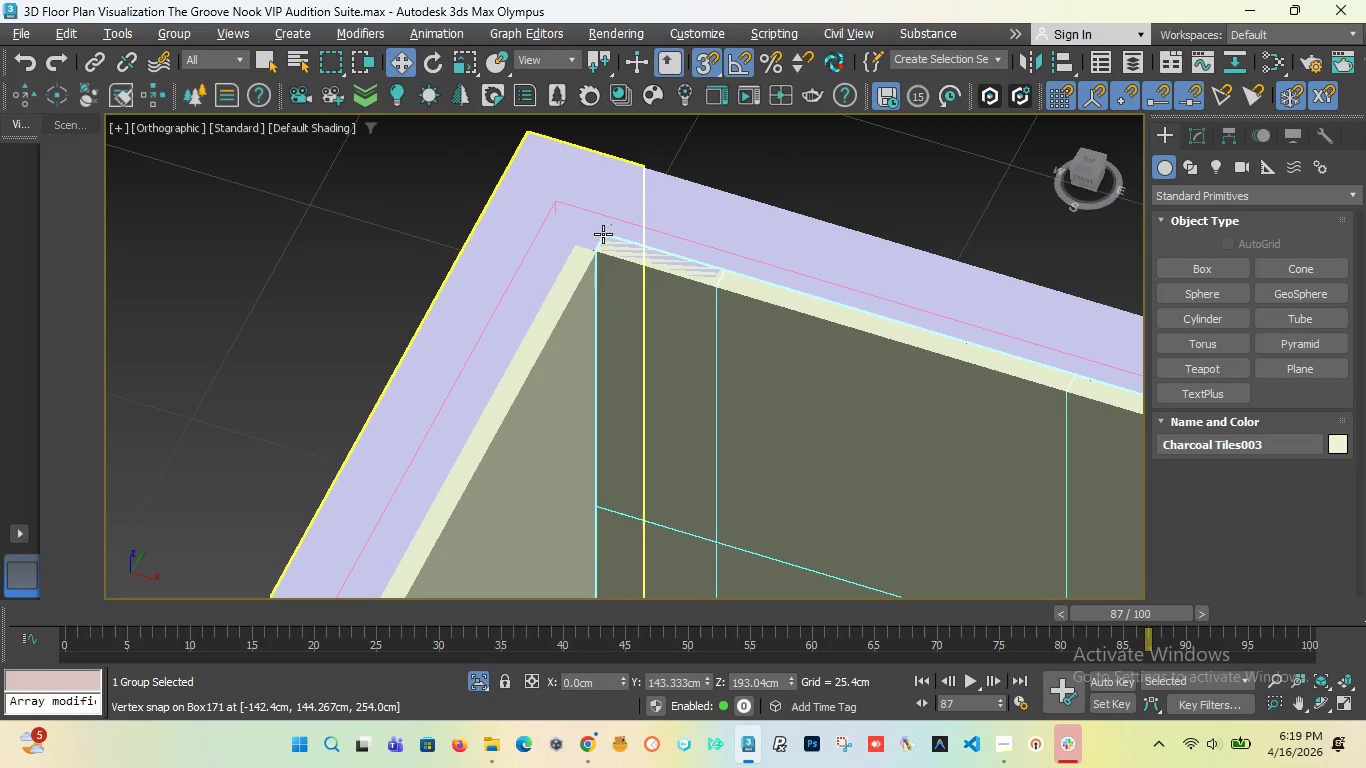 
scroll: coordinate [602, 283], scroll_direction: down, amount: 6.0
 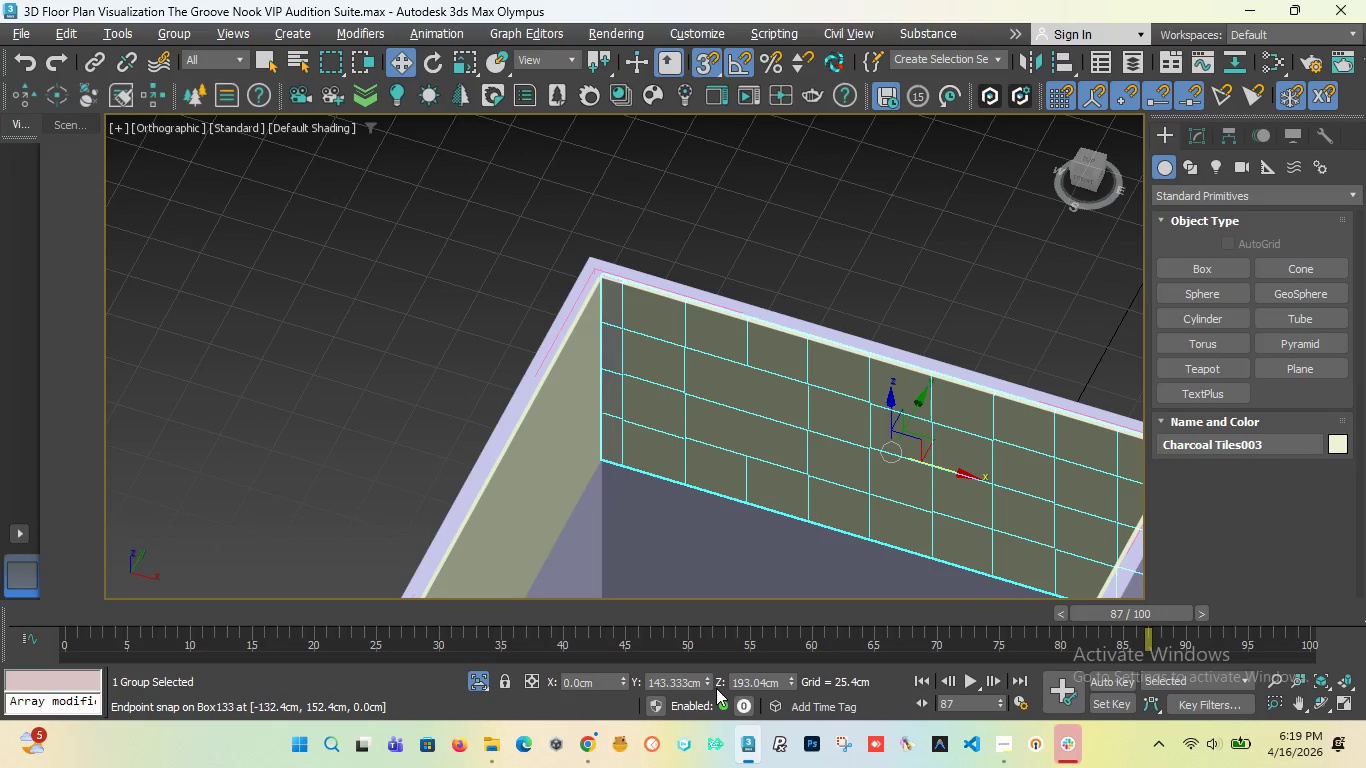 
left_click_drag(start_coordinate=[705, 683], to_coordinate=[784, 402])
 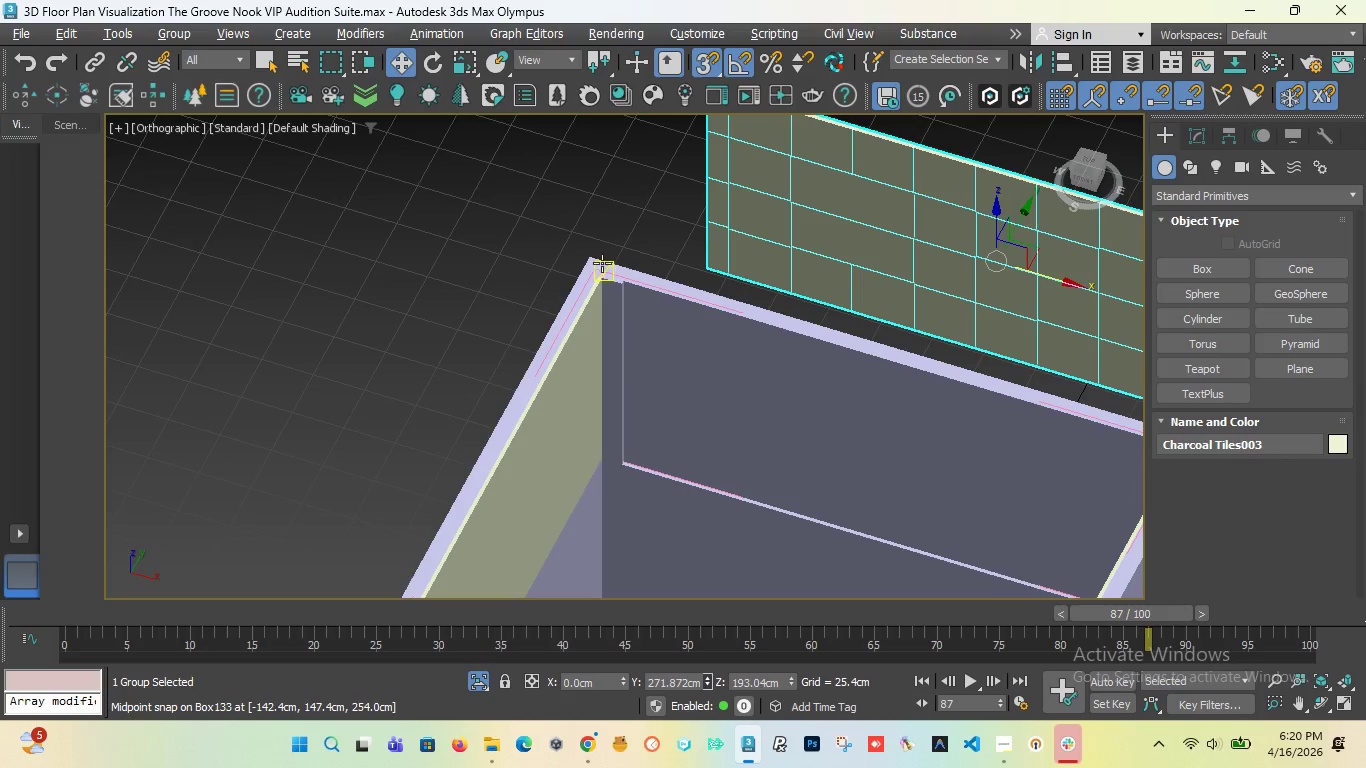 
scroll: coordinate [610, 281], scroll_direction: up, amount: 9.0
 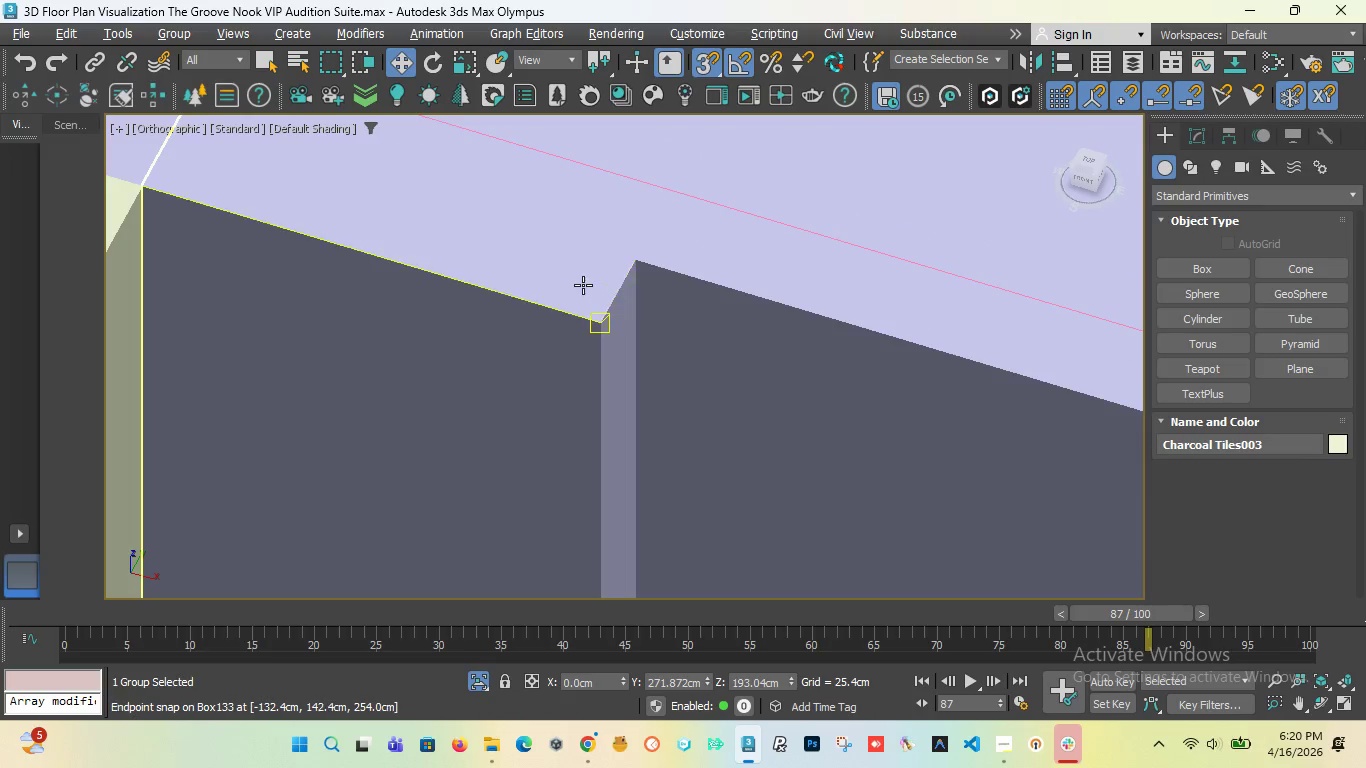 
scroll: coordinate [532, 297], scroll_direction: down, amount: 14.0
 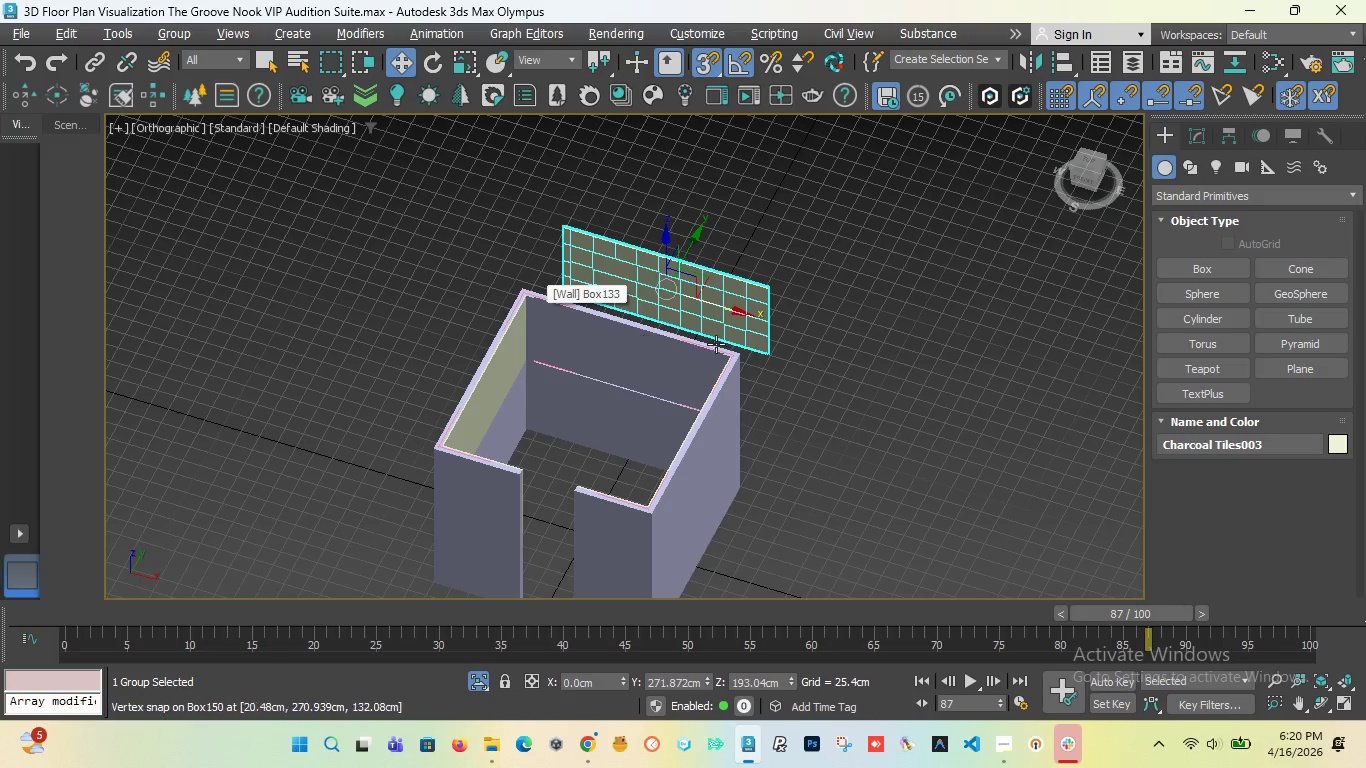 
scroll: coordinate [754, 417], scroll_direction: up, amount: 10.0
 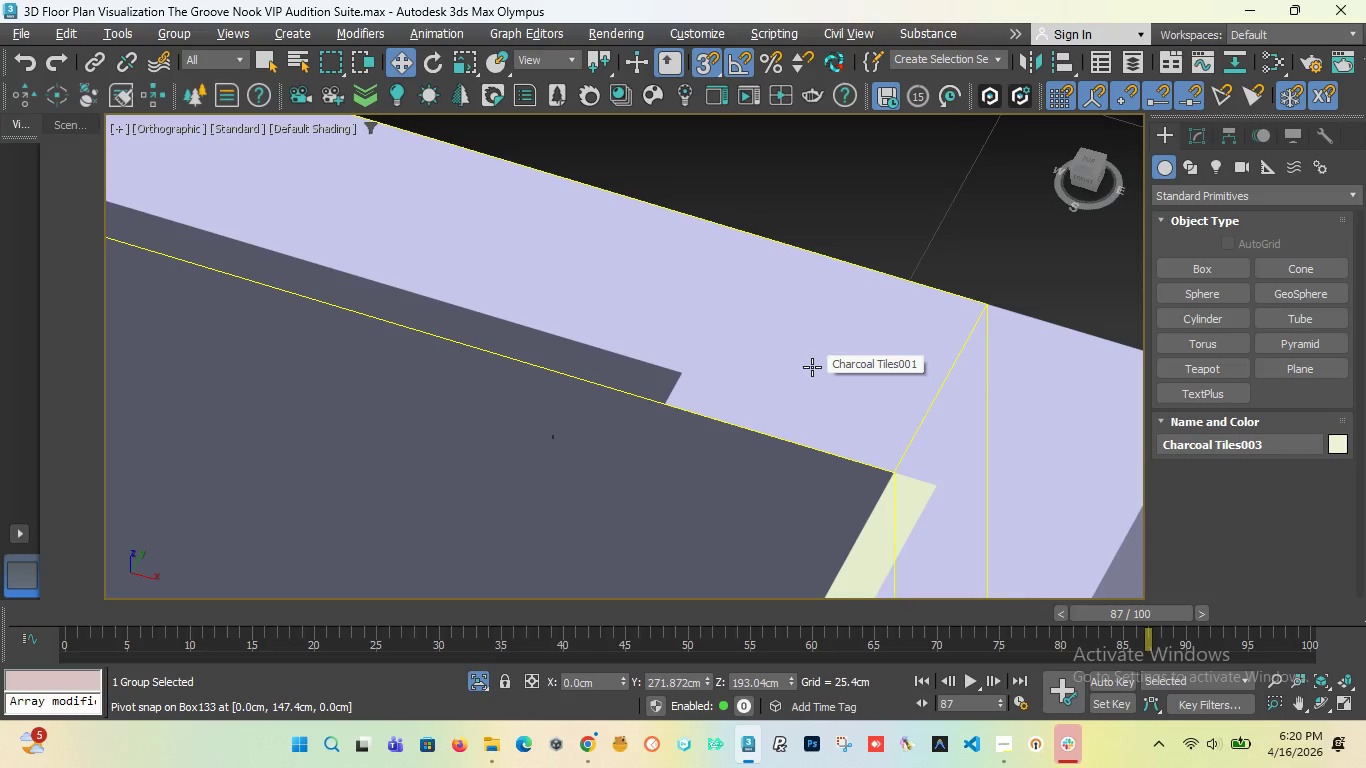 
wait(7.15)
 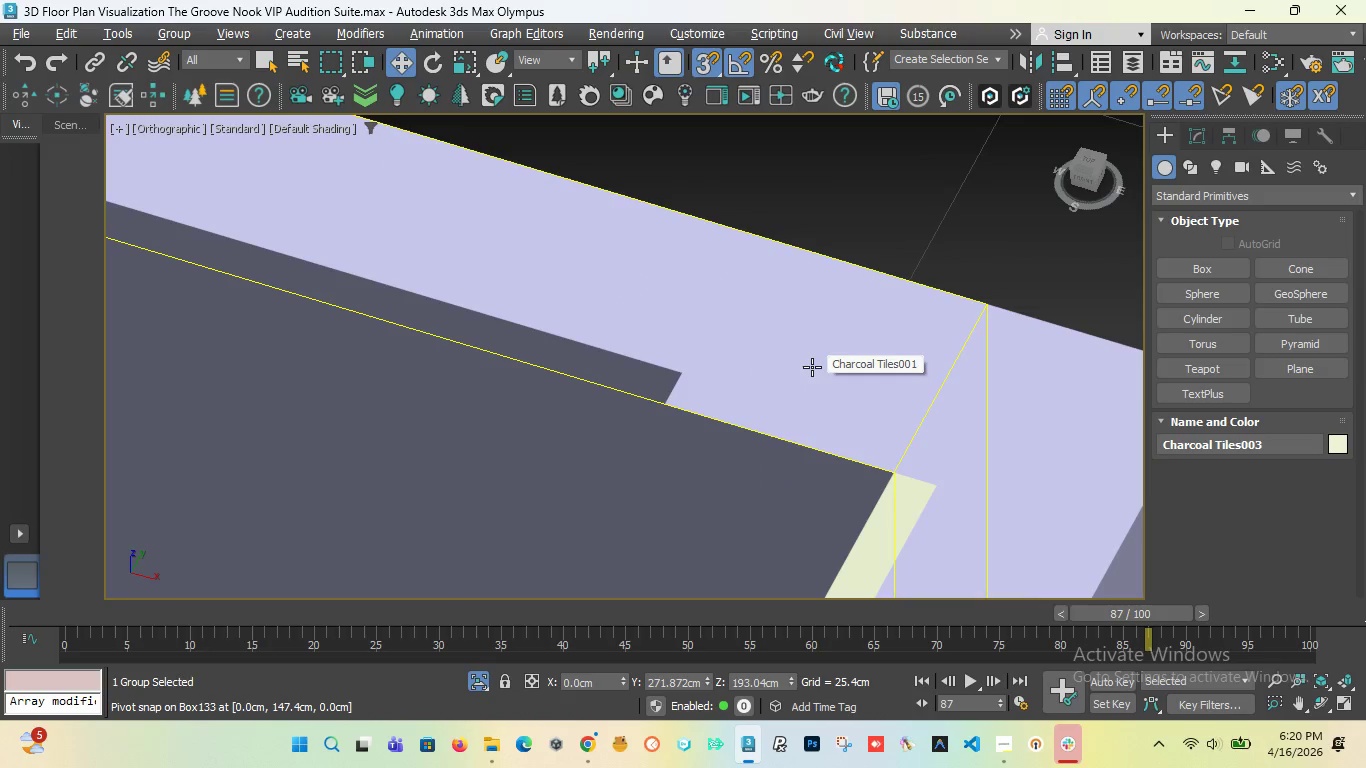 
scroll: coordinate [812, 367], scroll_direction: down, amount: 7.0
 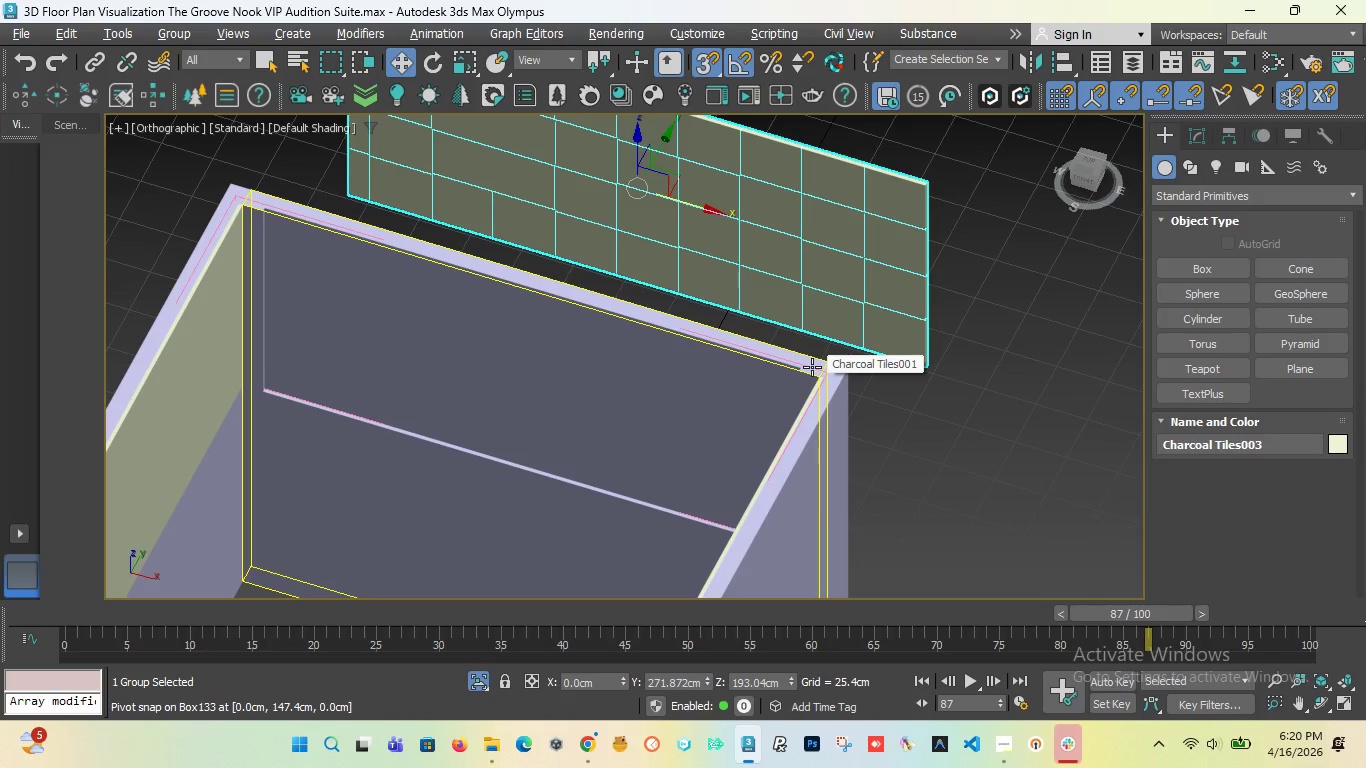 
key(Control+Z)
 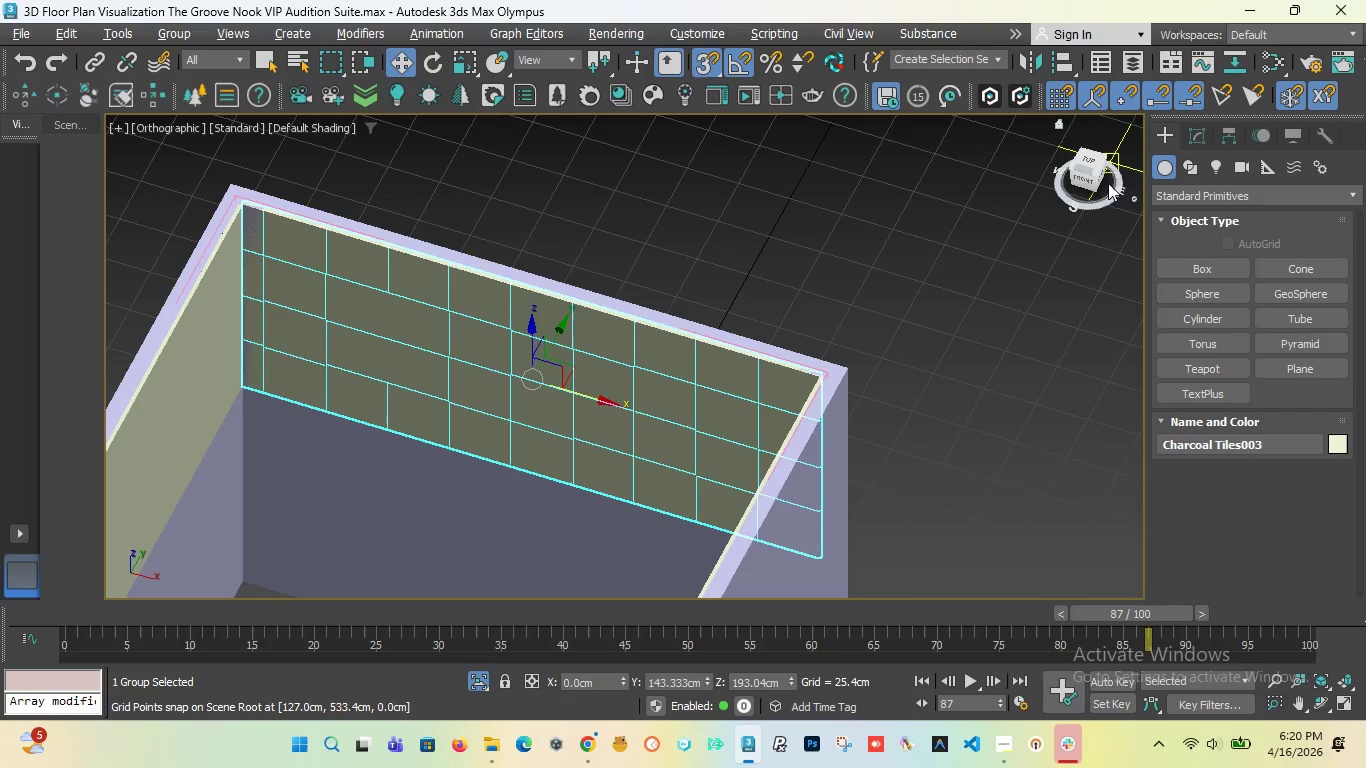 
left_click_drag(start_coordinate=[1081, 185], to_coordinate=[124, 193])
 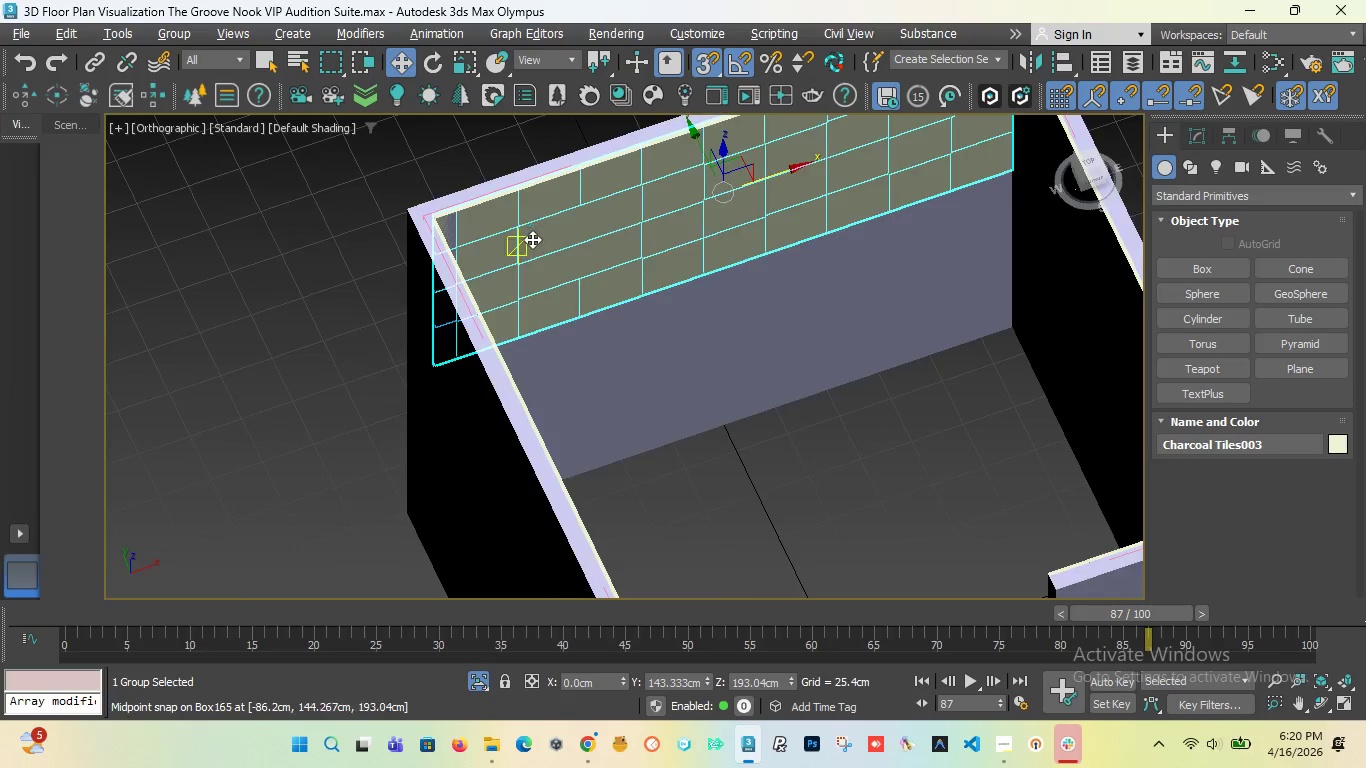 
scroll: coordinate [530, 244], scroll_direction: down, amount: 2.0
 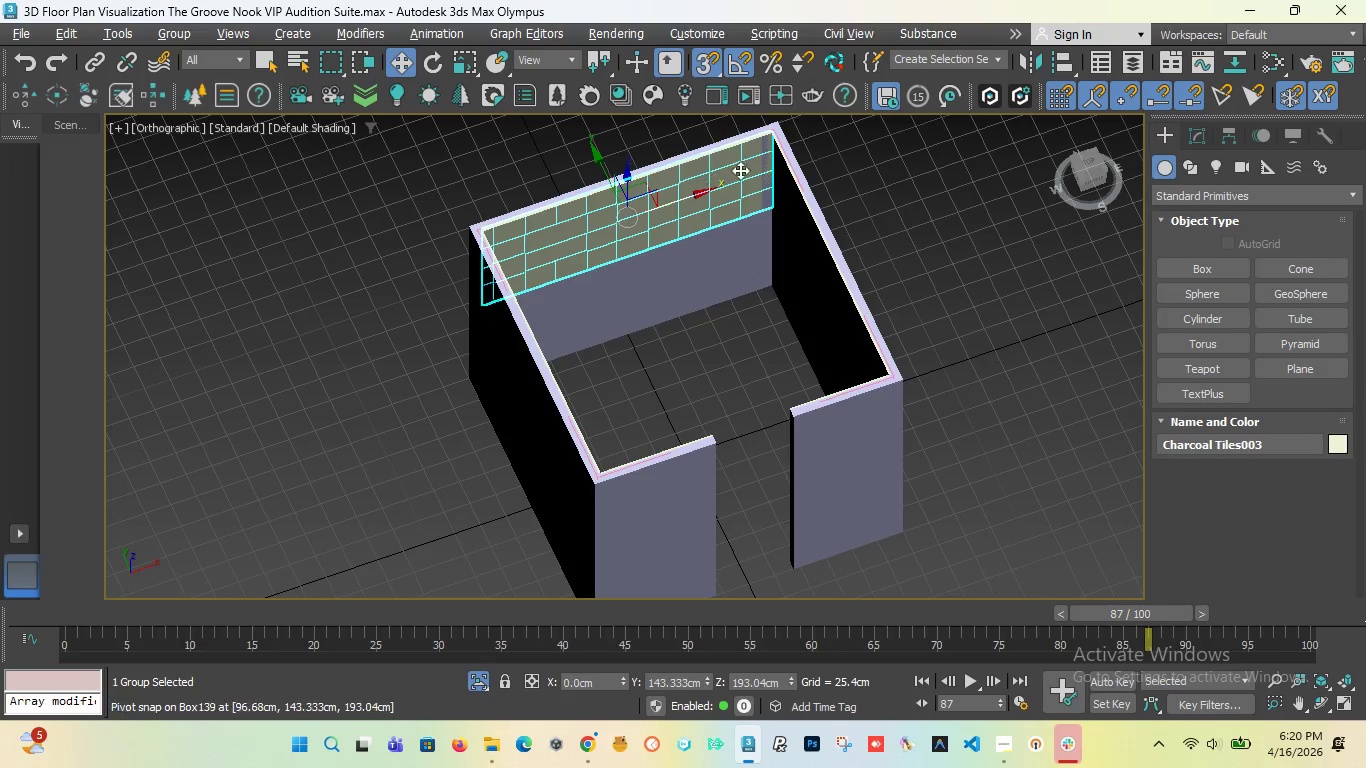 
scroll: coordinate [830, 160], scroll_direction: up, amount: 9.0
 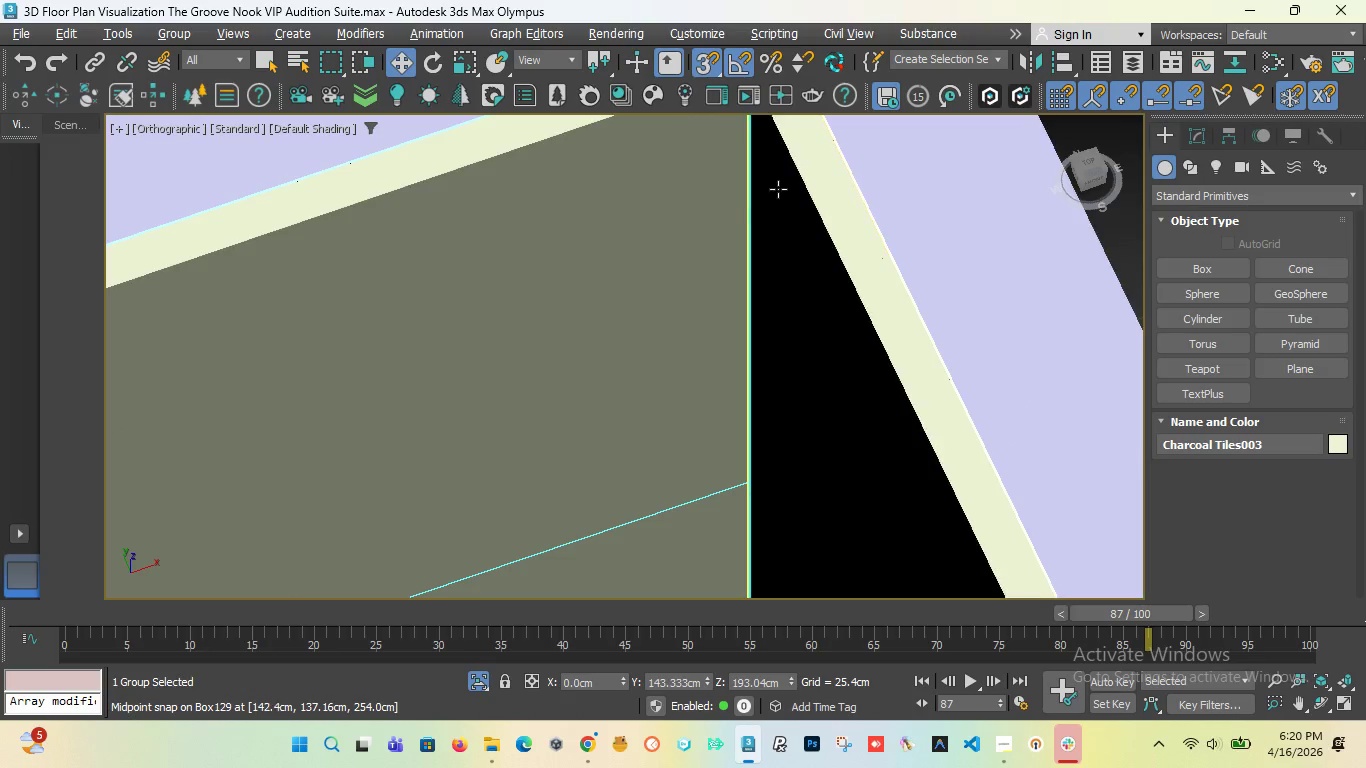 
scroll: coordinate [743, 243], scroll_direction: down, amount: 3.0
 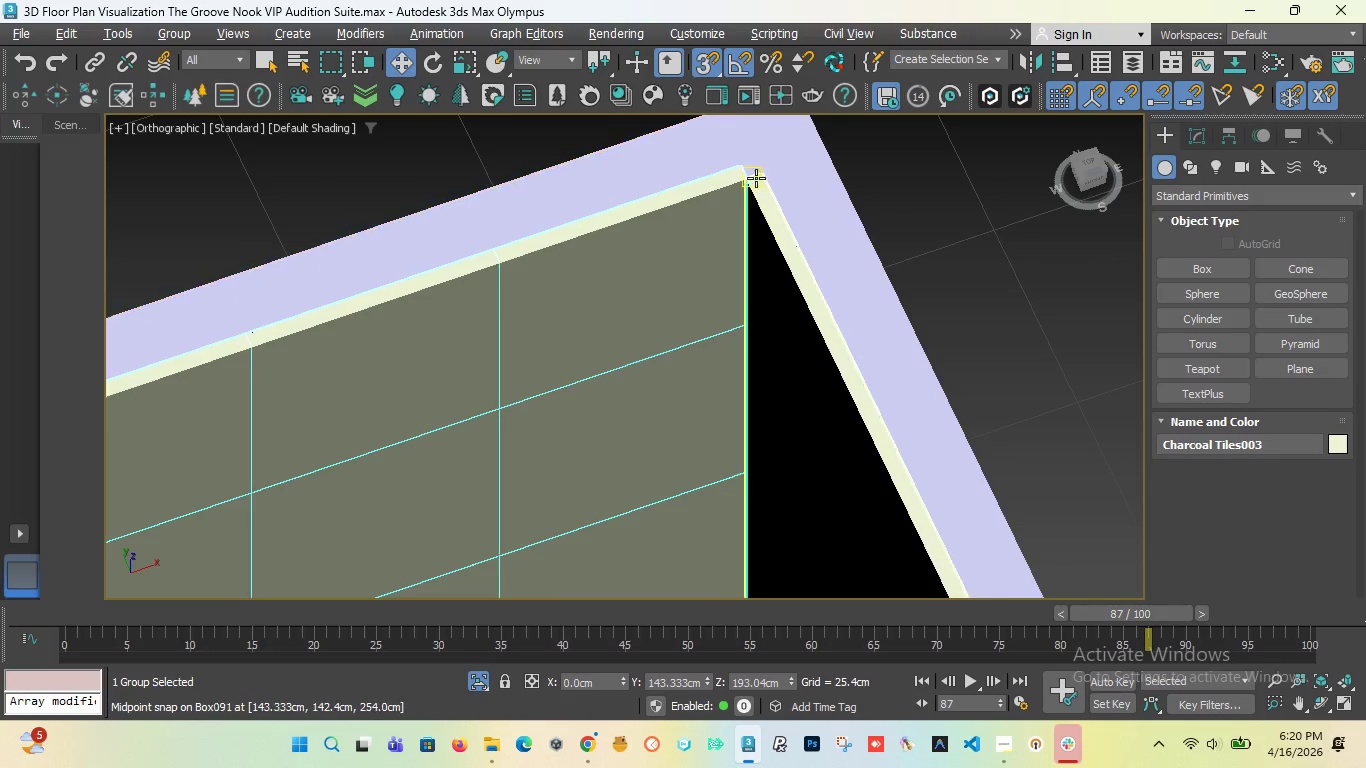 
scroll: coordinate [757, 168], scroll_direction: up, amount: 2.0
 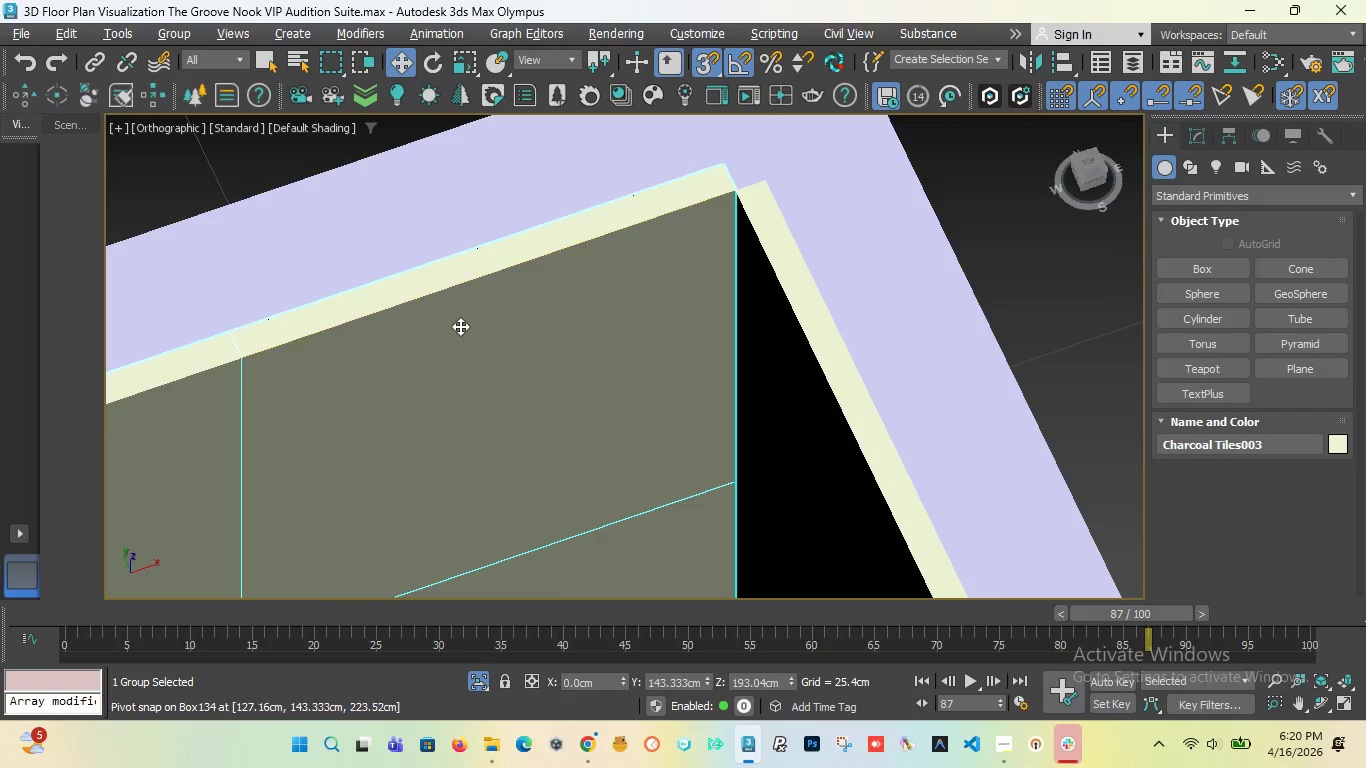 
scroll: coordinate [726, 179], scroll_direction: down, amount: 6.0
 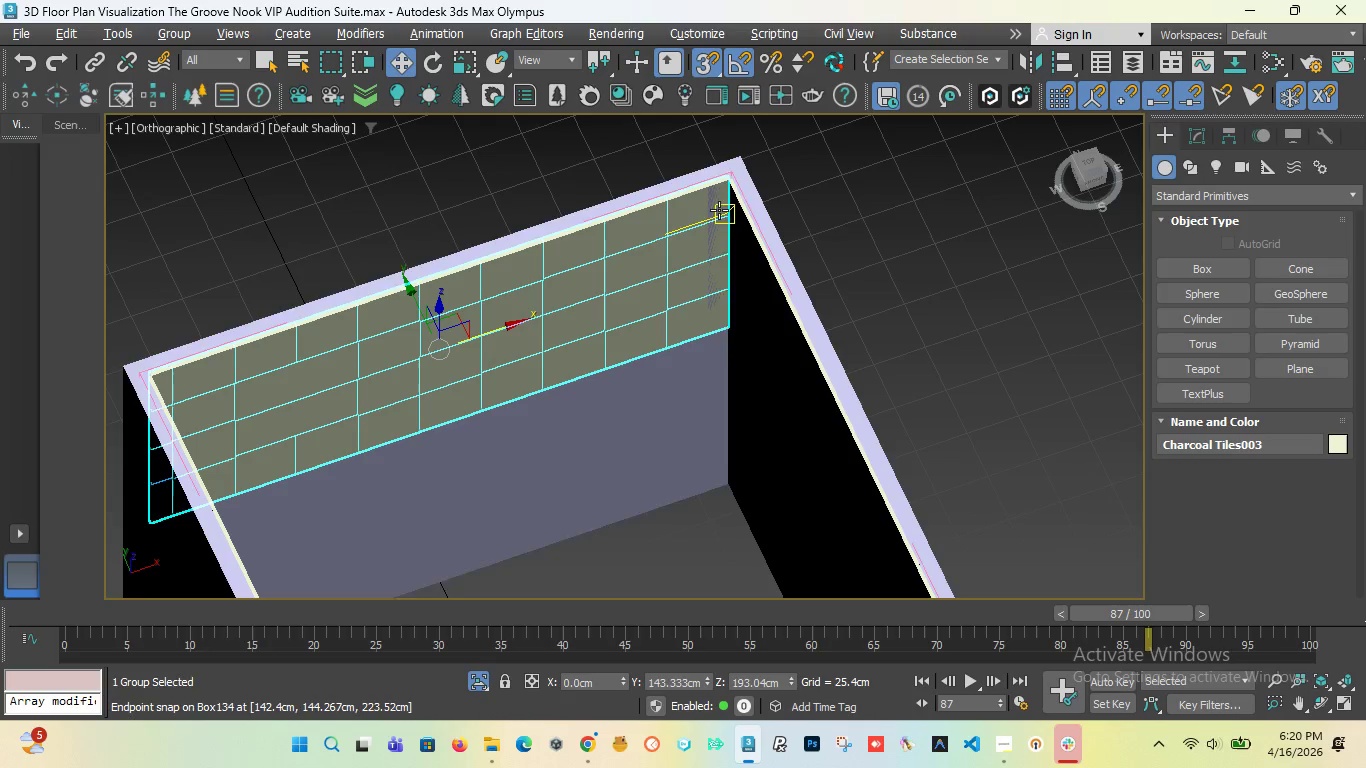 
scroll: coordinate [714, 178], scroll_direction: up, amount: 6.0
 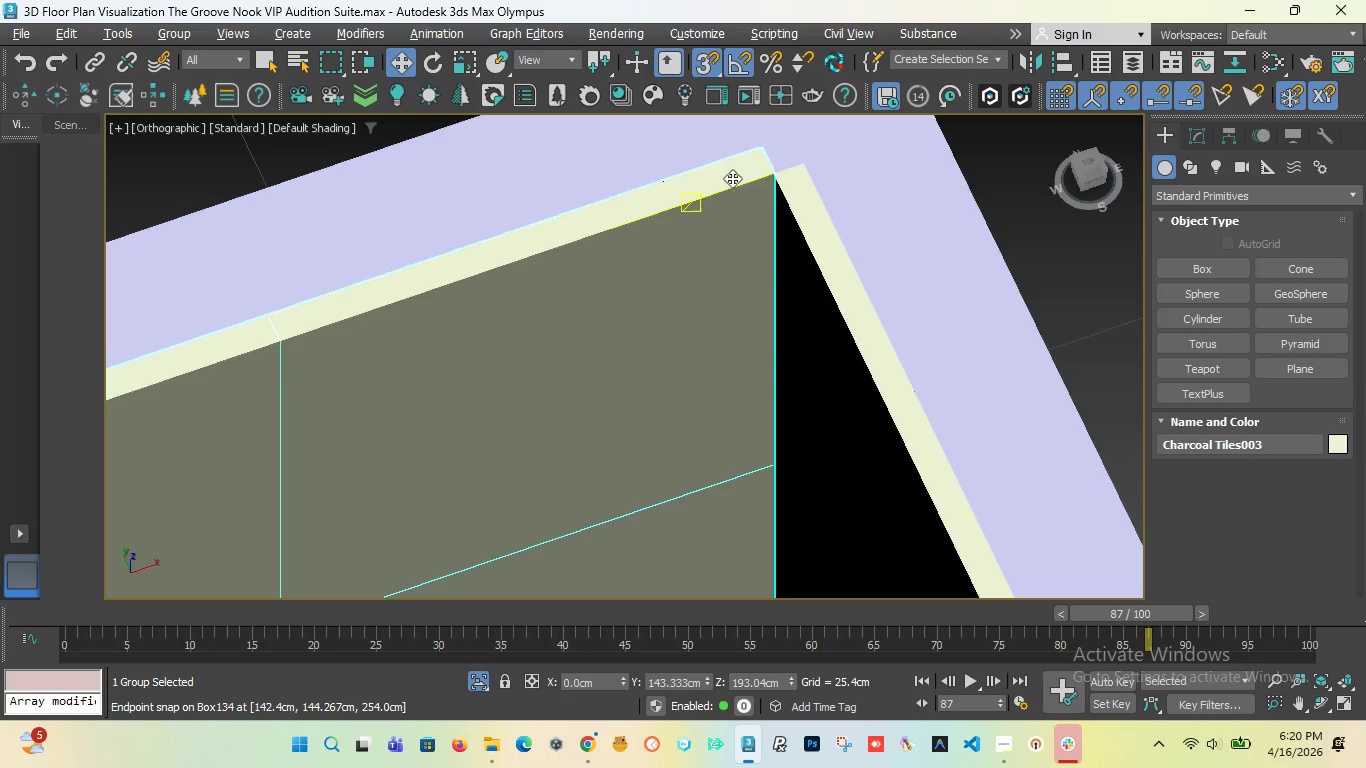 
left_click([665, 151])
 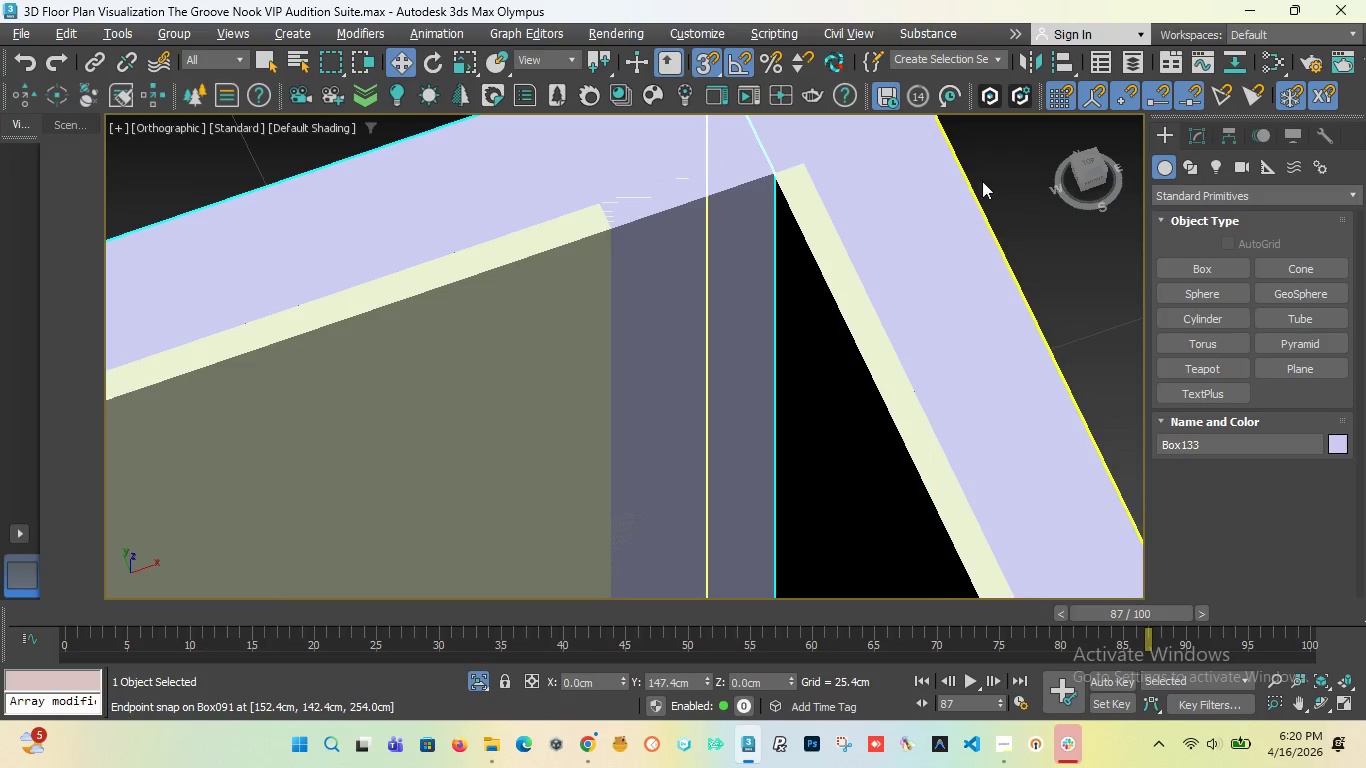 
left_click([1193, 131])
 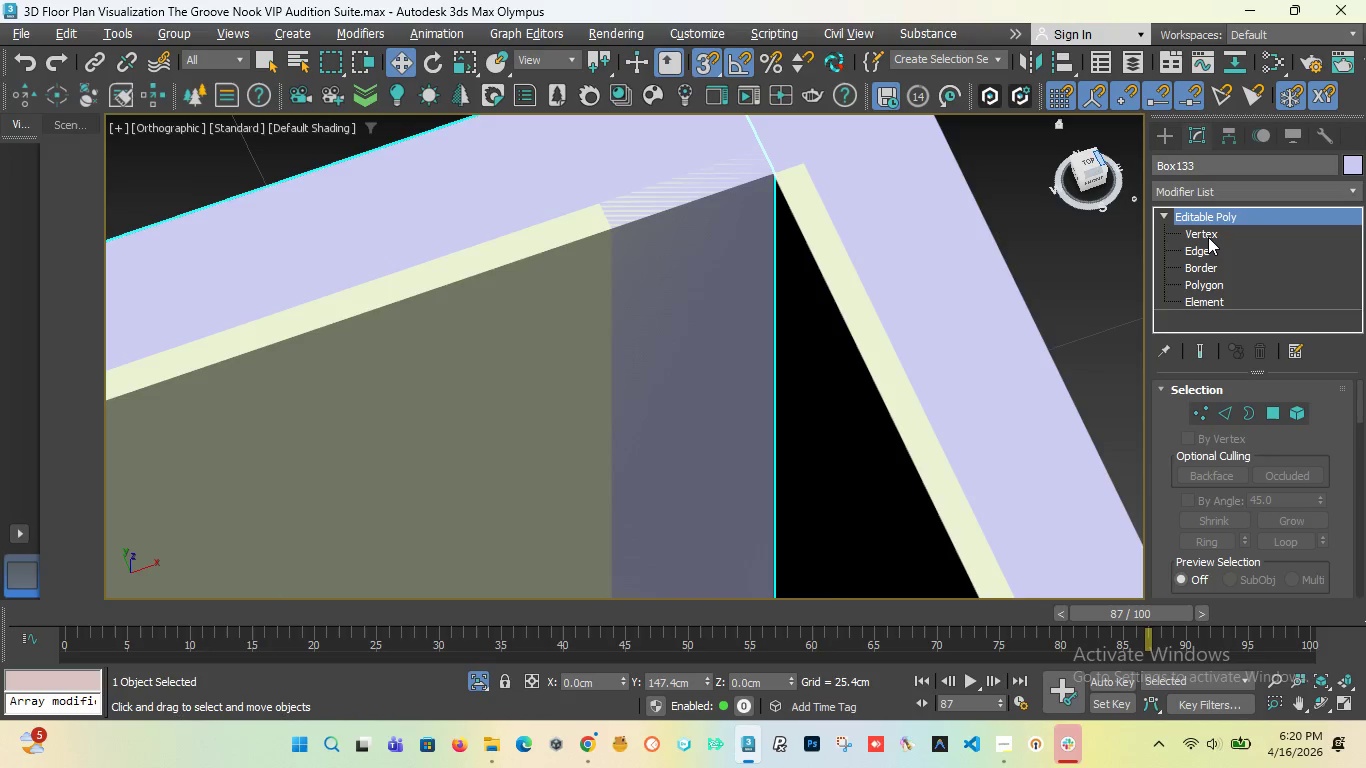 
left_click([1208, 237])
 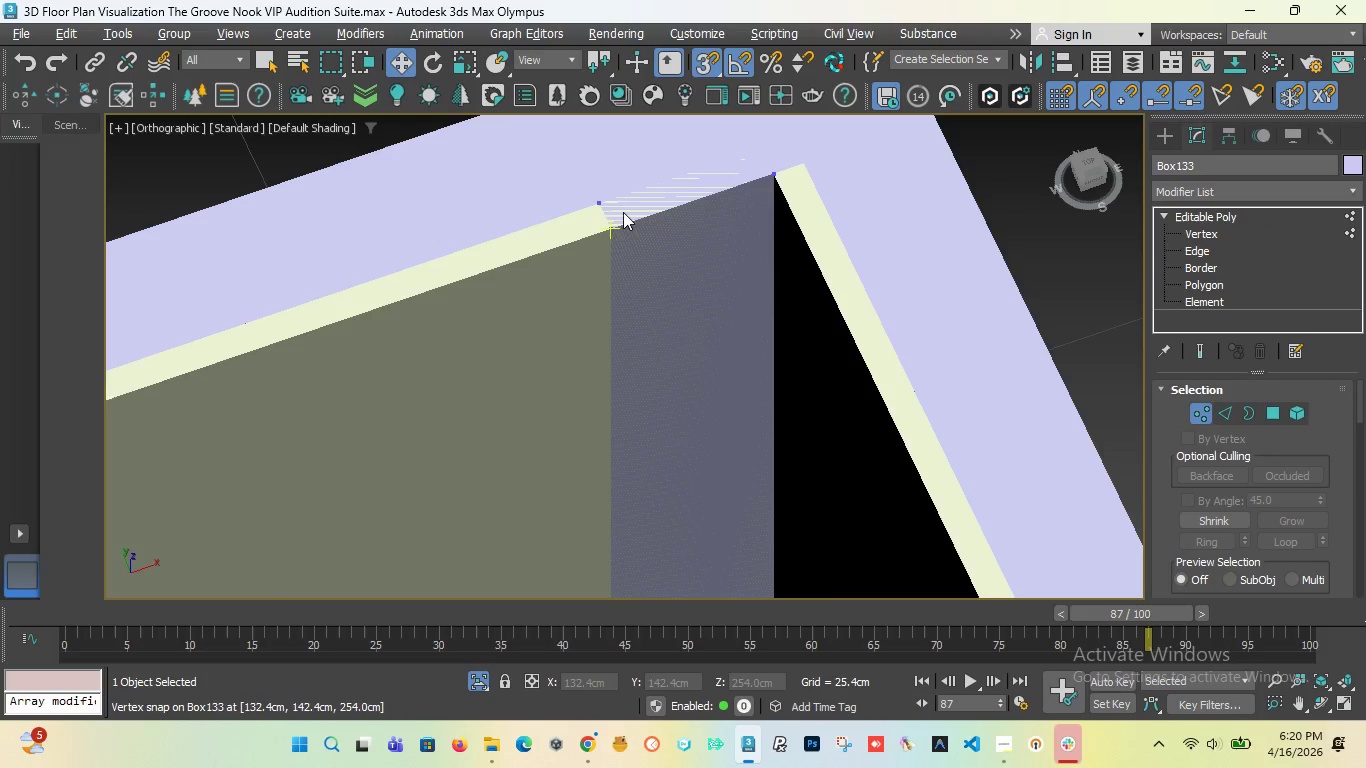 
scroll: coordinate [612, 214], scroll_direction: down, amount: 6.0
 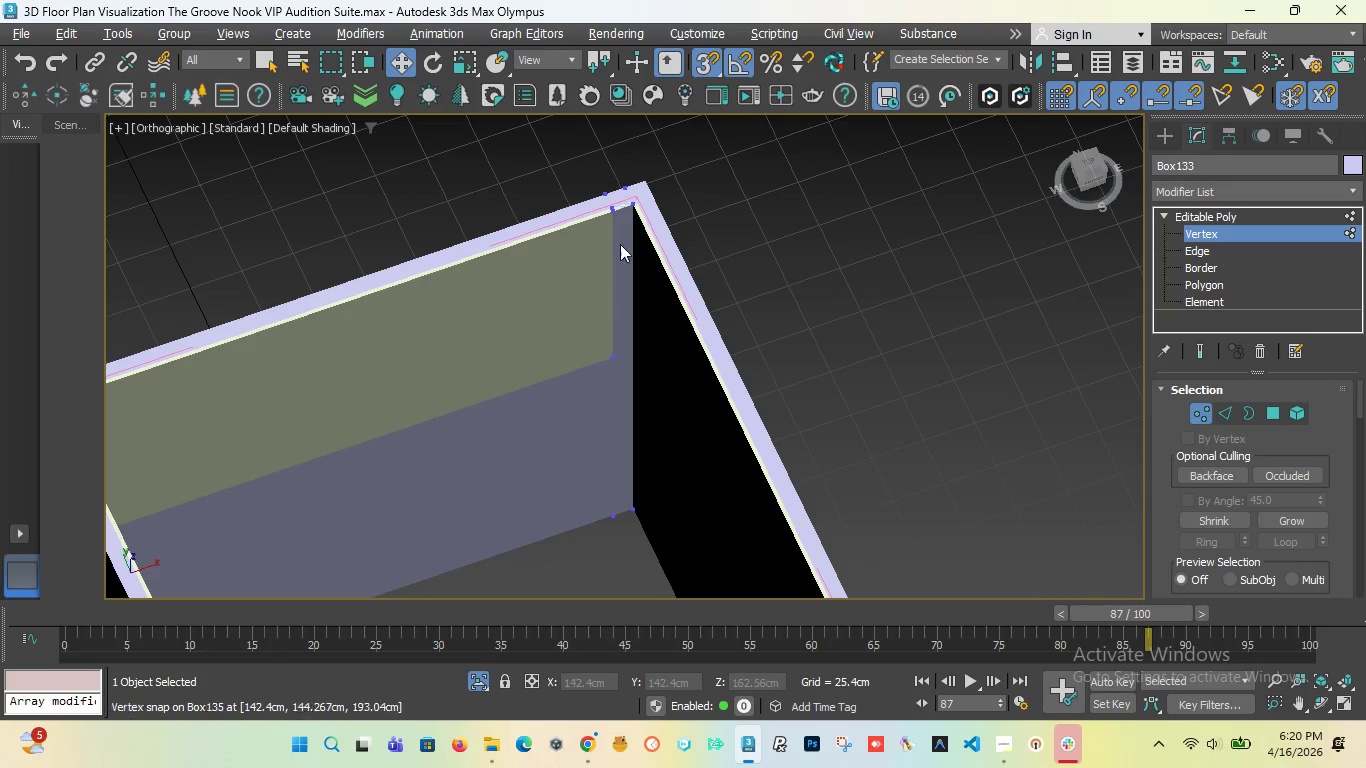 
wait(5.62)
 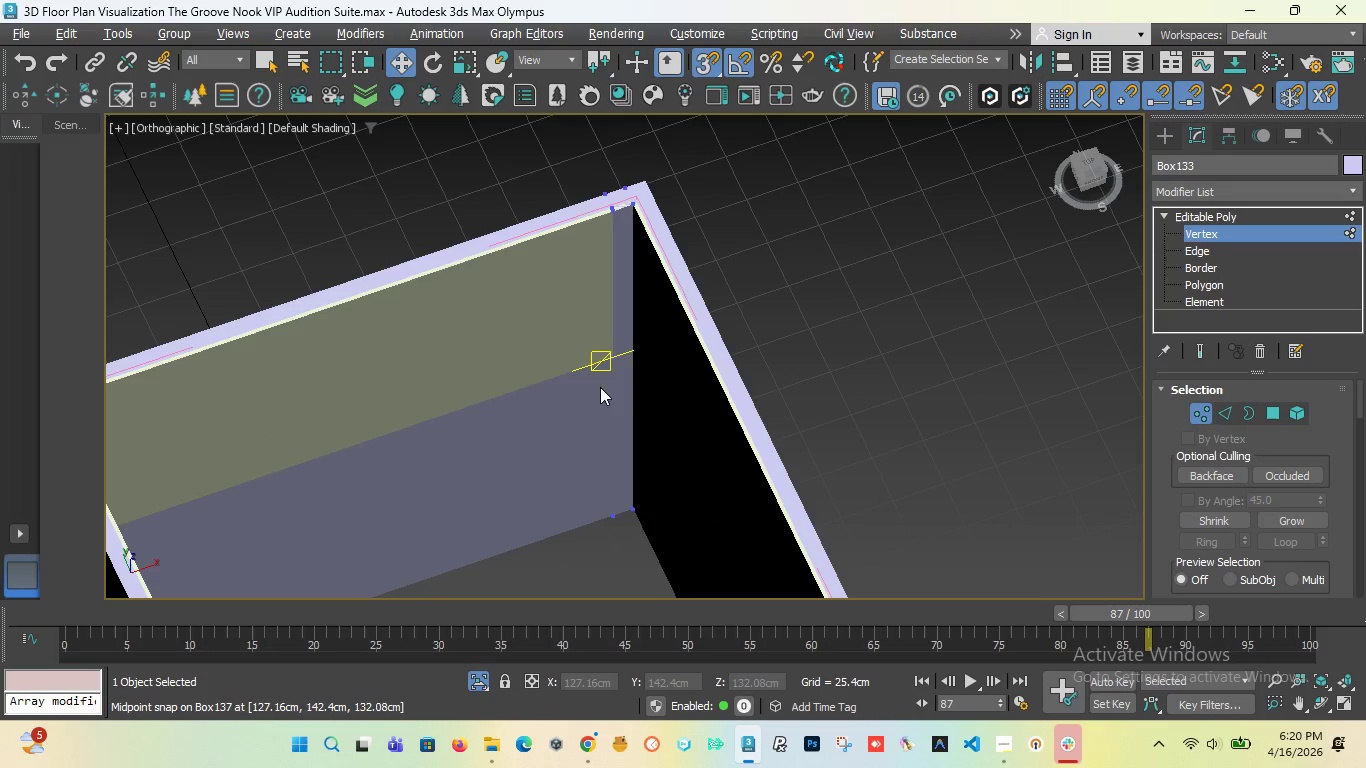 
left_click_drag(start_coordinate=[1092, 165], to_coordinate=[1091, 178])
 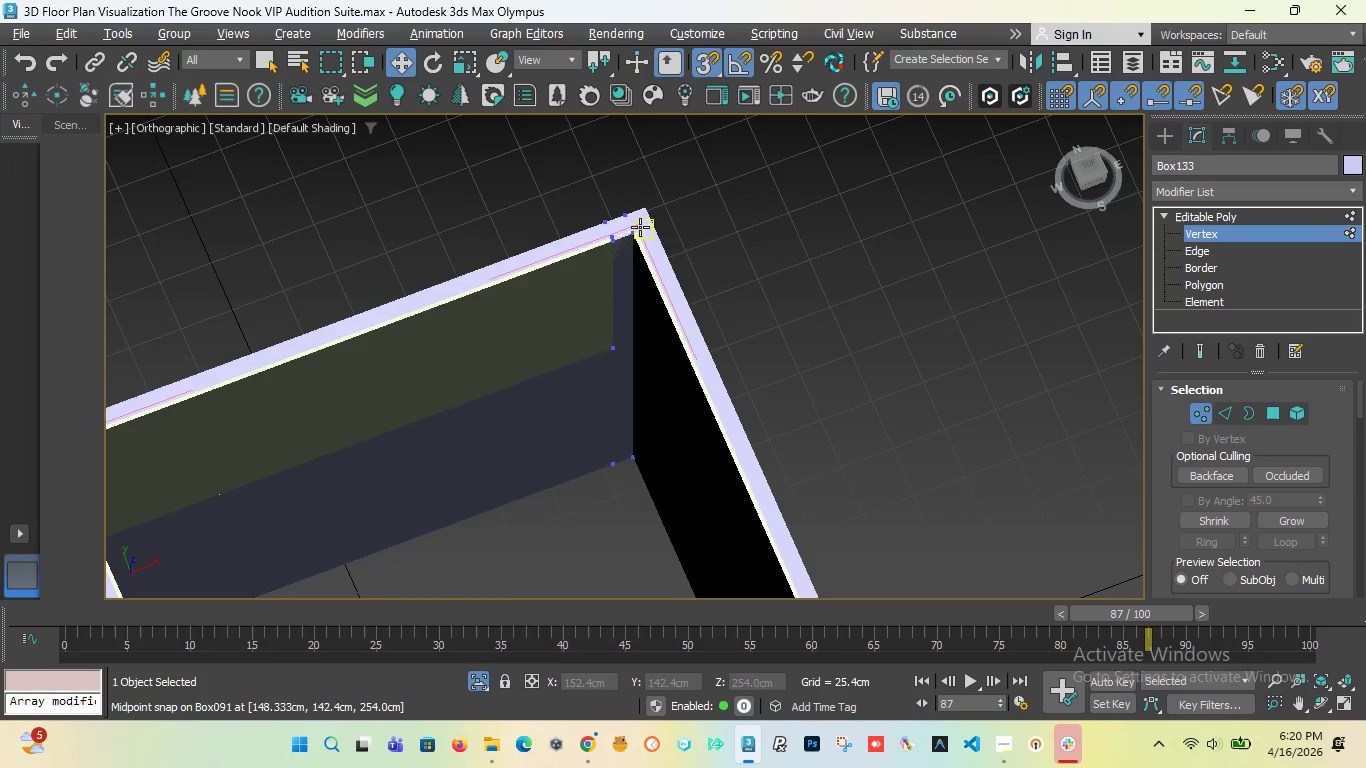 
scroll: coordinate [578, 246], scroll_direction: up, amount: 3.0
 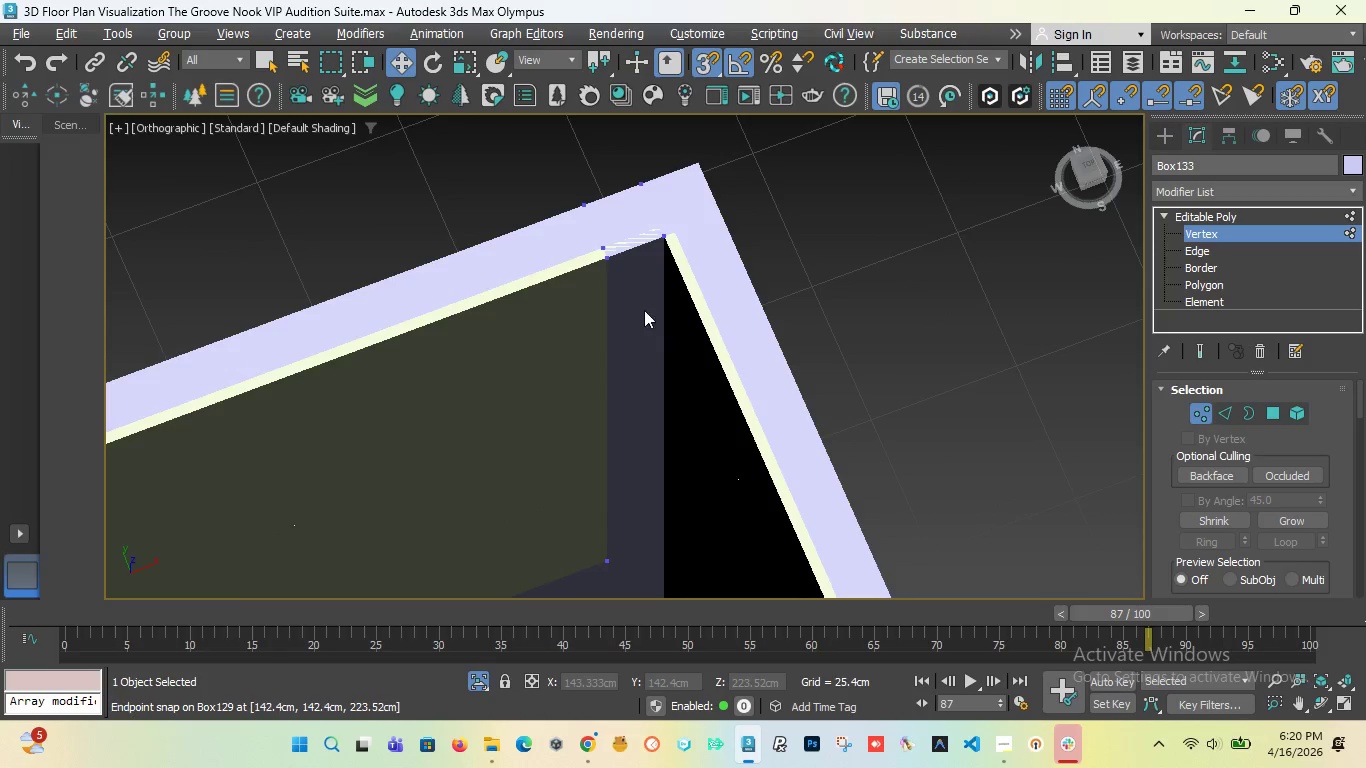 
hold_key(key=AltLeft, duration=1.92)
left_click_drag(start_coordinate=[640, 320], to_coordinate=[591, 235])
 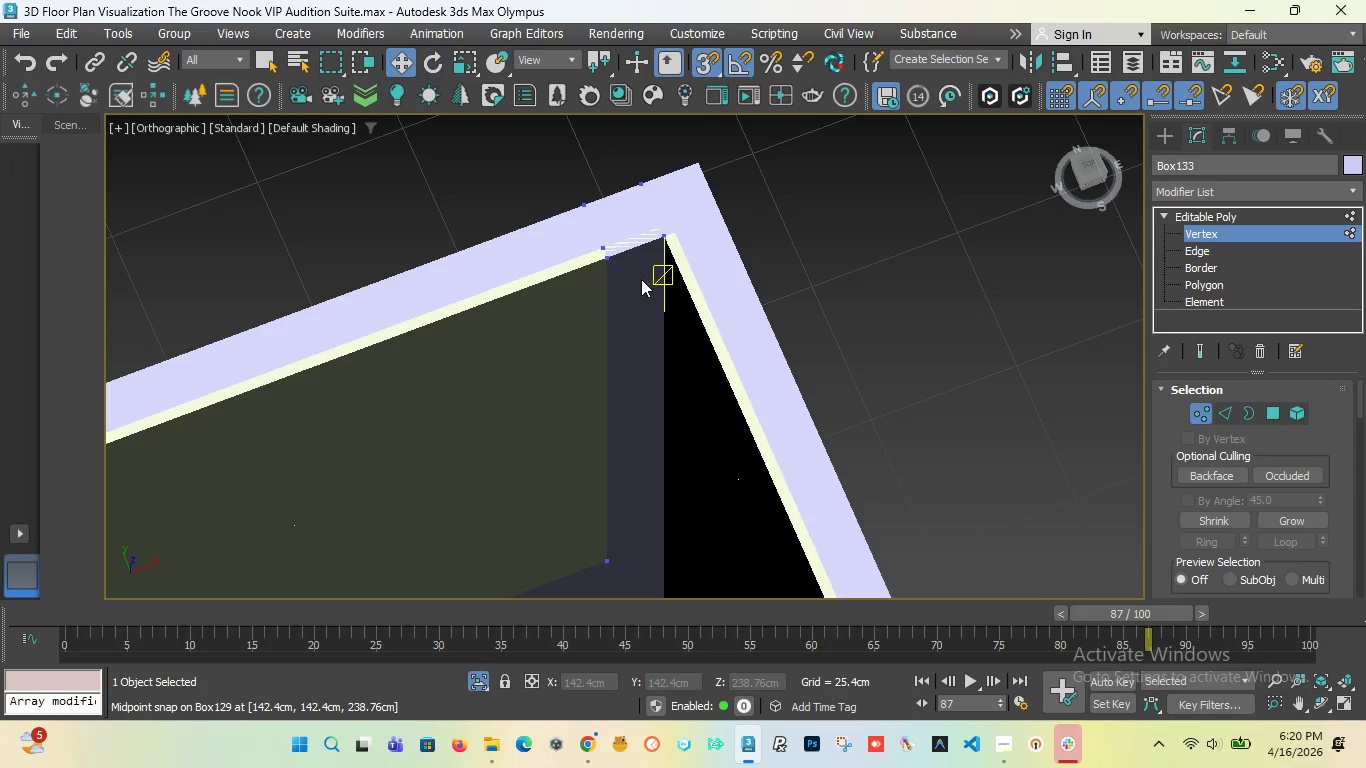 
hold_key(key=ControlLeft, duration=1.5)
left_click_drag(start_coordinate=[636, 281], to_coordinate=[589, 235])
 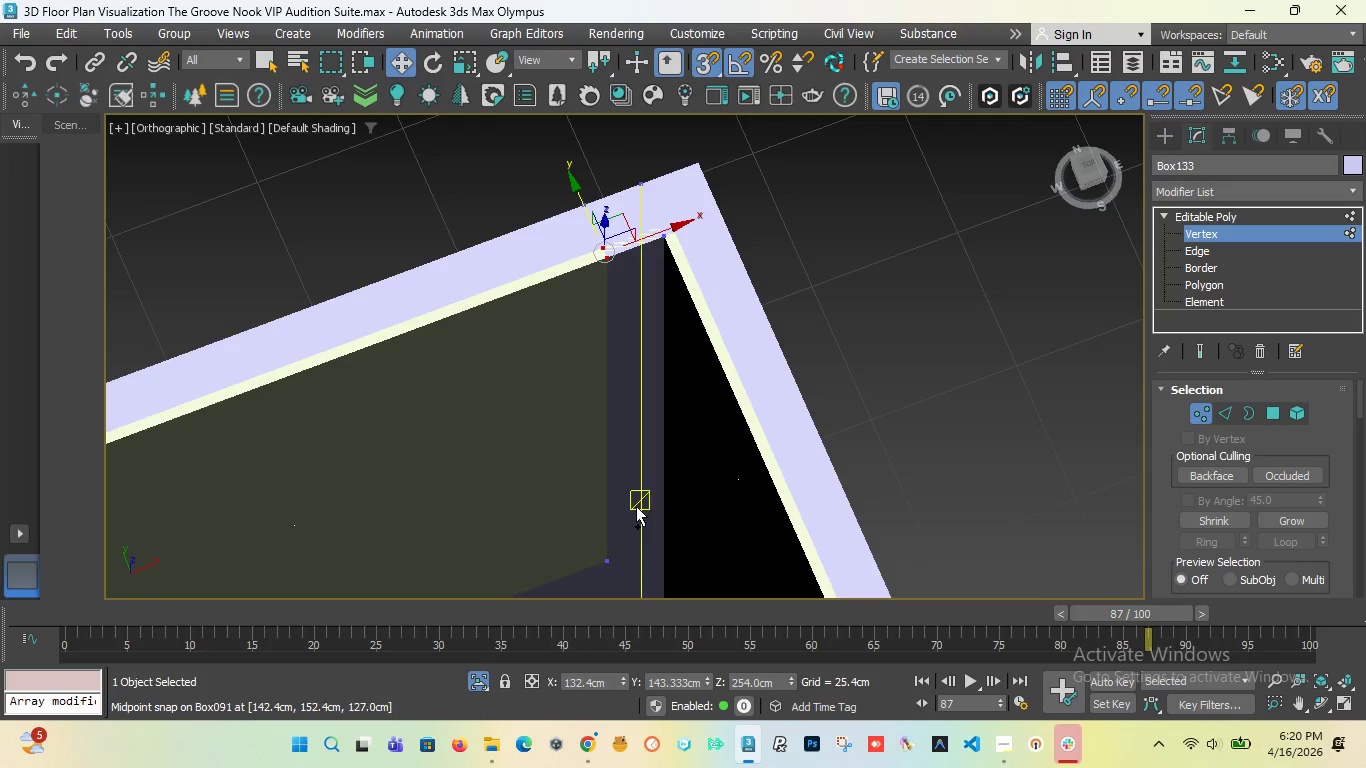 
hold_key(key=ControlLeft, duration=1.89)
left_click_drag(start_coordinate=[583, 580], to_coordinate=[628, 528])
 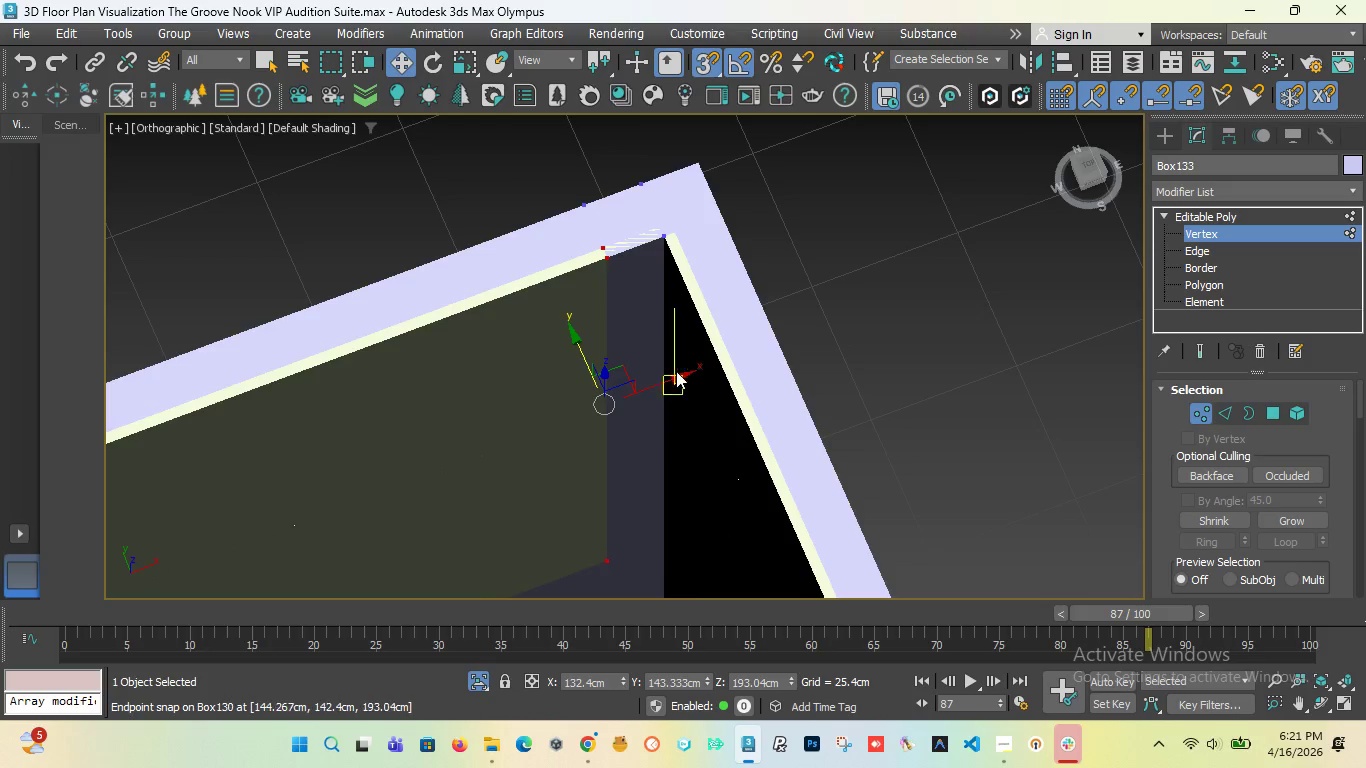 
left_click_drag(start_coordinate=[674, 375], to_coordinate=[658, 245])
 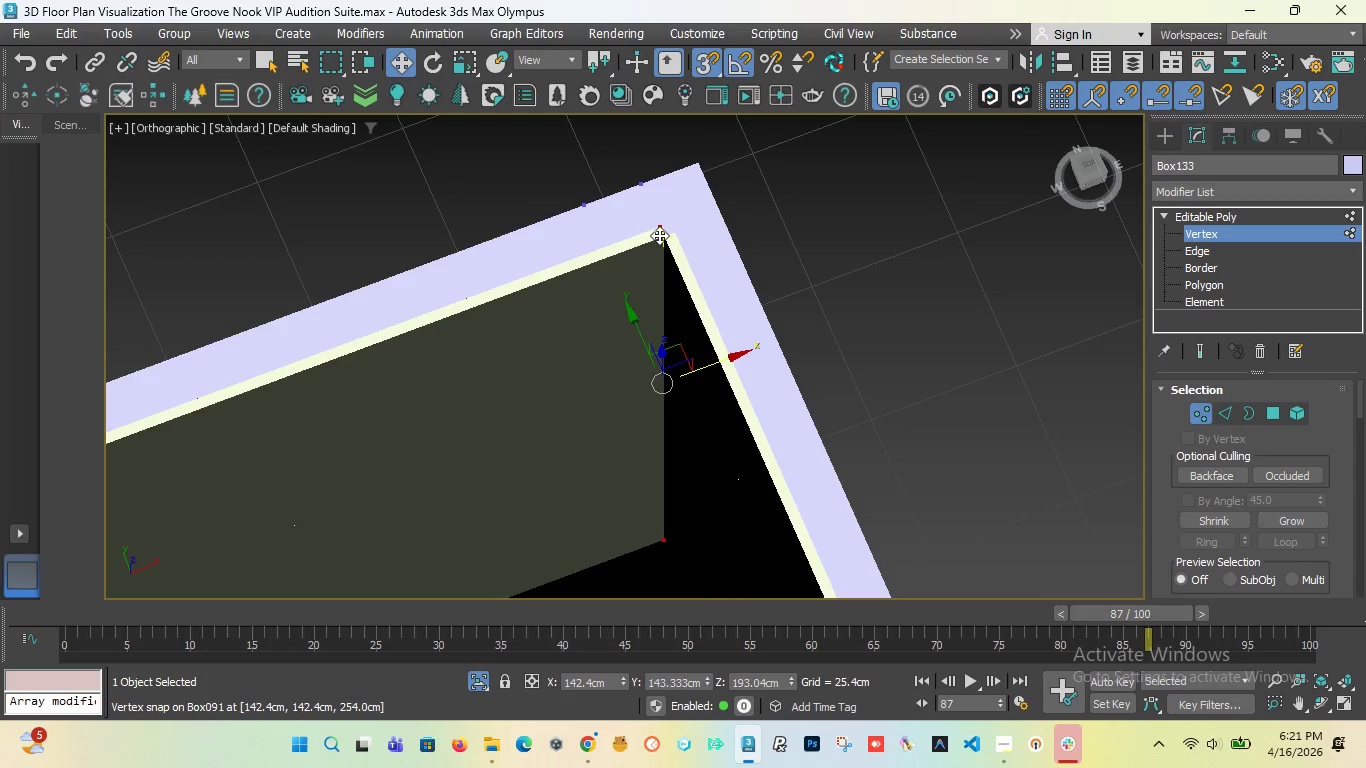 
scroll: coordinate [659, 234], scroll_direction: down, amount: 4.0
 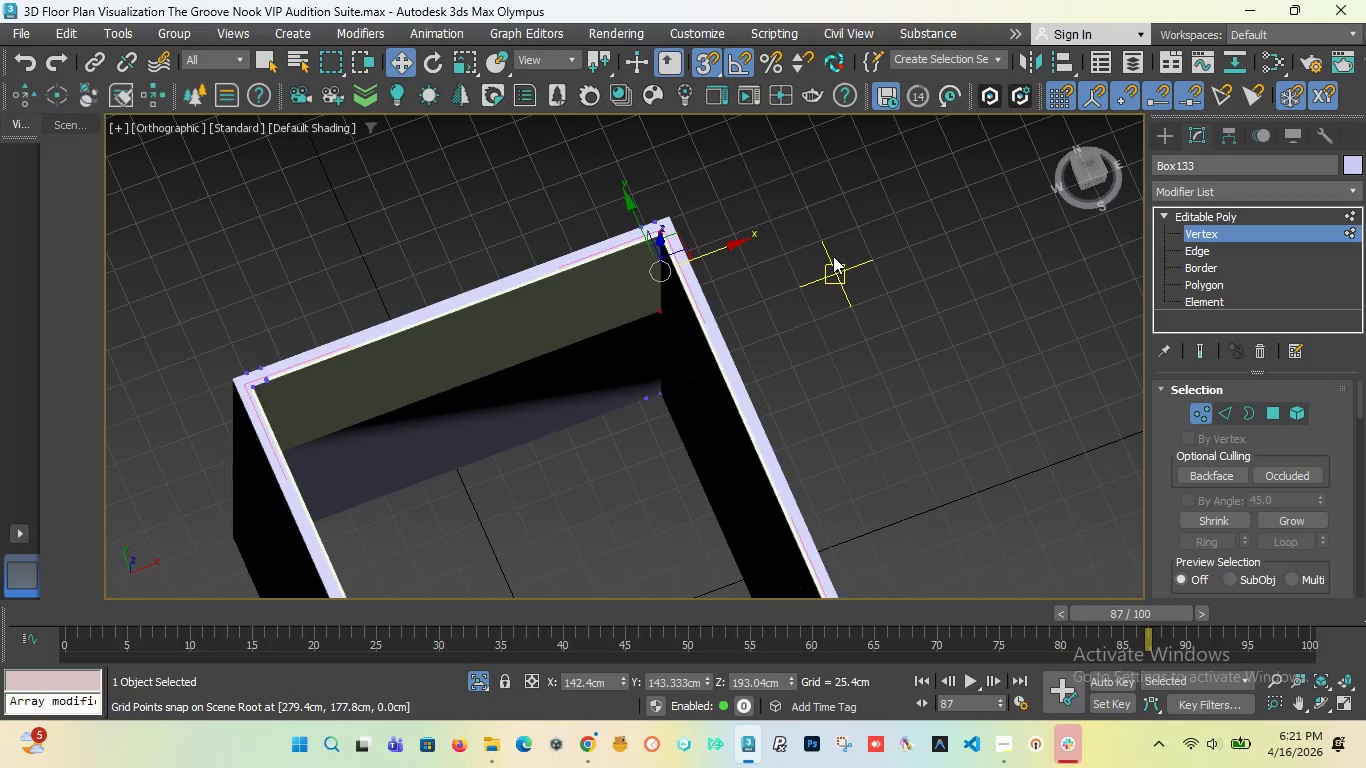 
key(Control+Z)
 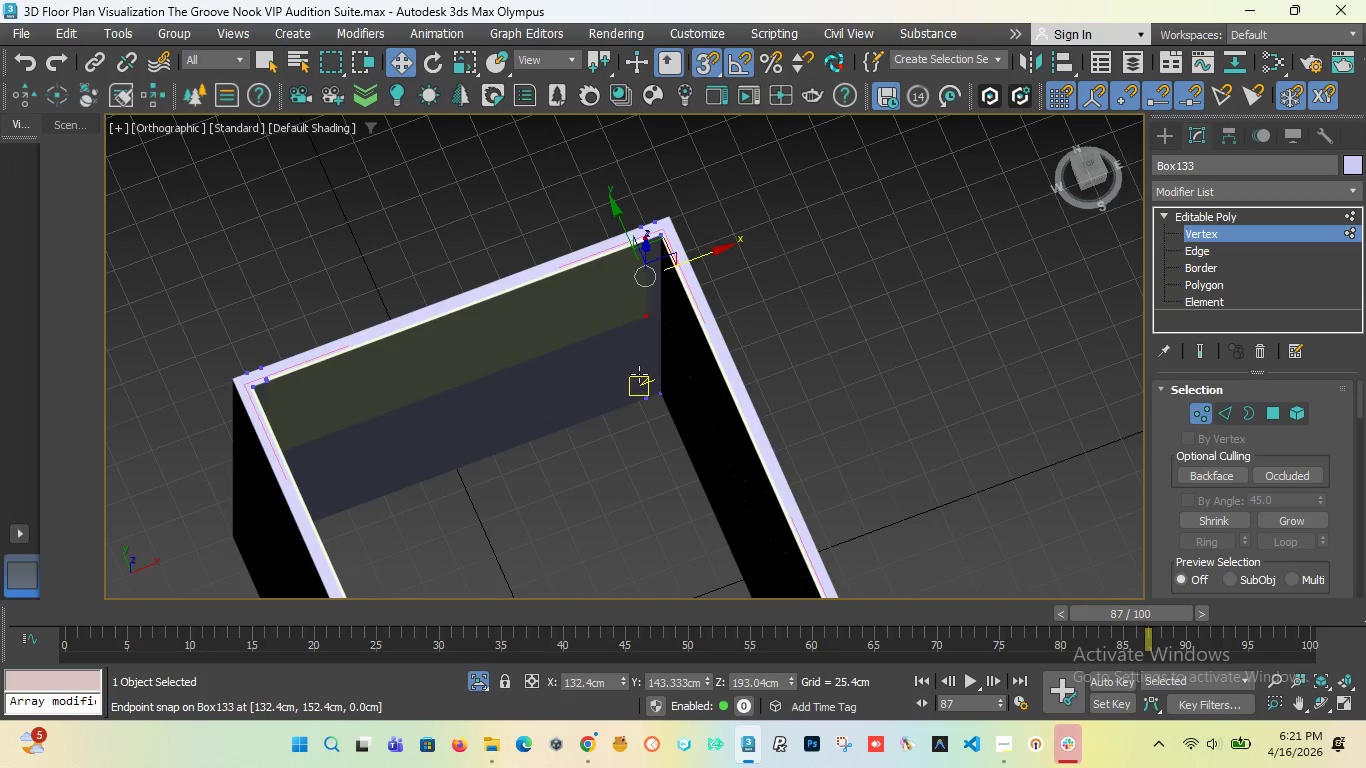 
key(F3)
 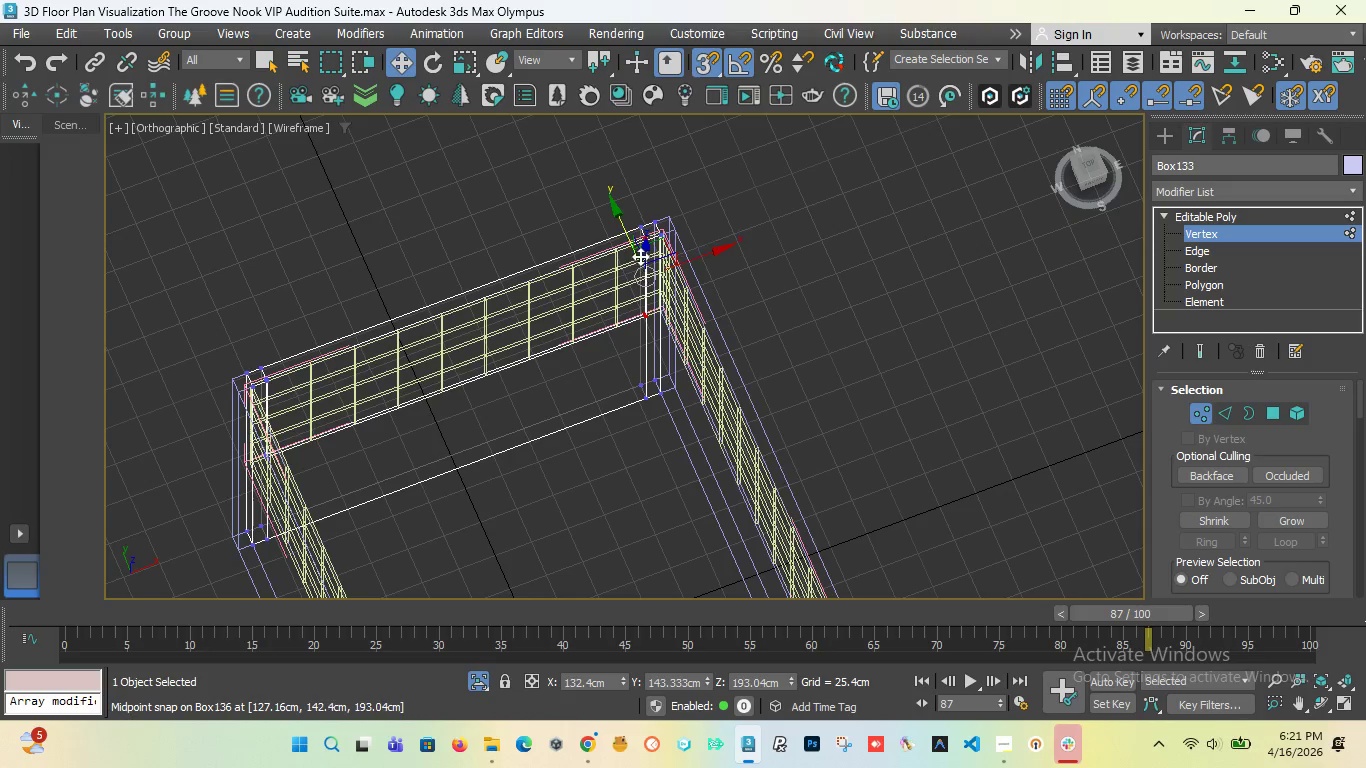 
scroll: coordinate [640, 256], scroll_direction: up, amount: 5.0
 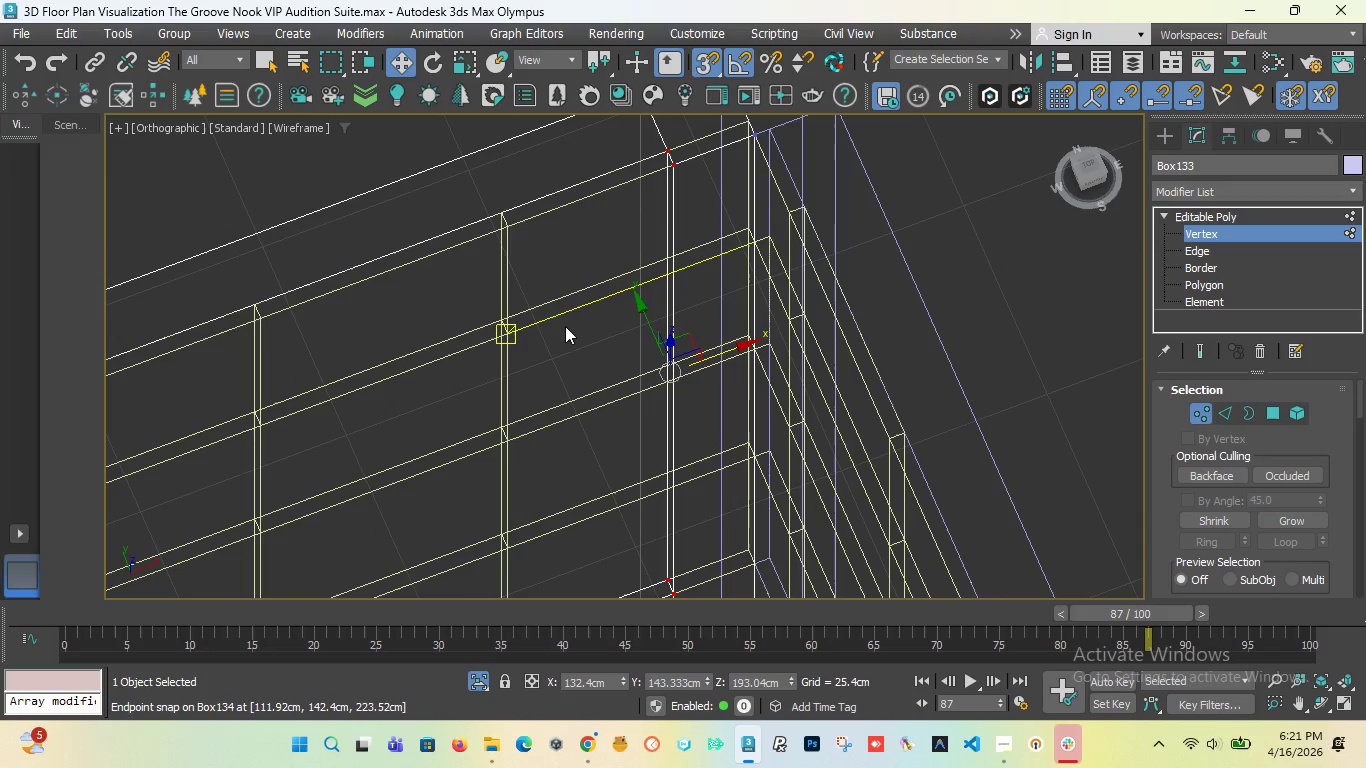 
scroll: coordinate [565, 326], scroll_direction: down, amount: 1.0
 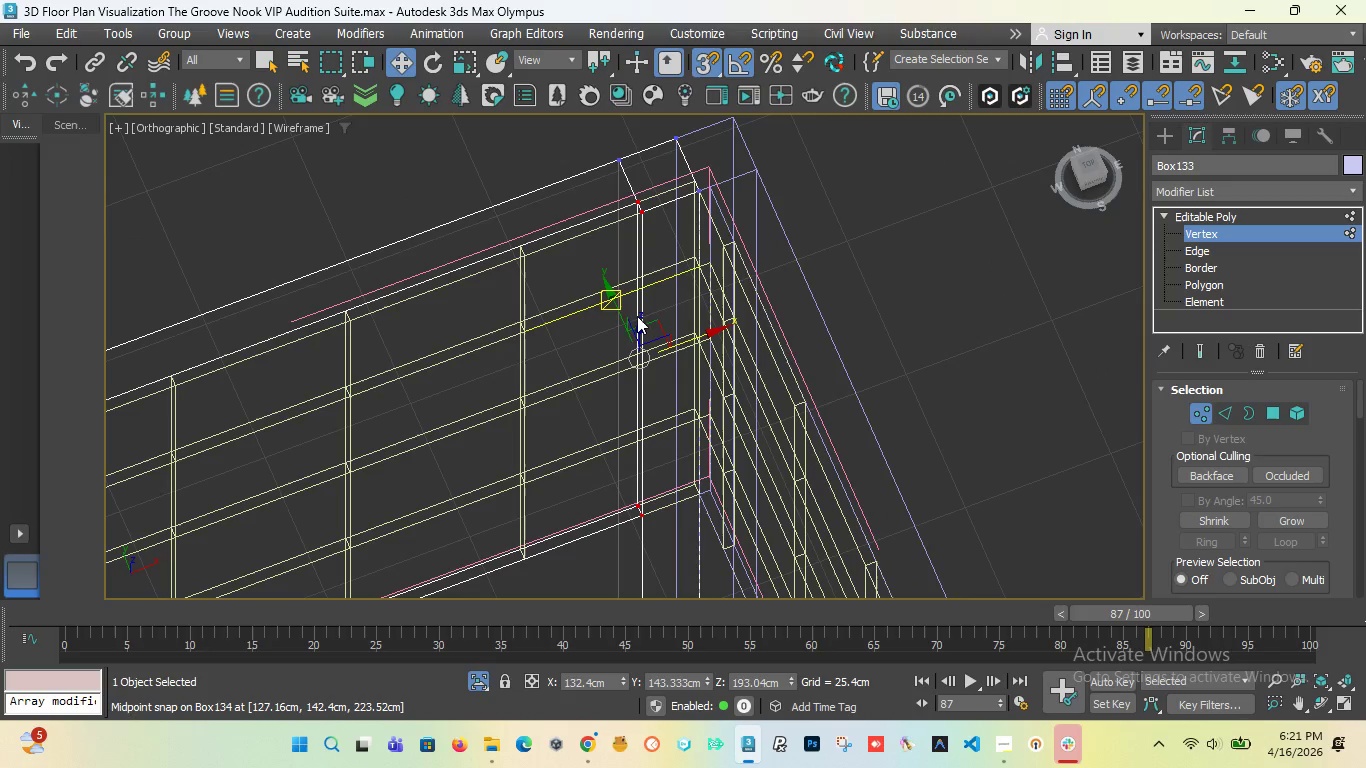 
scroll: coordinate [596, 295], scroll_direction: none, amount: 0.0
 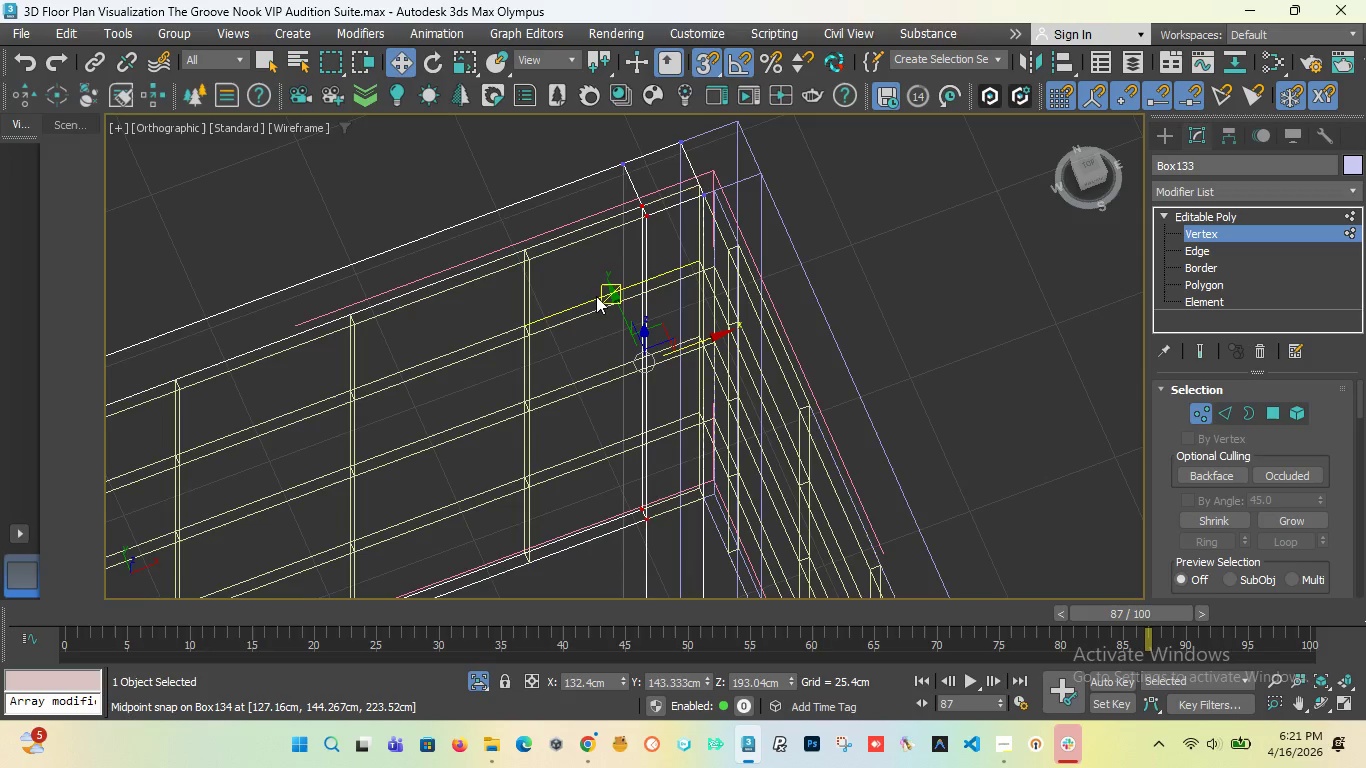 
key(T)
 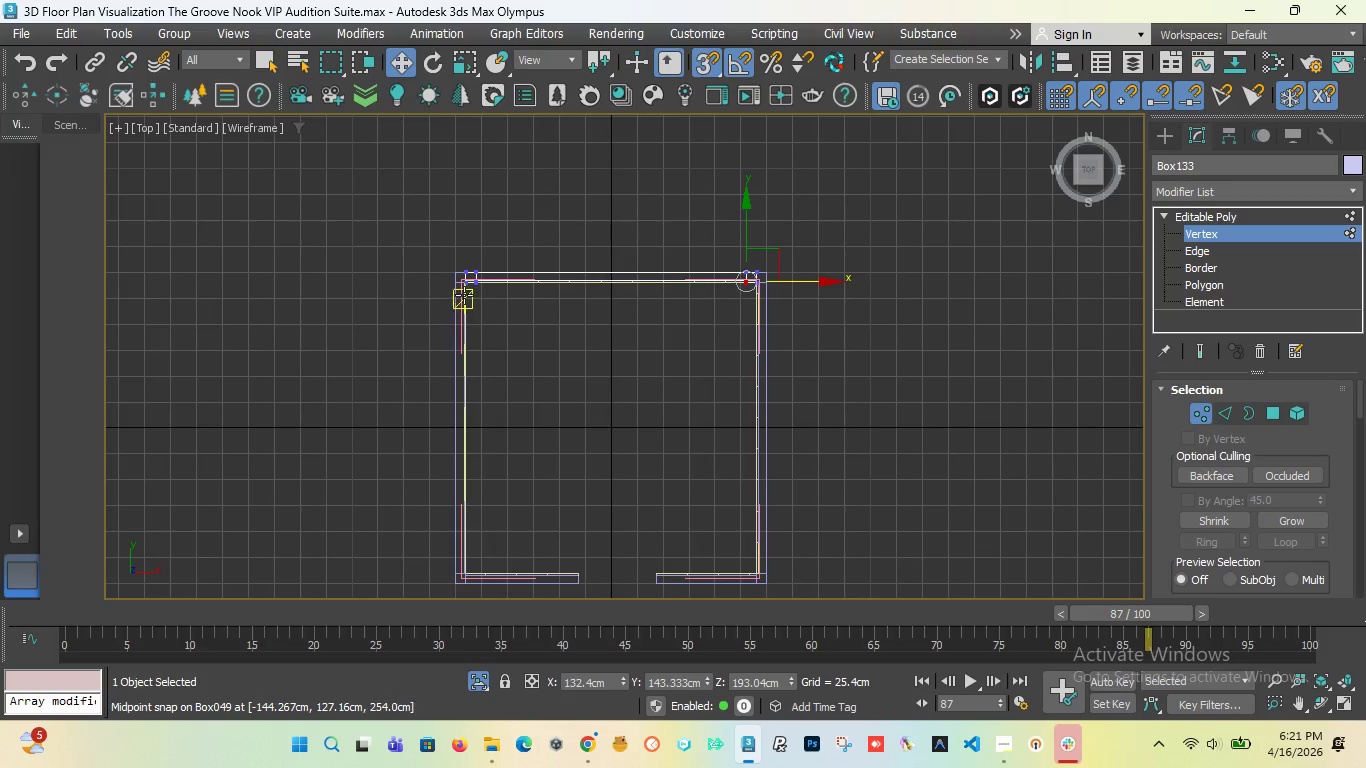 
scroll: coordinate [619, 371], scroll_direction: up, amount: 8.0
 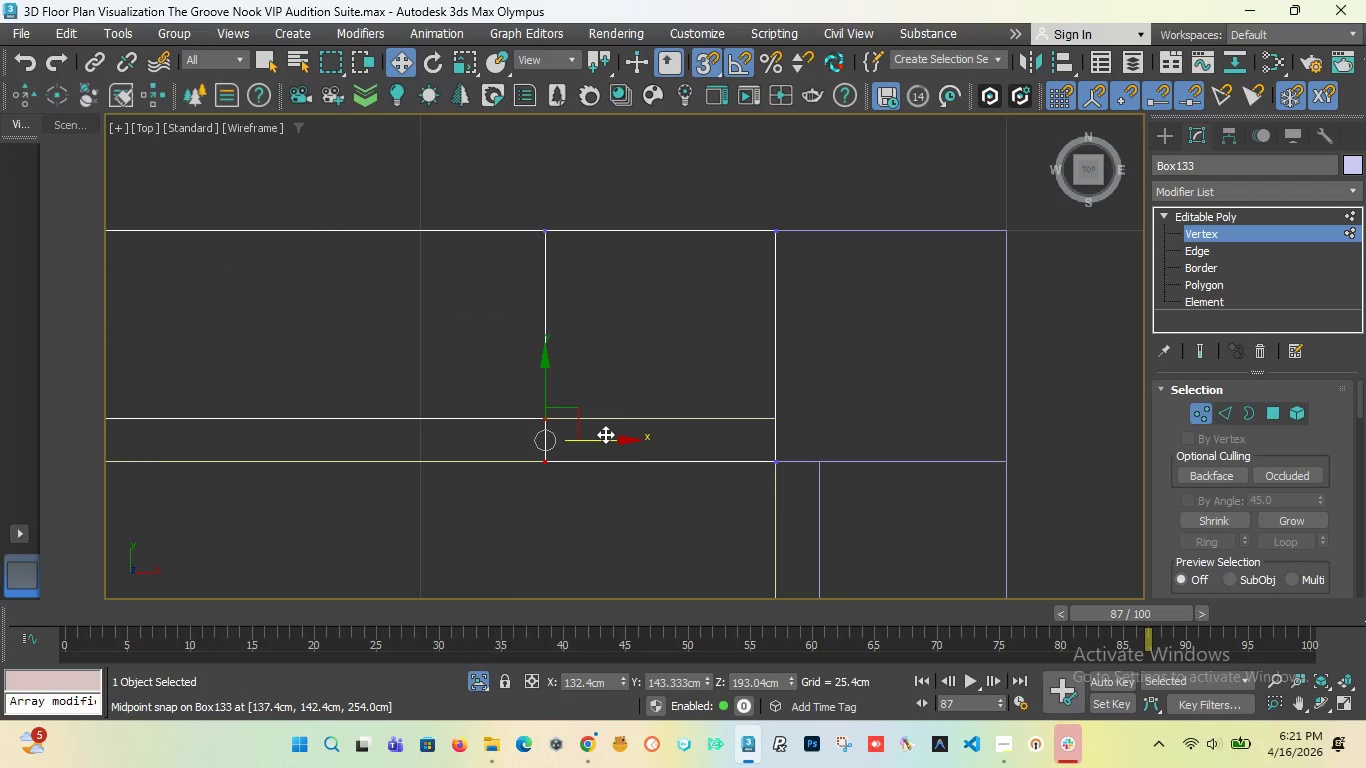 
left_click_drag(start_coordinate=[605, 435], to_coordinate=[770, 451])
 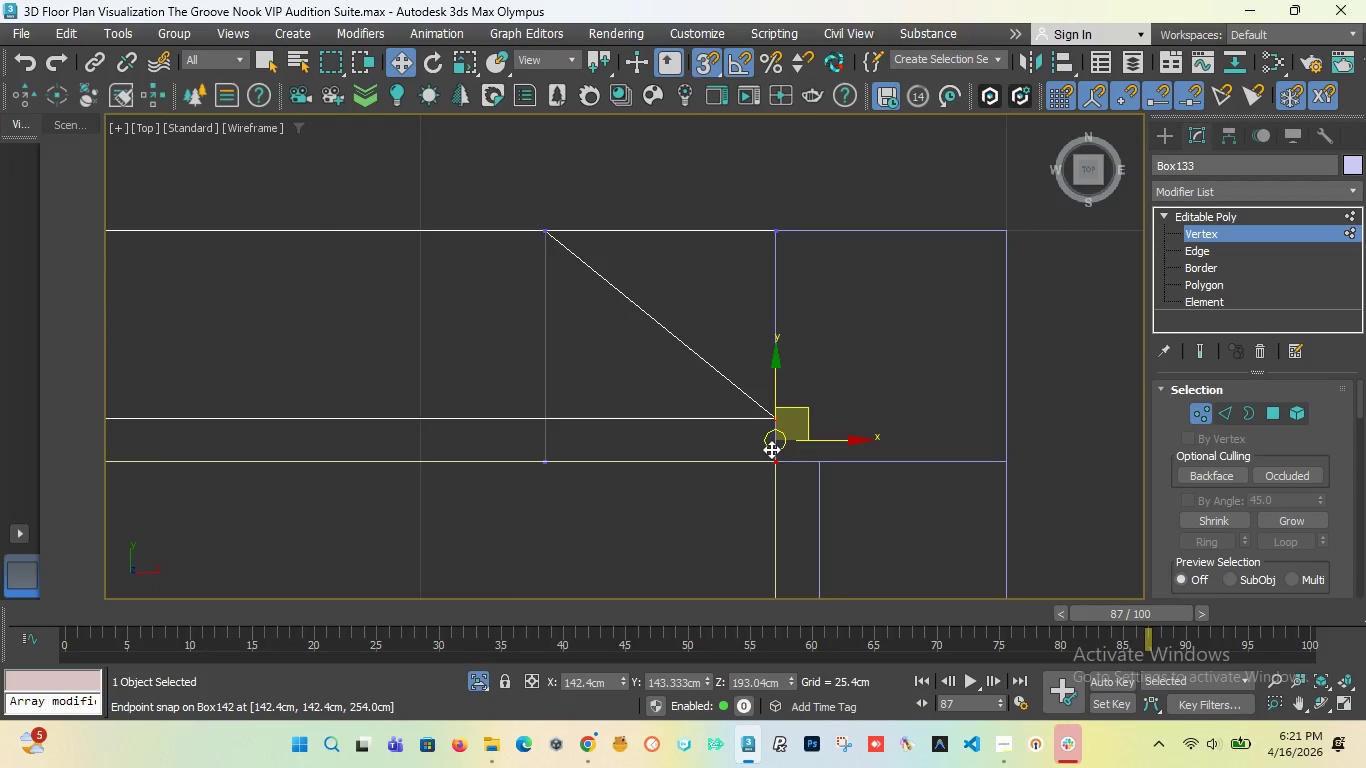 
key(Control+Z)
 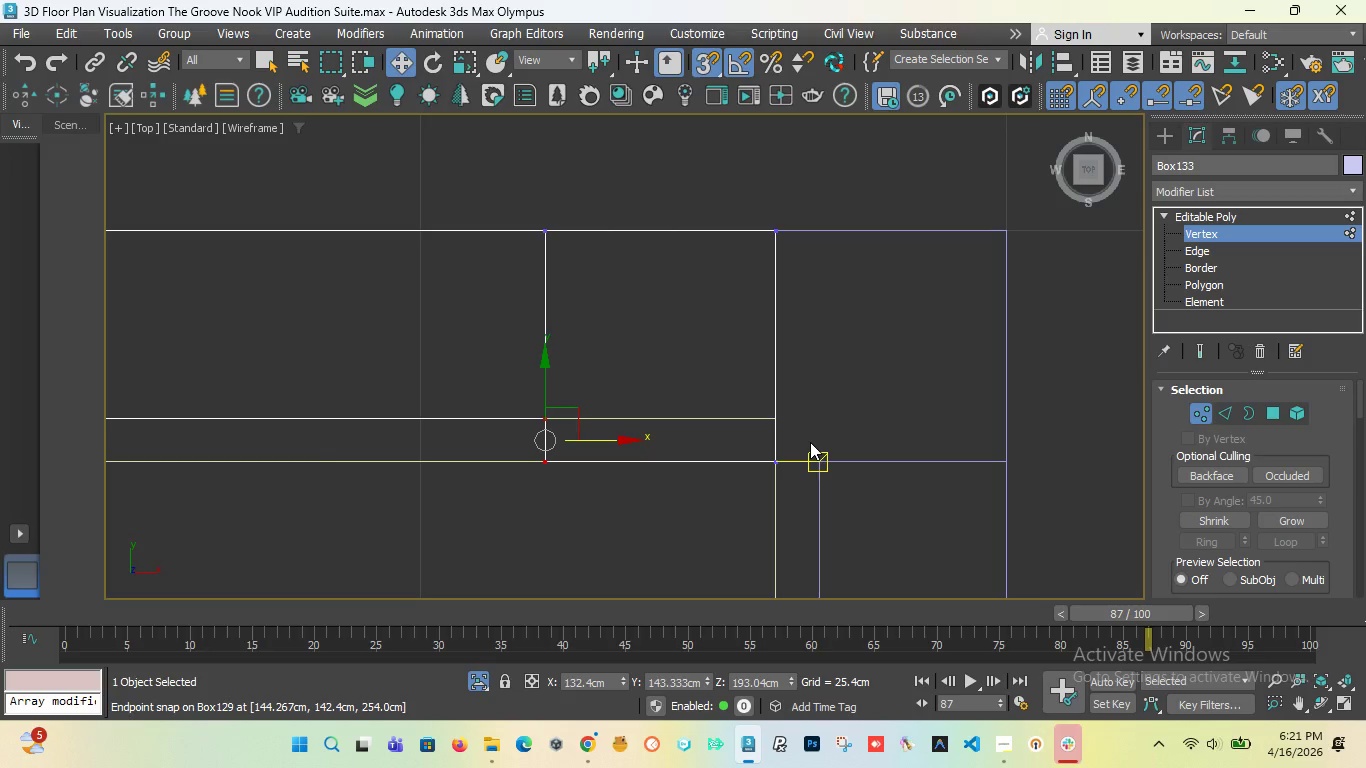 
wait(21.83)
 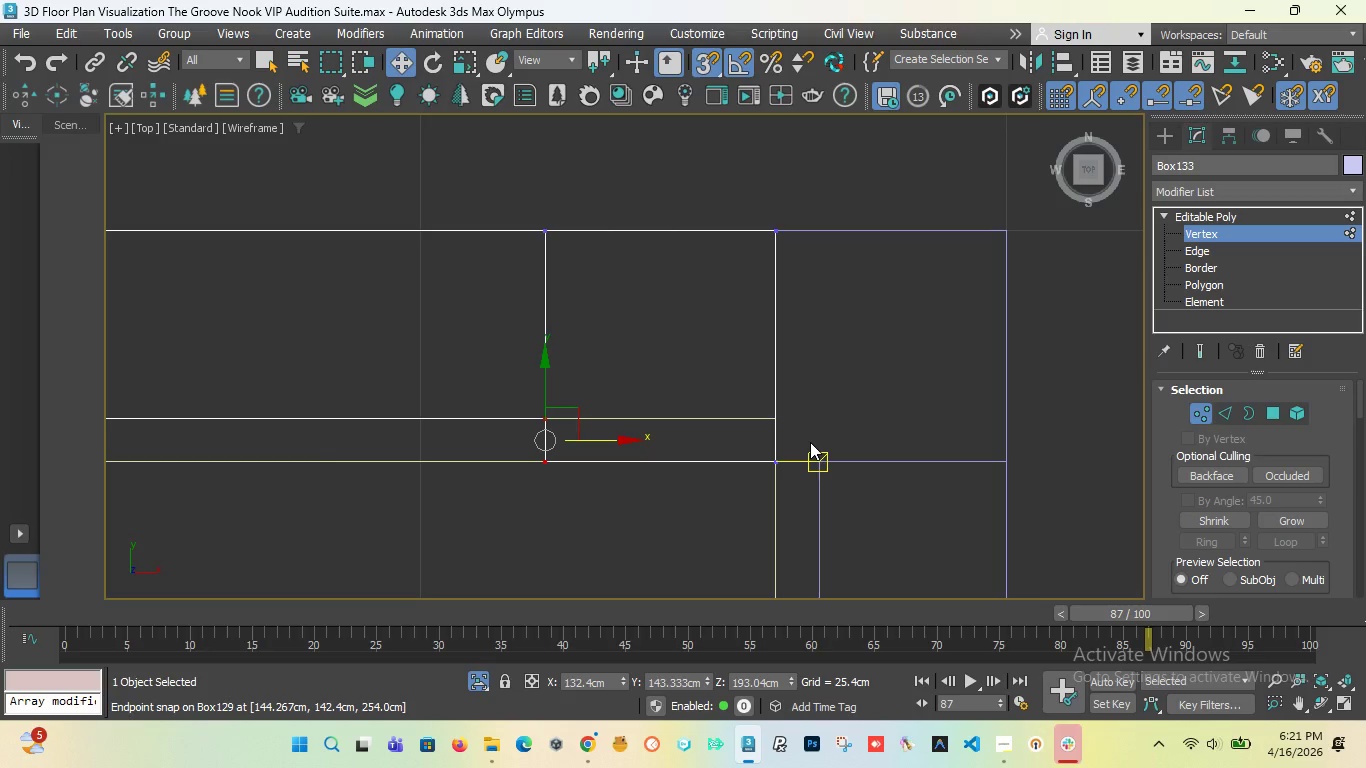 
left_click_drag(start_coordinate=[1089, 169], to_coordinate=[1089, 135])
 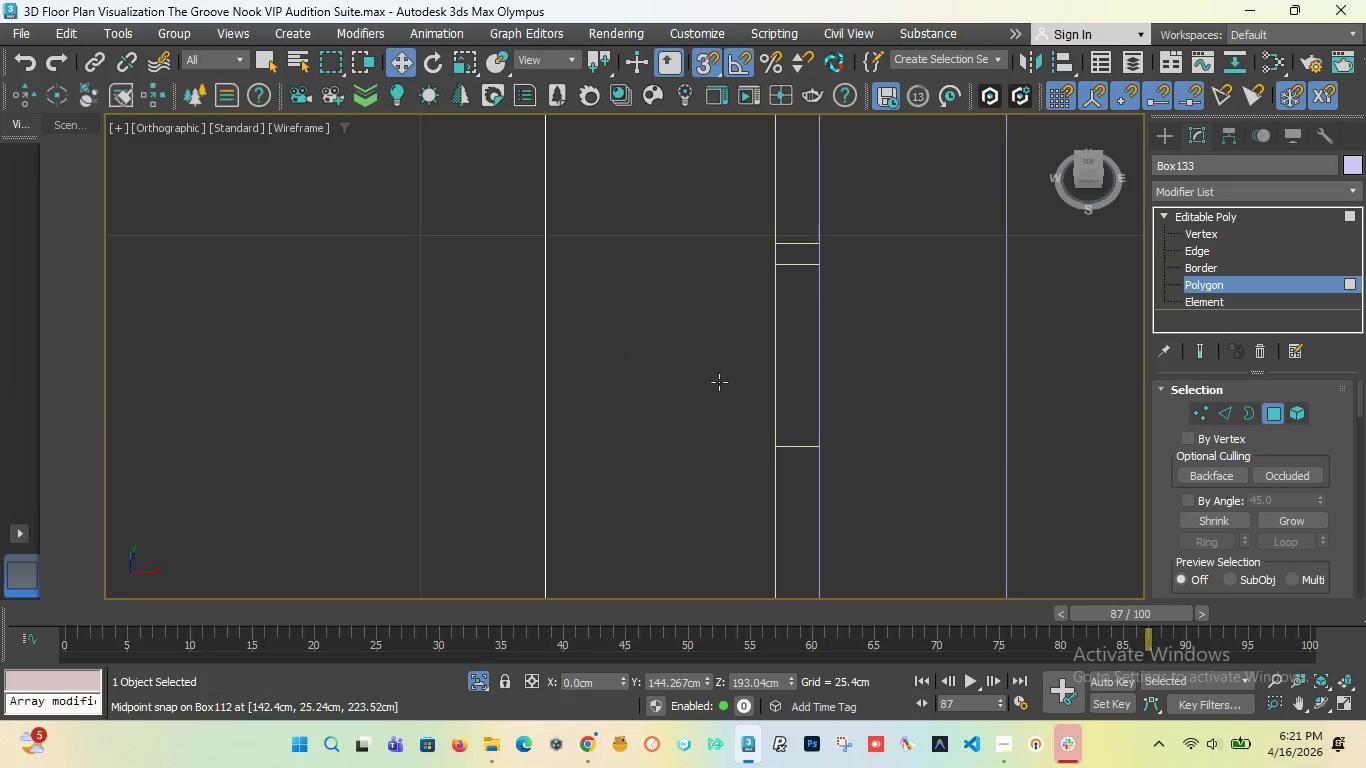 
scroll: coordinate [707, 385], scroll_direction: down, amount: 8.0
 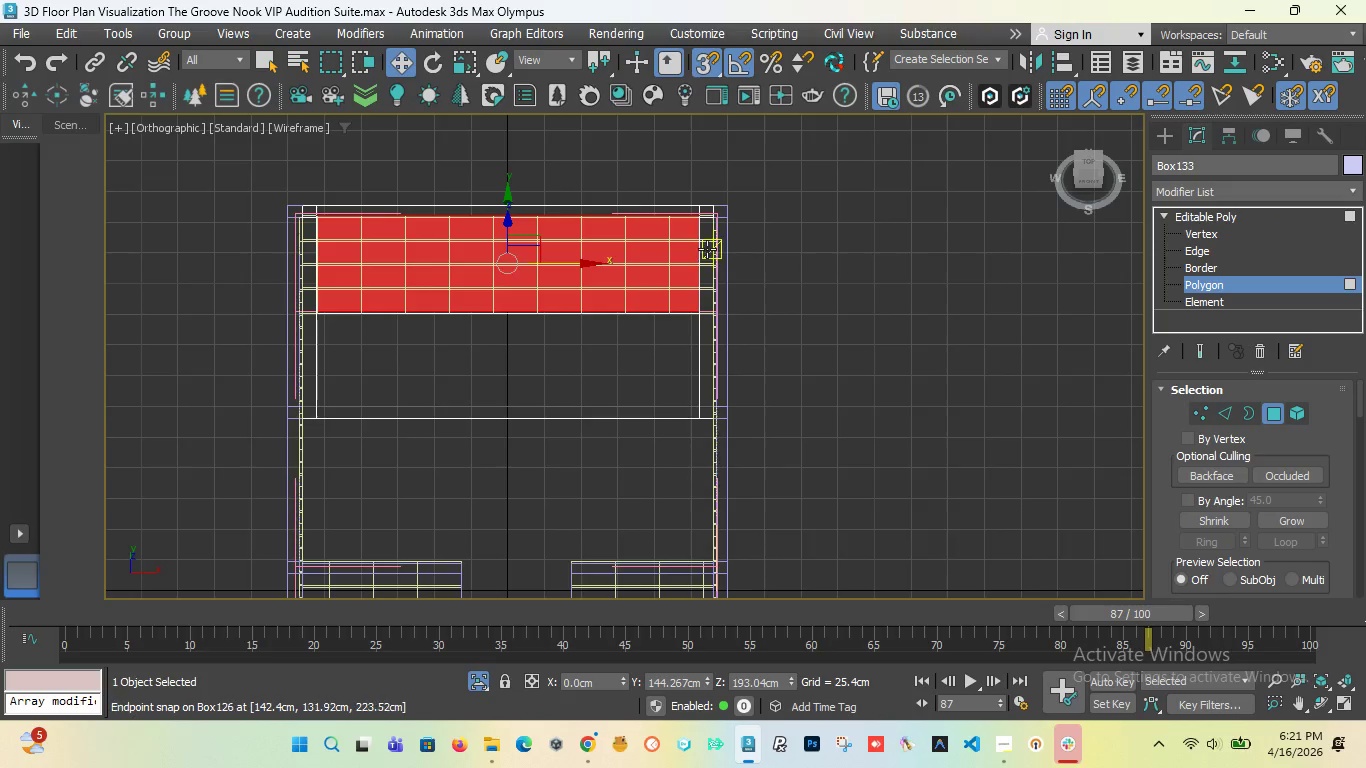 
scroll: coordinate [707, 248], scroll_direction: up, amount: 2.0
 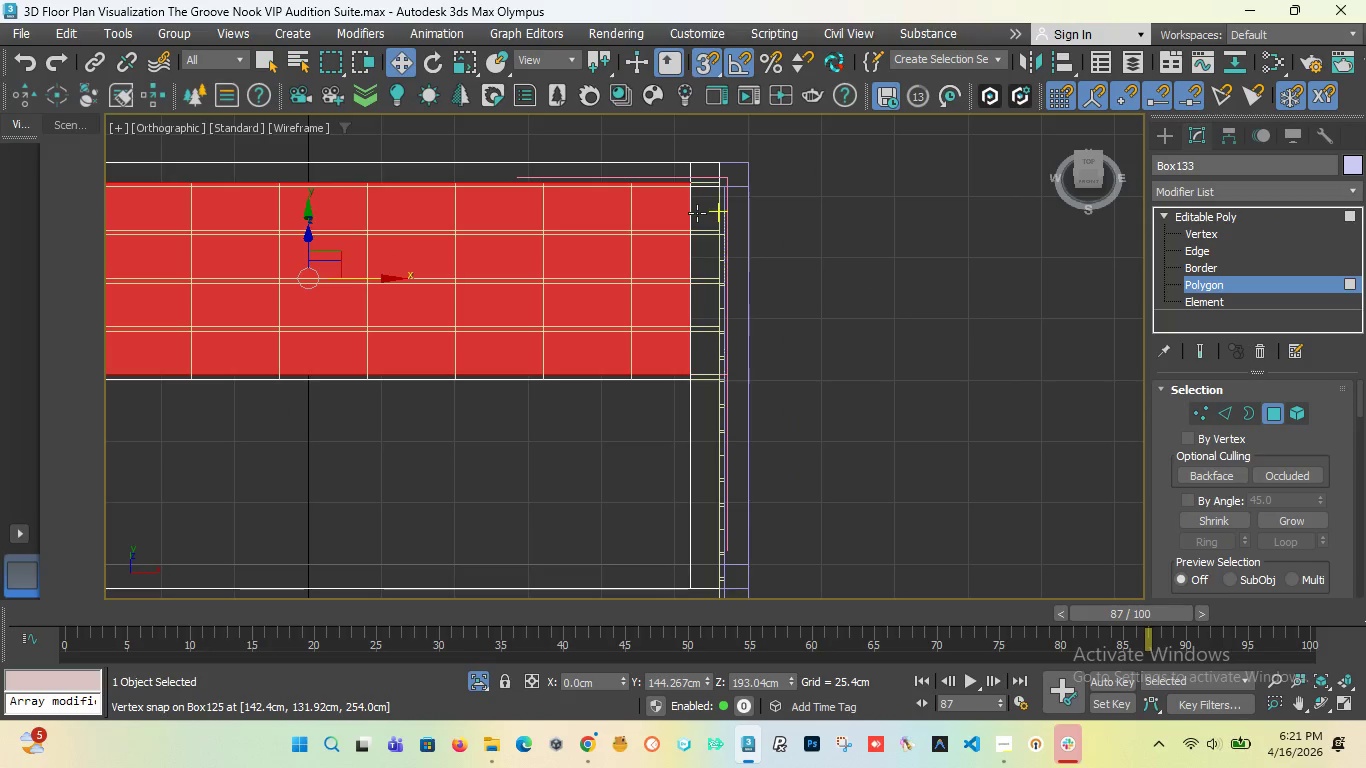 
left_click([697, 213])
 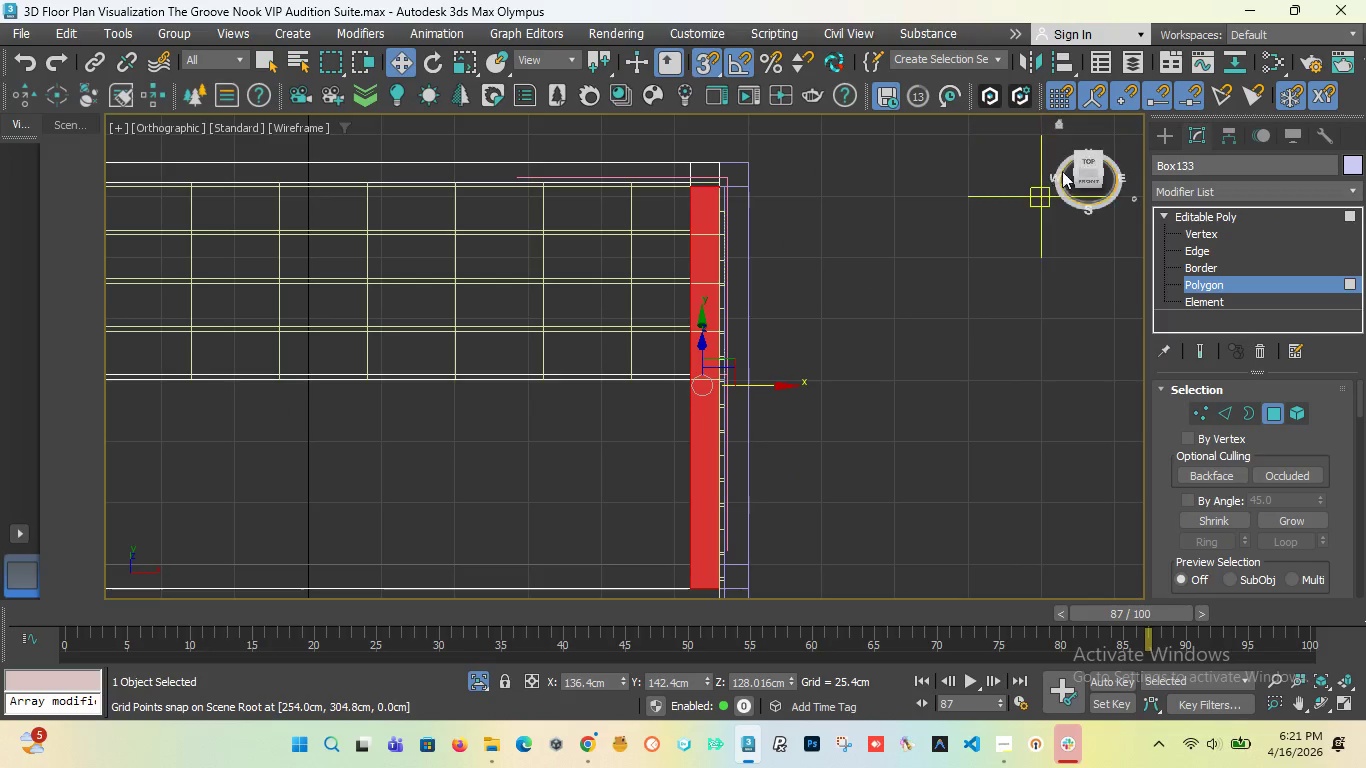 
left_click_drag(start_coordinate=[1093, 172], to_coordinate=[1112, 155])
 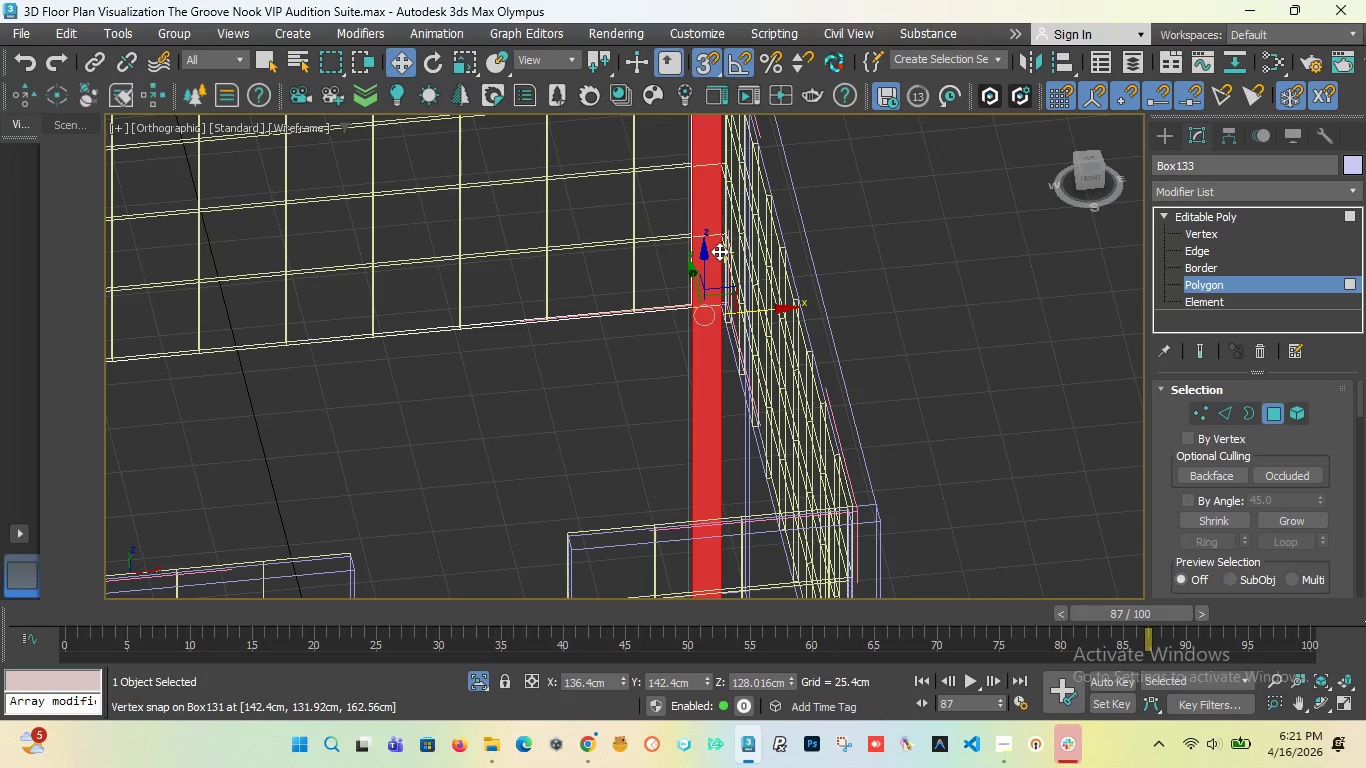 
left_click([719, 251])
 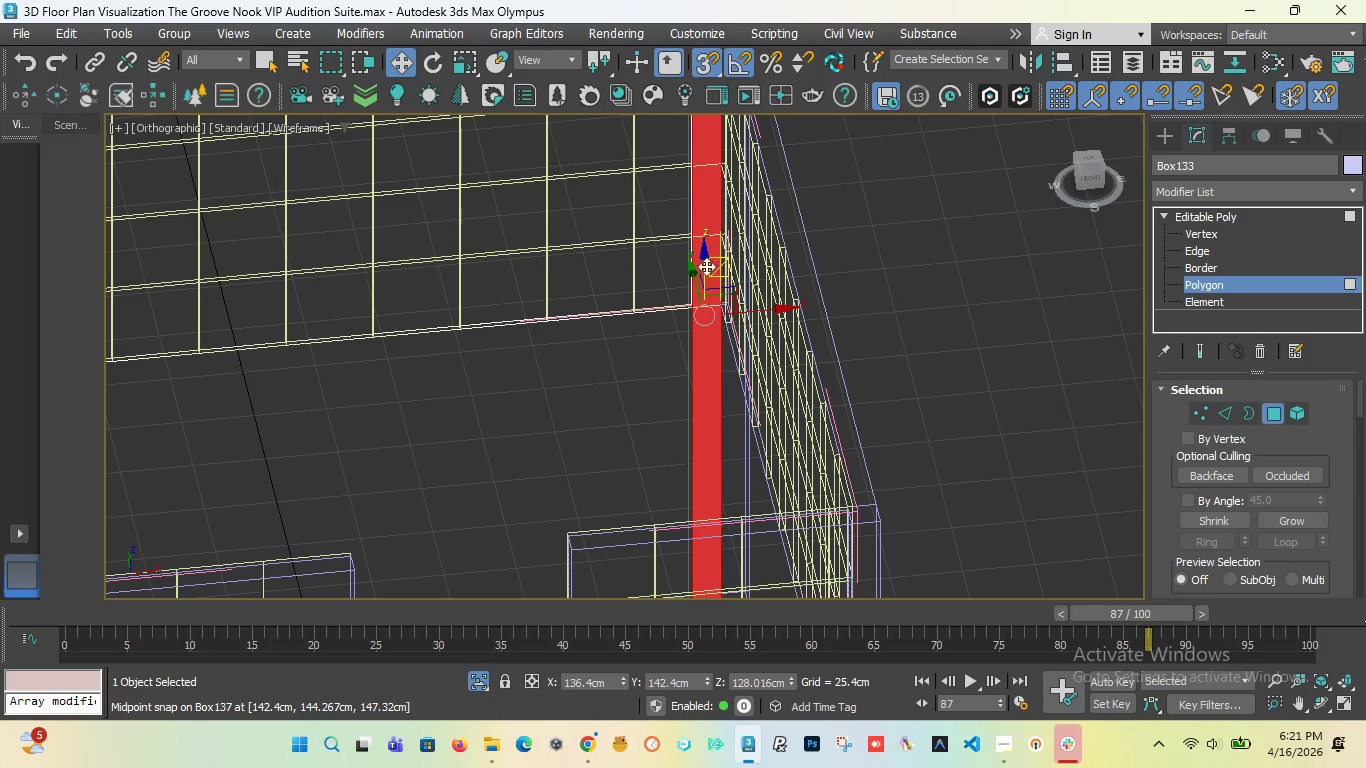 
scroll: coordinate [718, 305], scroll_direction: up, amount: 9.0
 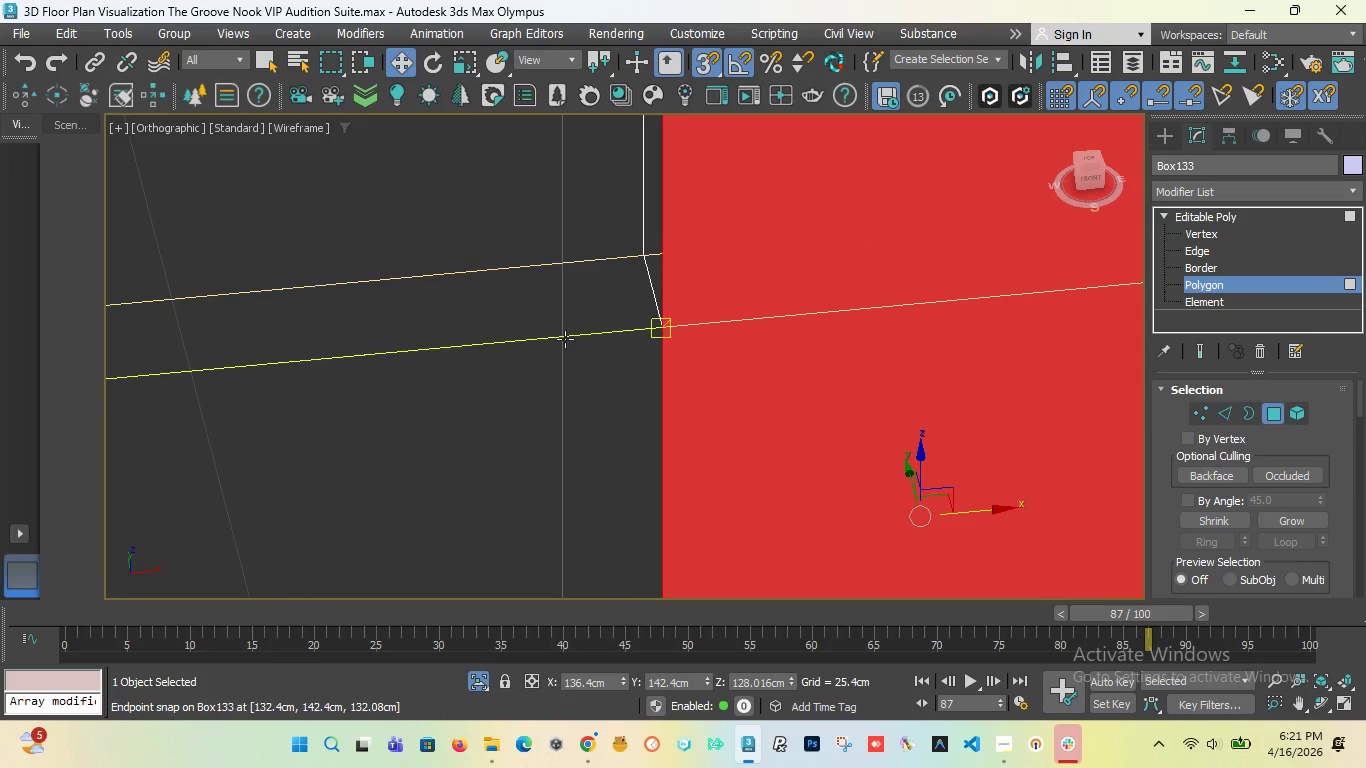 
left_click([520, 430])
 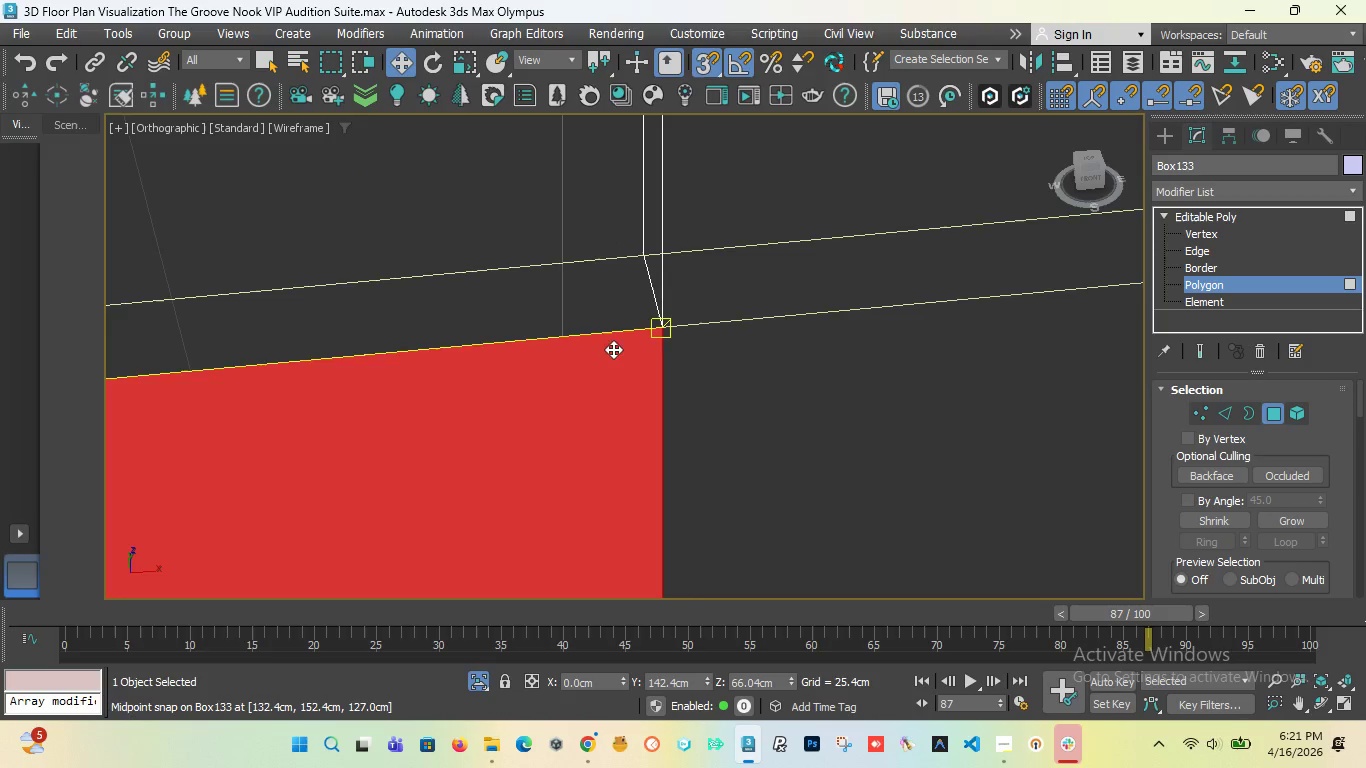 
scroll: coordinate [635, 285], scroll_direction: down, amount: 3.0
 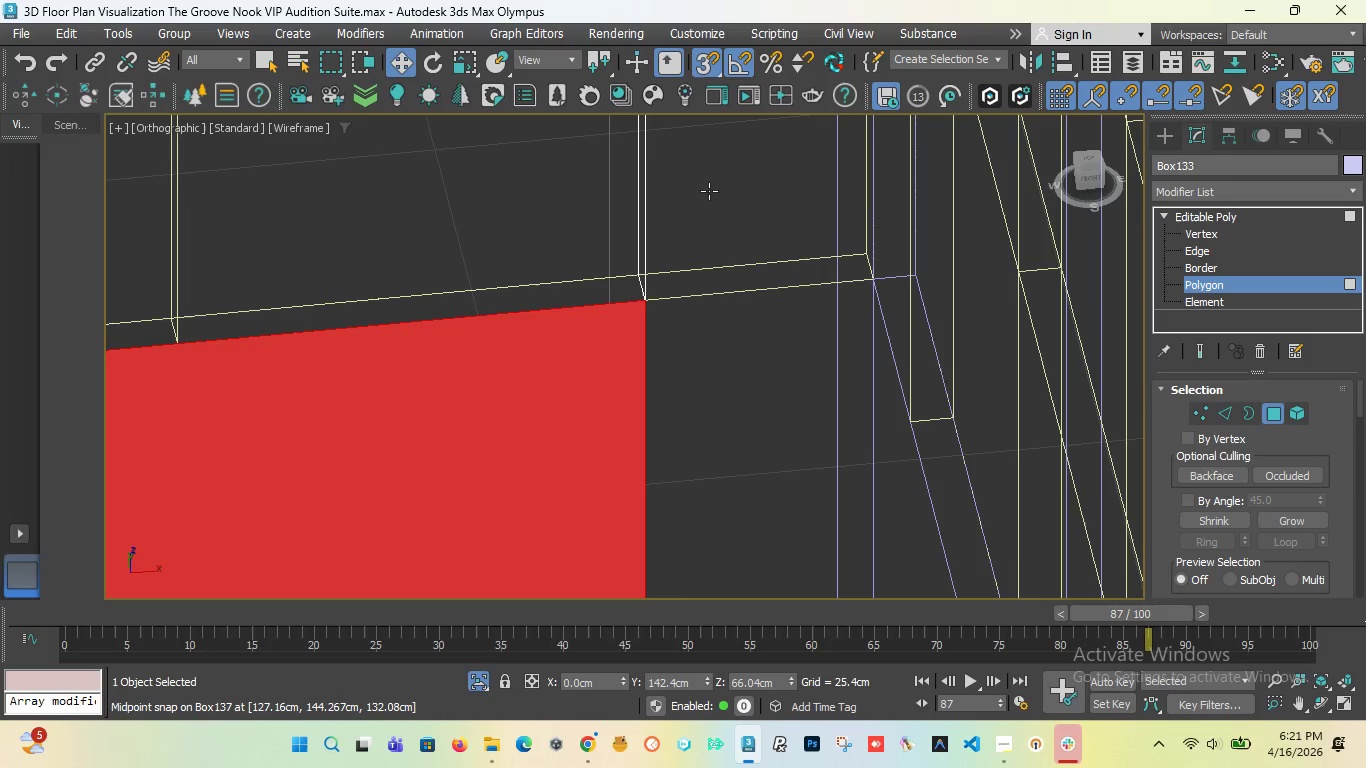 
left_click([708, 188])
 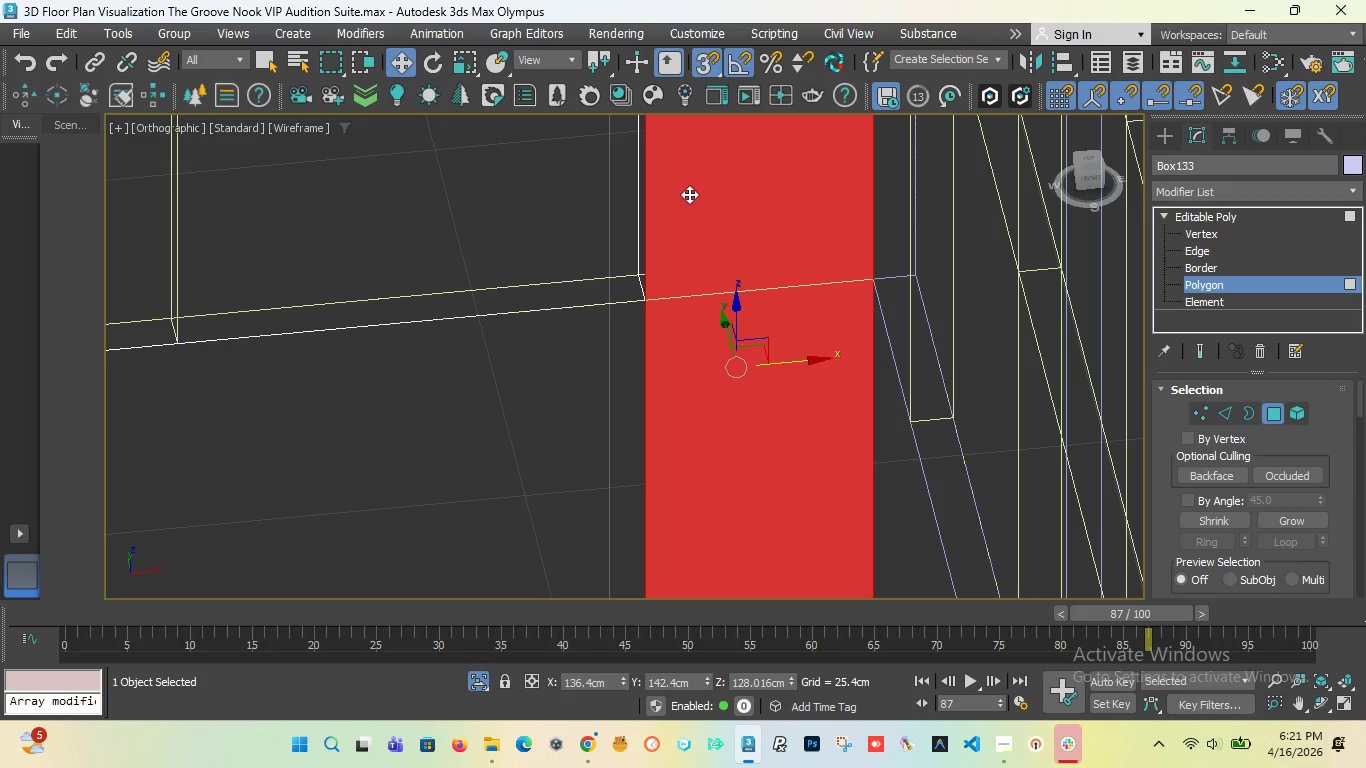 
scroll: coordinate [667, 222], scroll_direction: down, amount: 4.0
 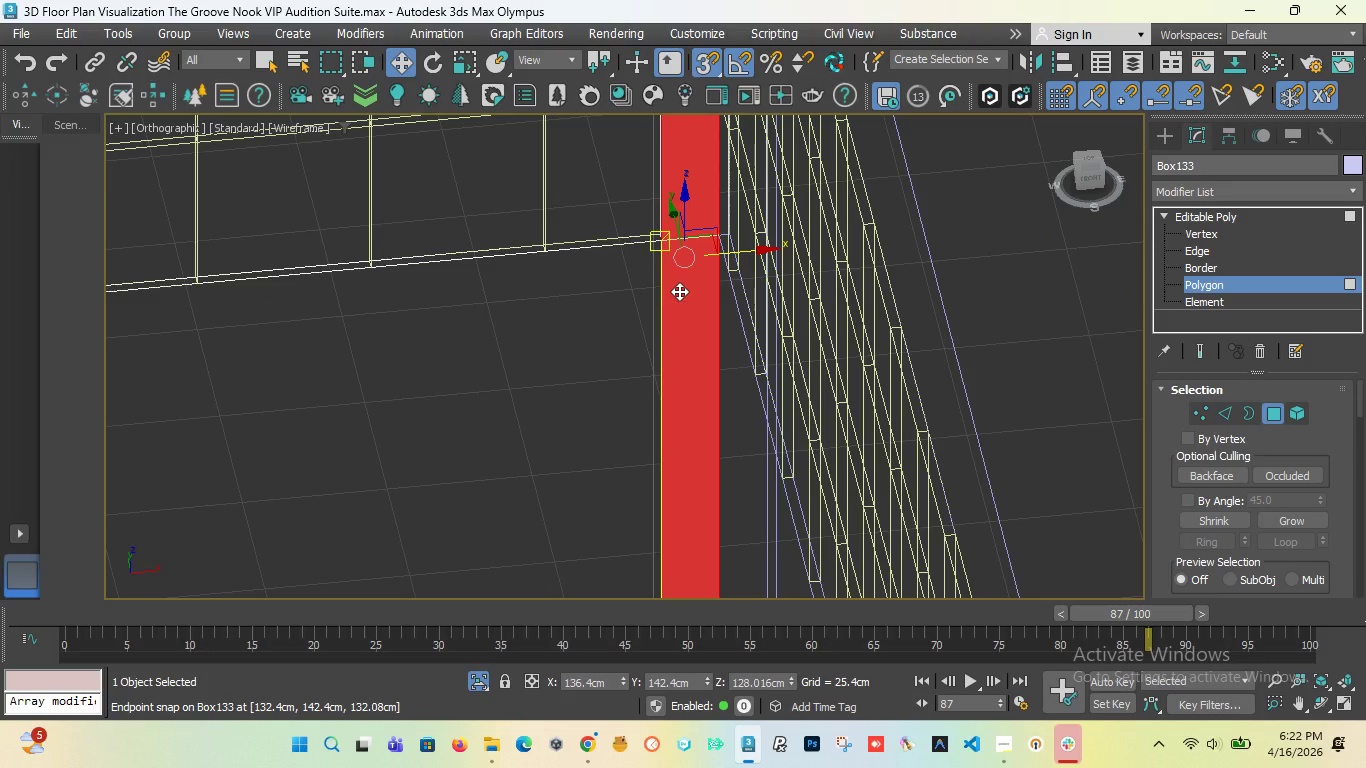 
hold_key(key=AltLeft, duration=0.67)
left_click([679, 291])
 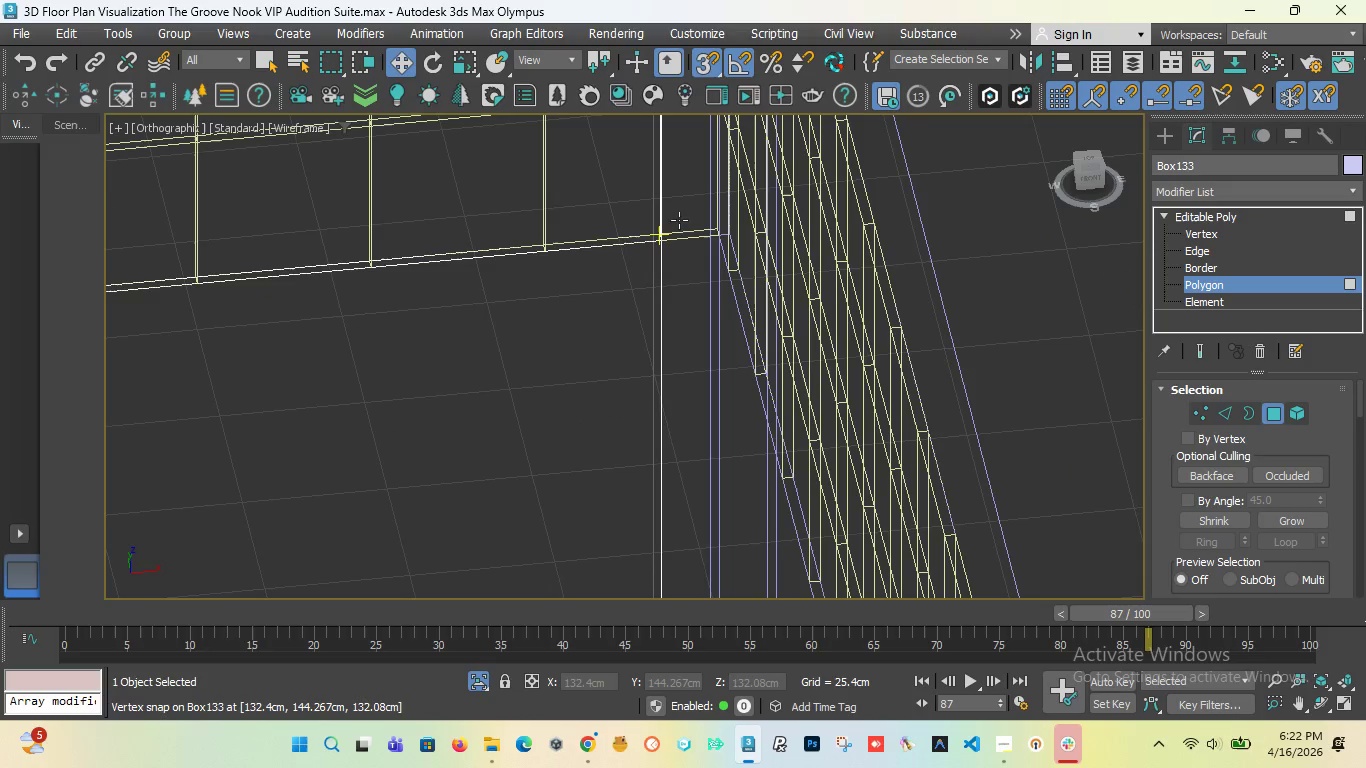 
scroll: coordinate [650, 250], scroll_direction: up, amount: 5.0
 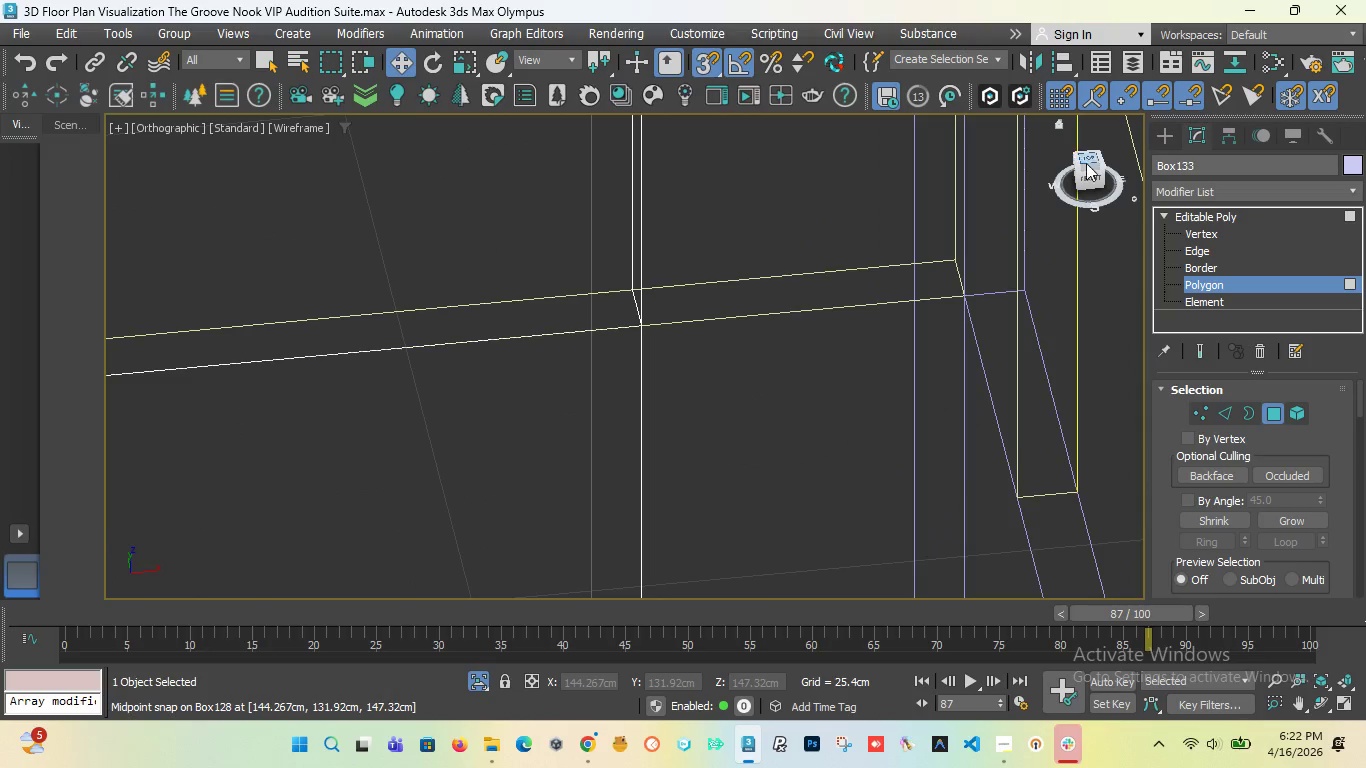 
left_click_drag(start_coordinate=[1092, 174], to_coordinate=[1111, 178])
 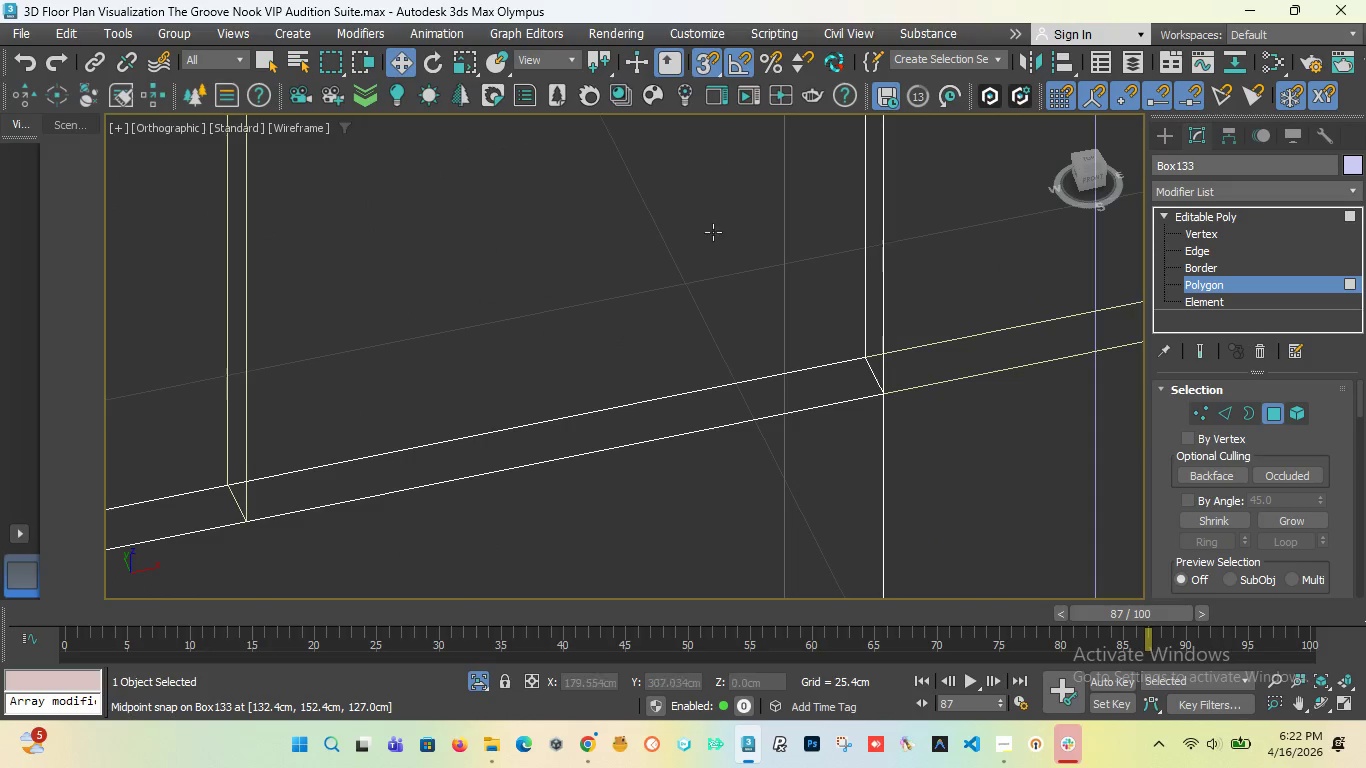 
scroll: coordinate [707, 245], scroll_direction: down, amount: 6.0
 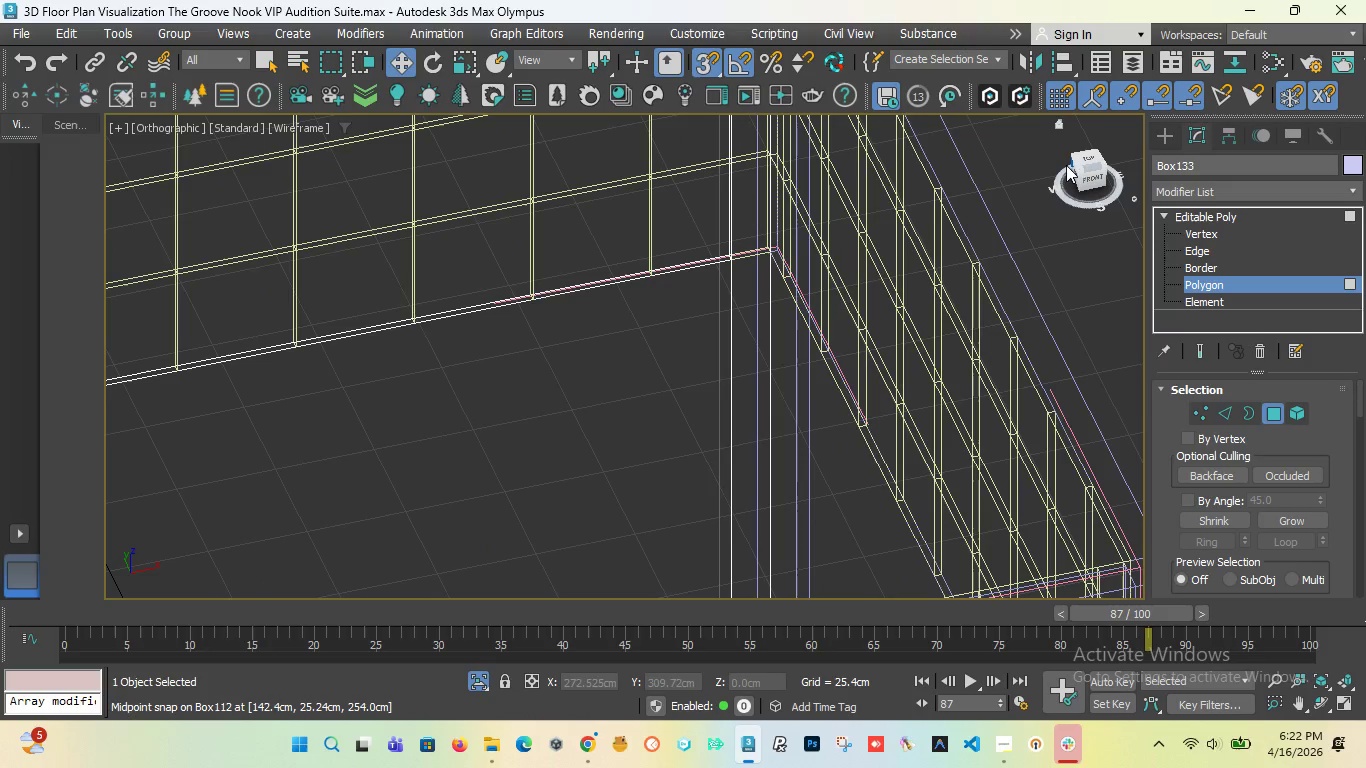 
left_click_drag(start_coordinate=[1093, 161], to_coordinate=[1120, 195])
 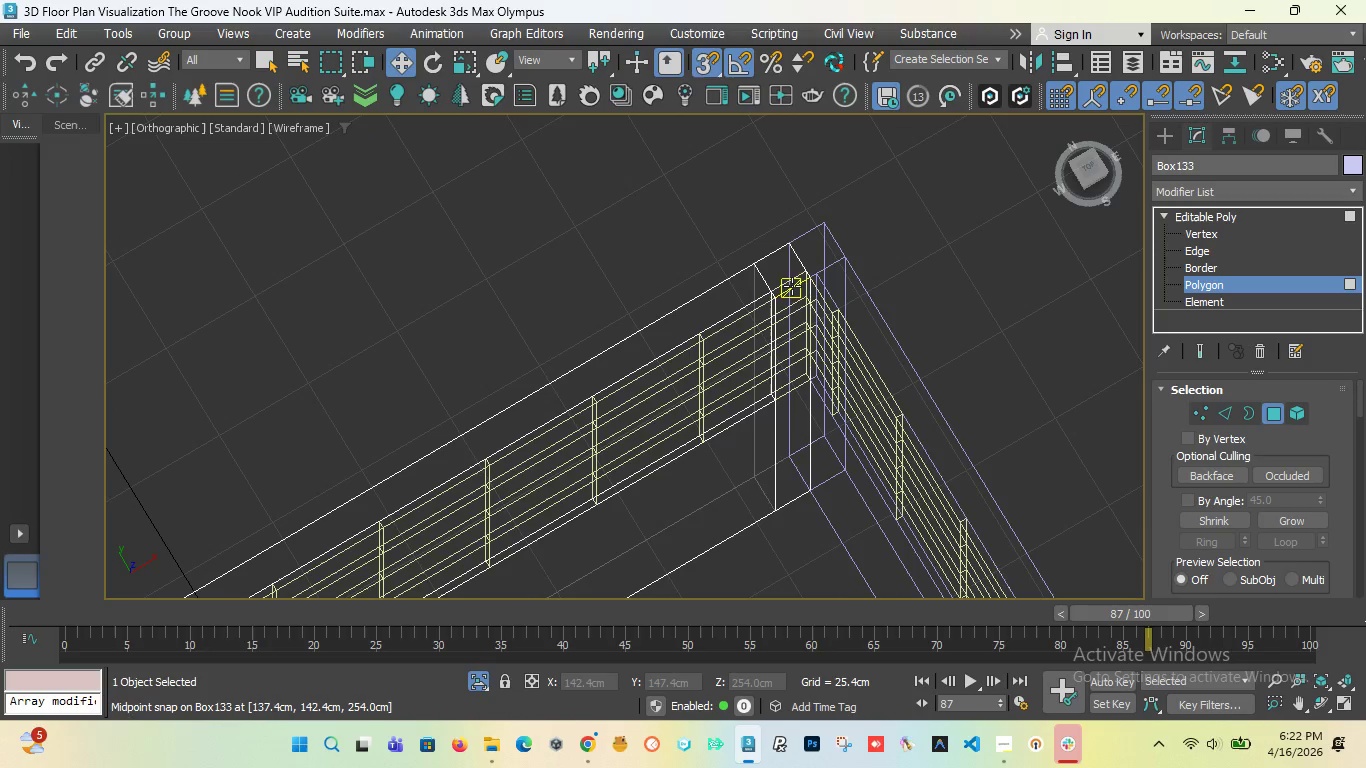 
scroll: coordinate [787, 316], scroll_direction: up, amount: 5.0
 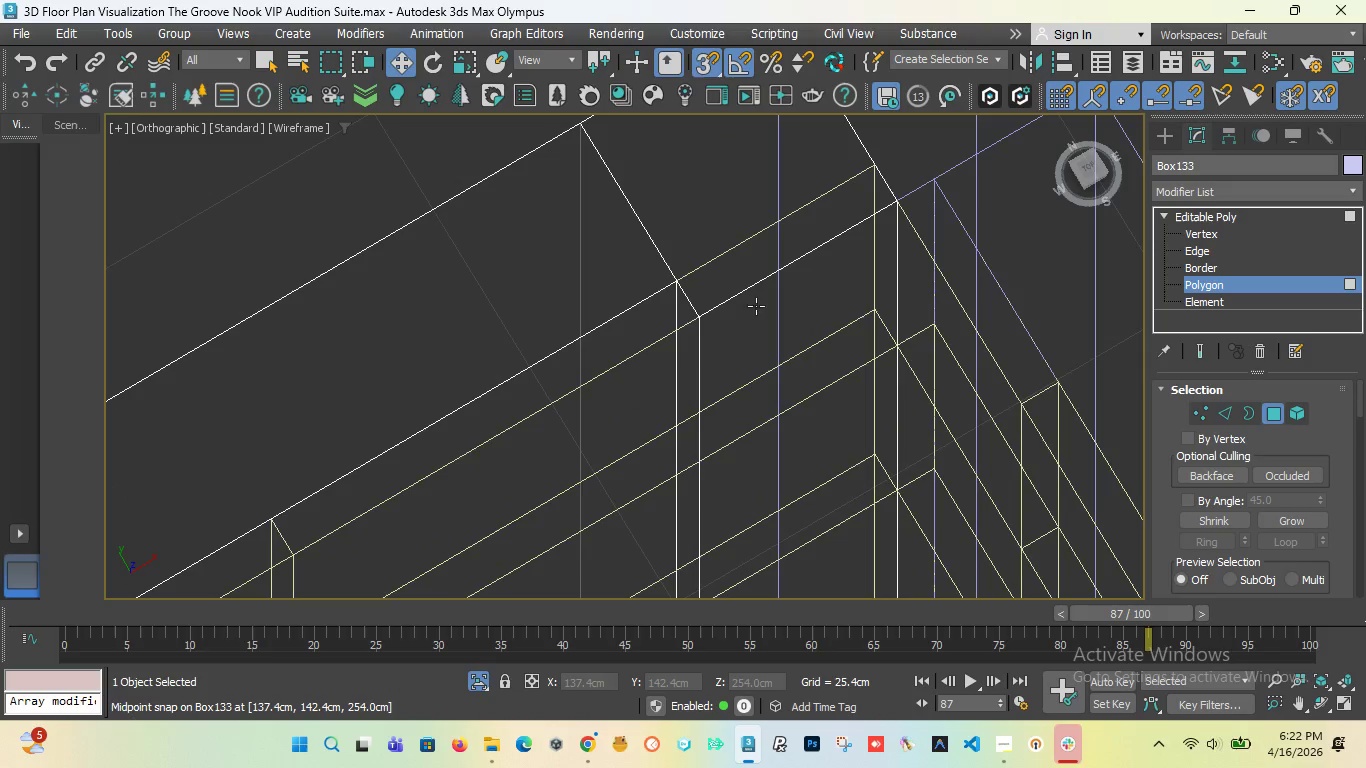 
scroll: coordinate [723, 319], scroll_direction: down, amount: 2.0
 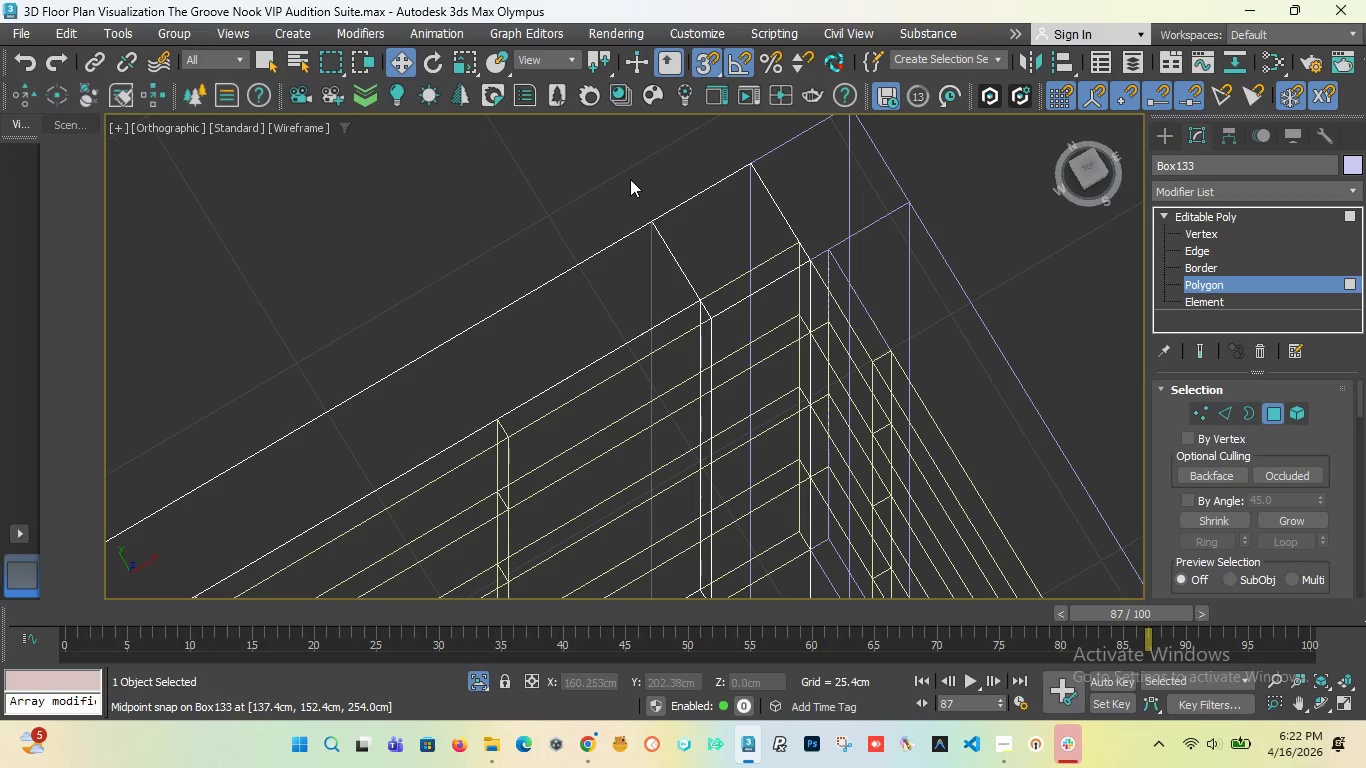 
left_click([611, 249])
 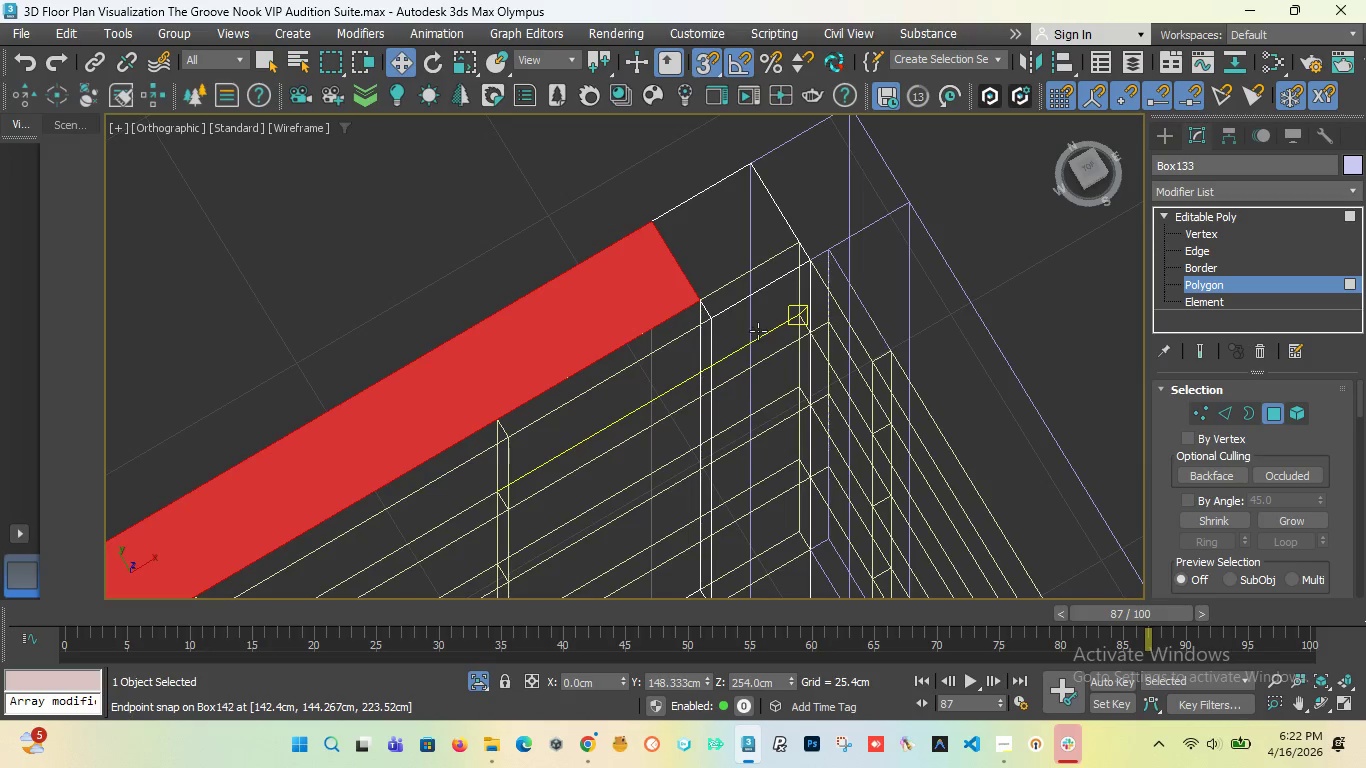 
left_click([756, 333])
 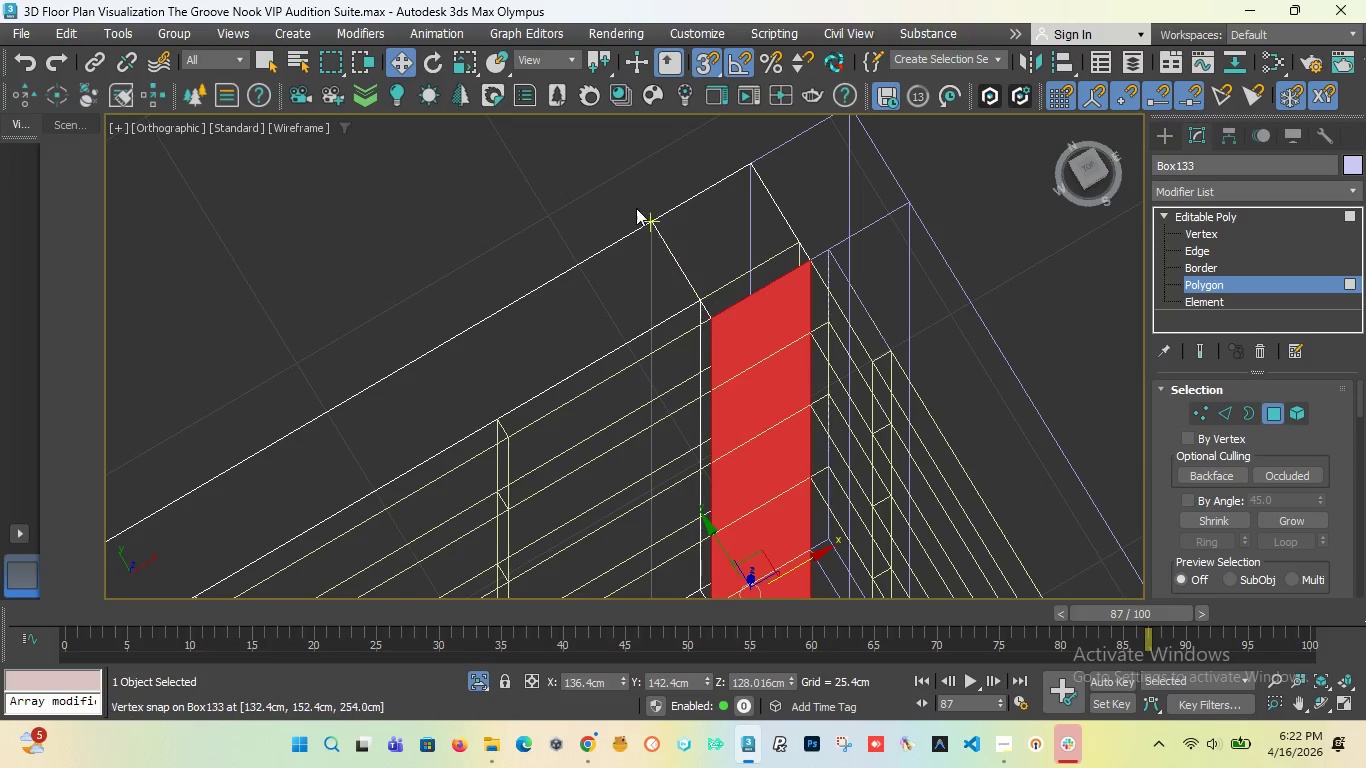 
scroll: coordinate [634, 200], scroll_direction: down, amount: 5.0
 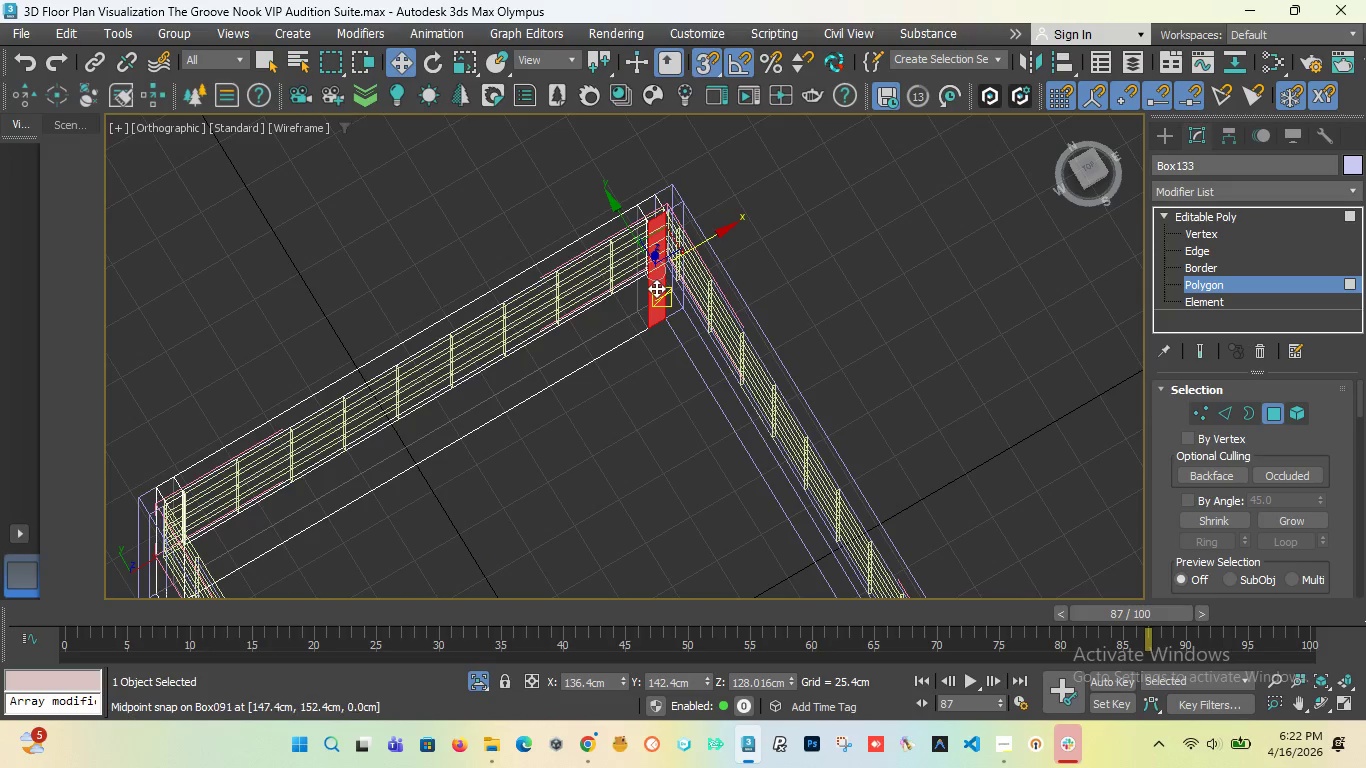 
scroll: coordinate [639, 253], scroll_direction: up, amount: 7.0
 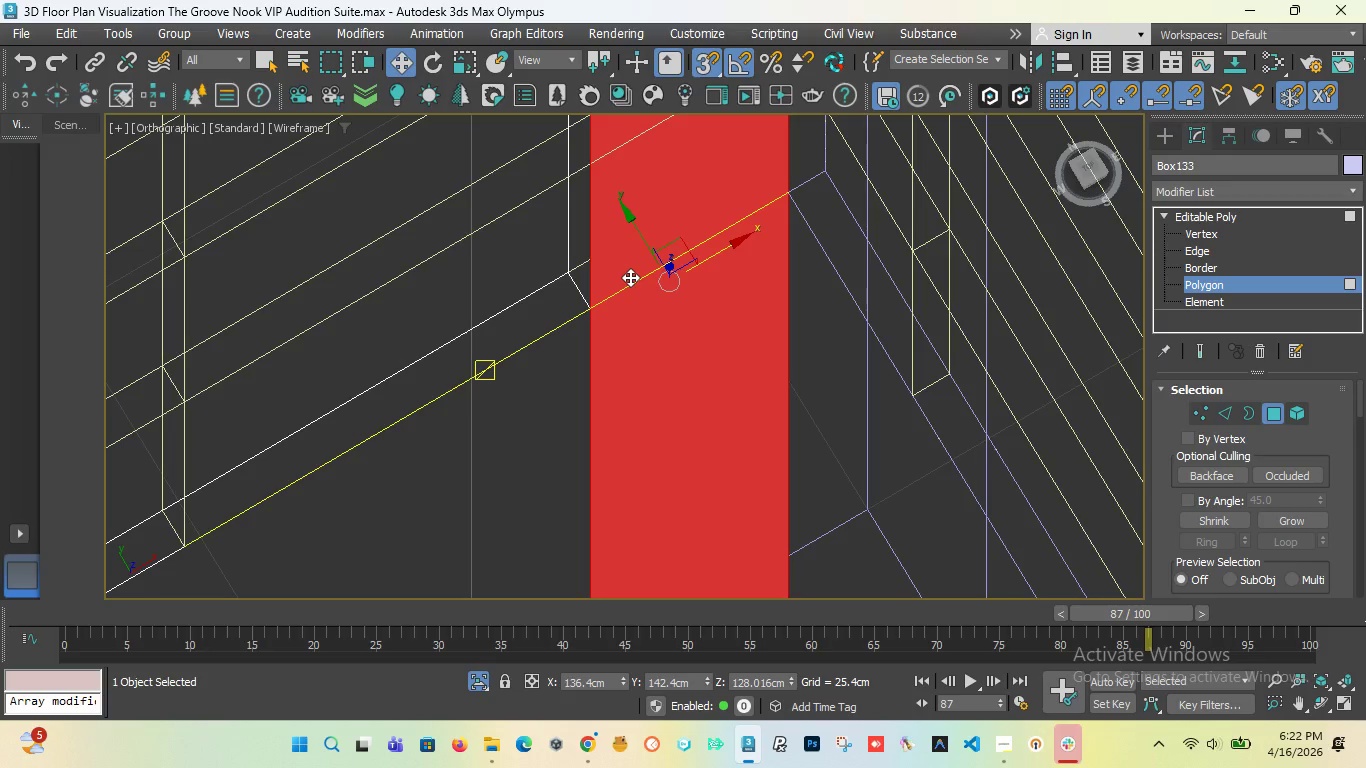 
wait(20.7)
 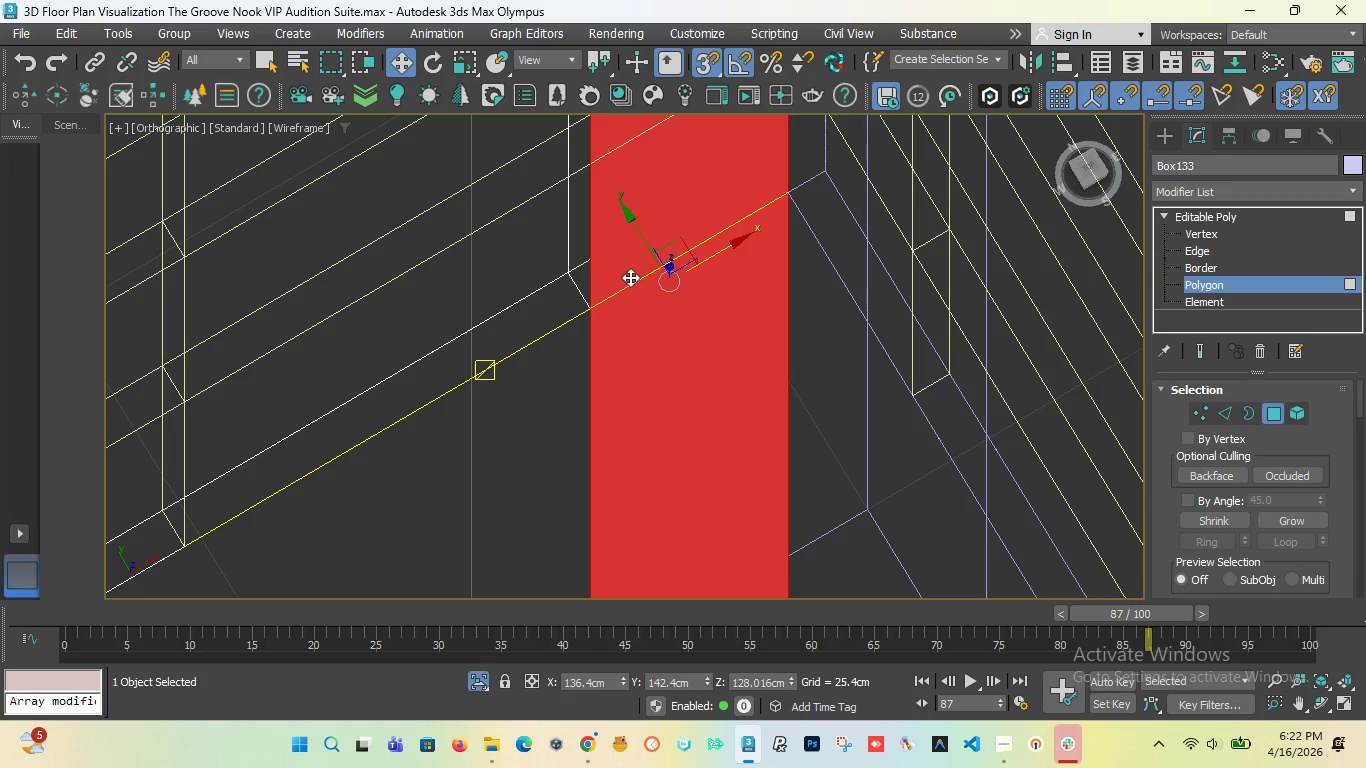 
scroll: coordinate [616, 295], scroll_direction: down, amount: 4.0
 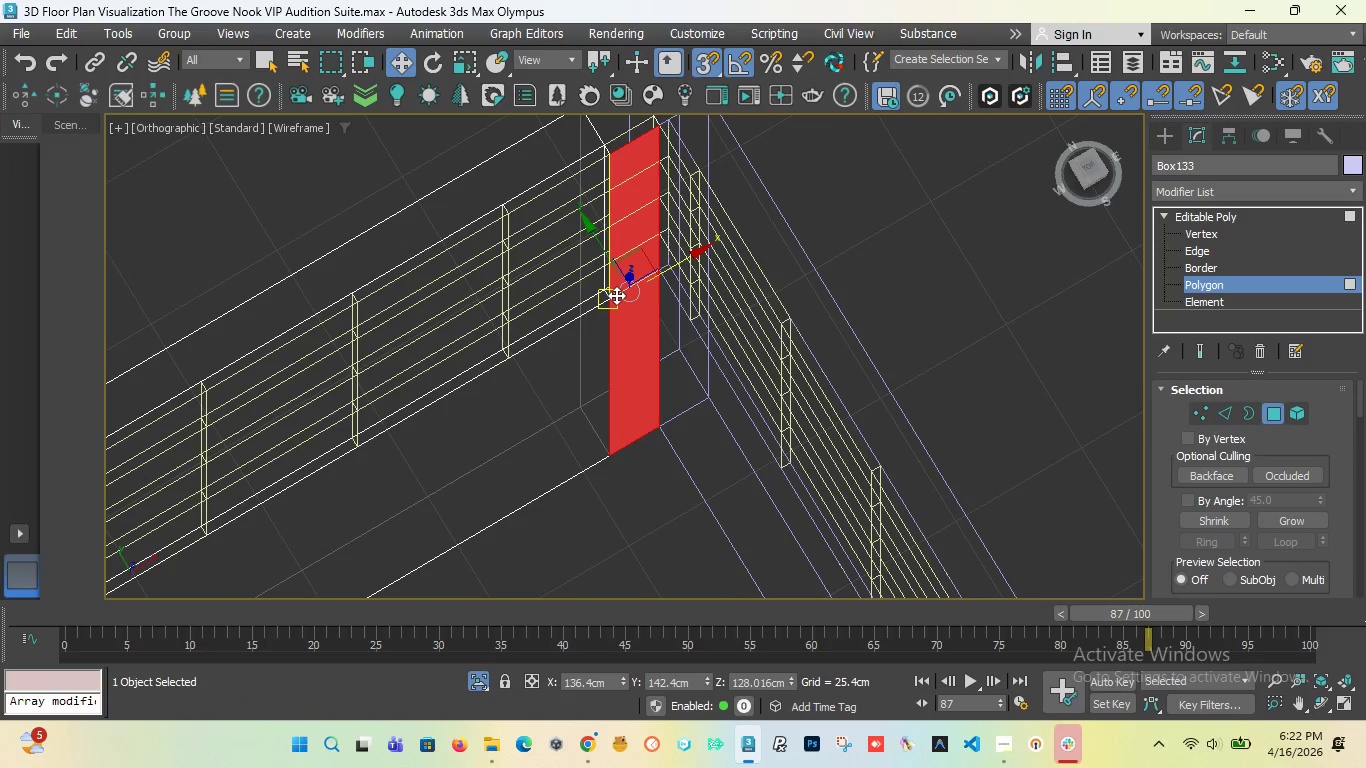 
scroll: coordinate [588, 170], scroll_direction: up, amount: 6.0
 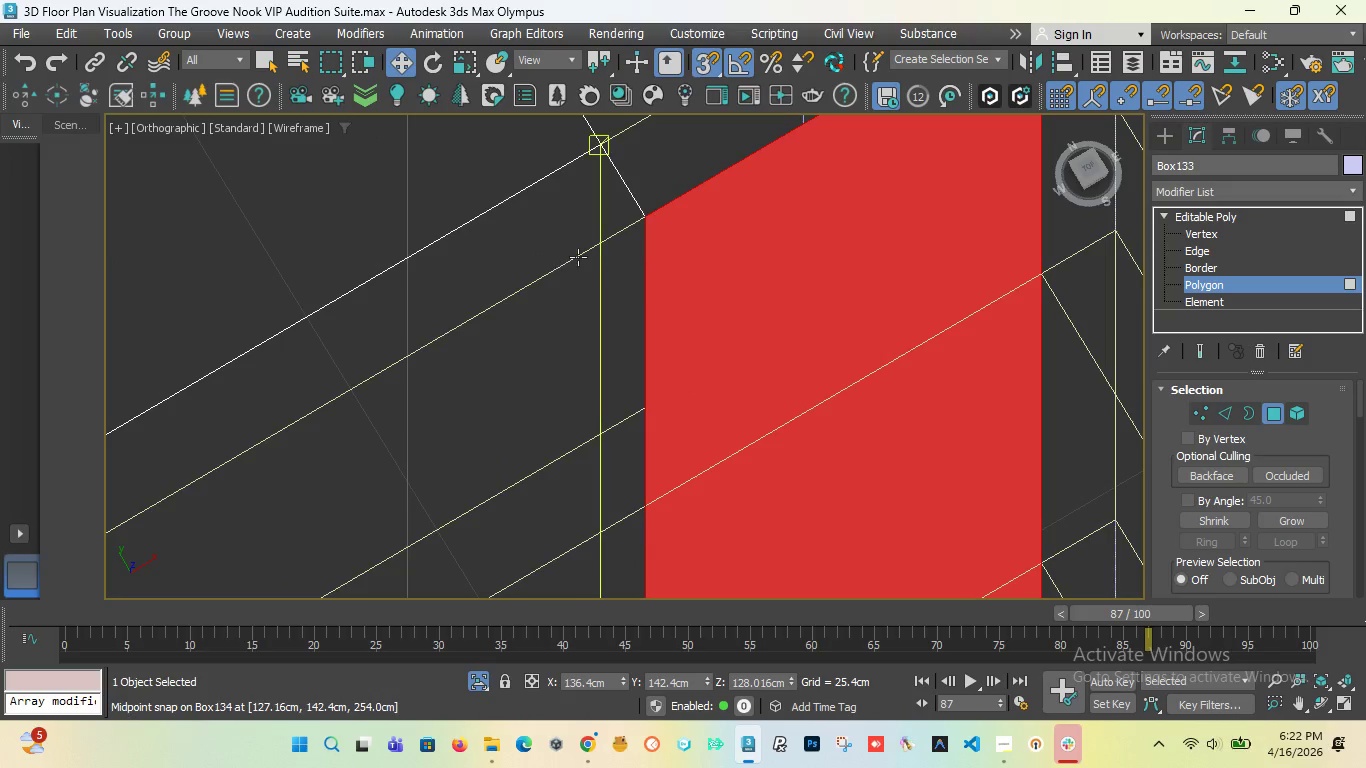 
scroll: coordinate [598, 223], scroll_direction: down, amount: 8.0
 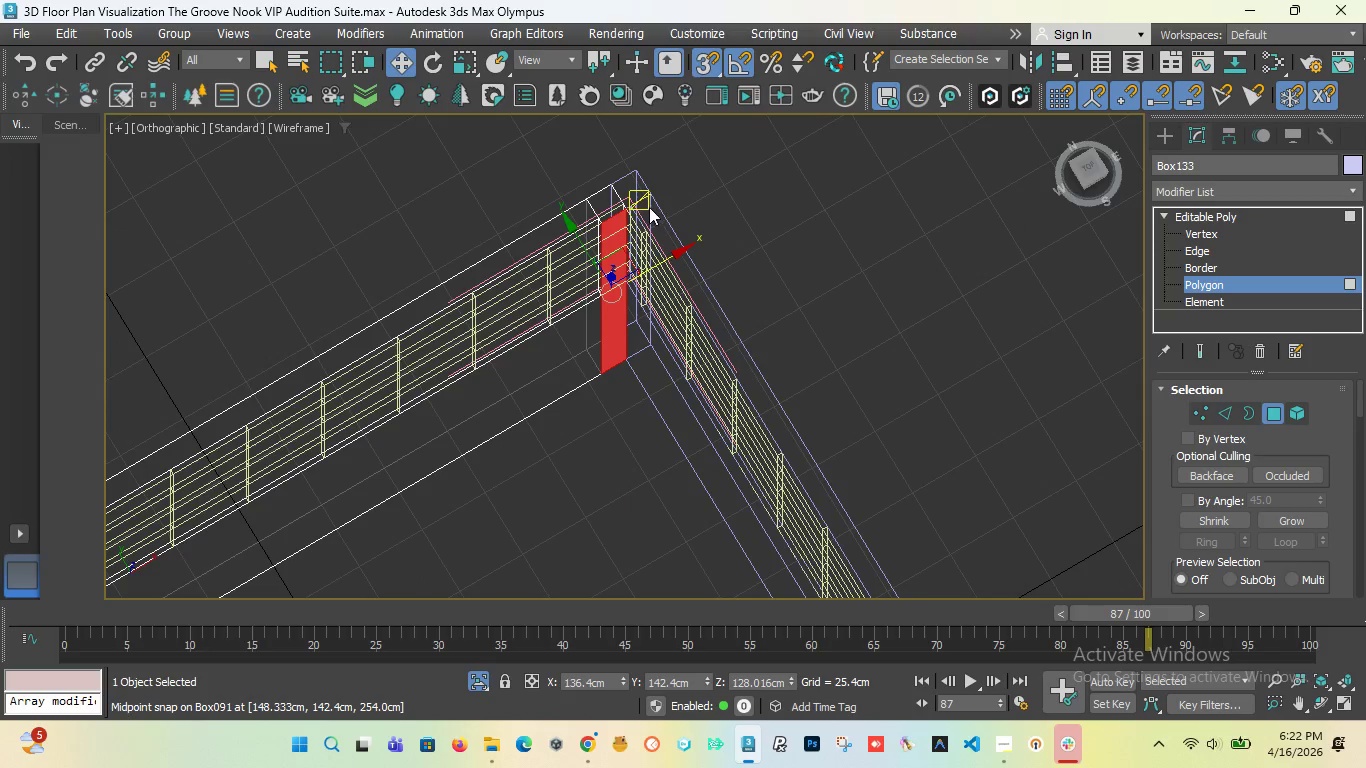 
scroll: coordinate [566, 216], scroll_direction: up, amount: 5.0
 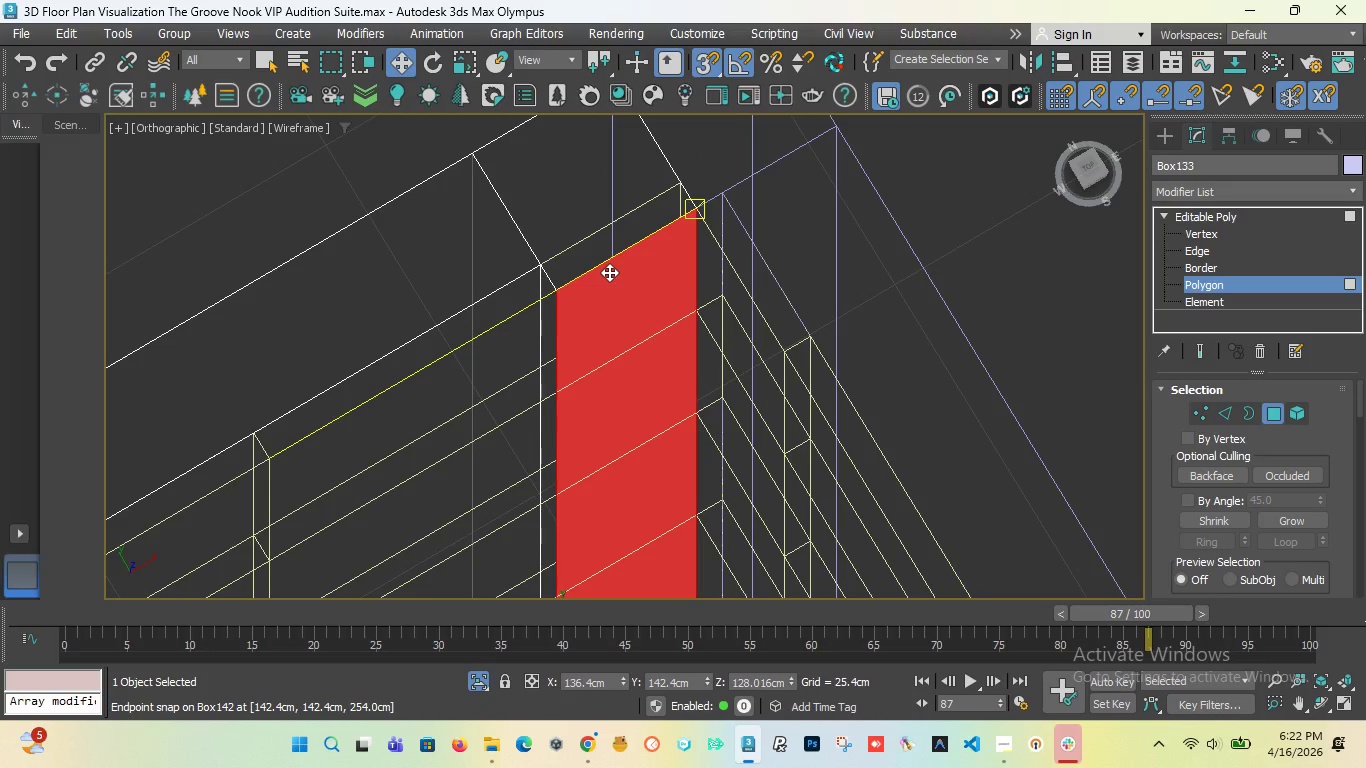 
wait(6.35)
 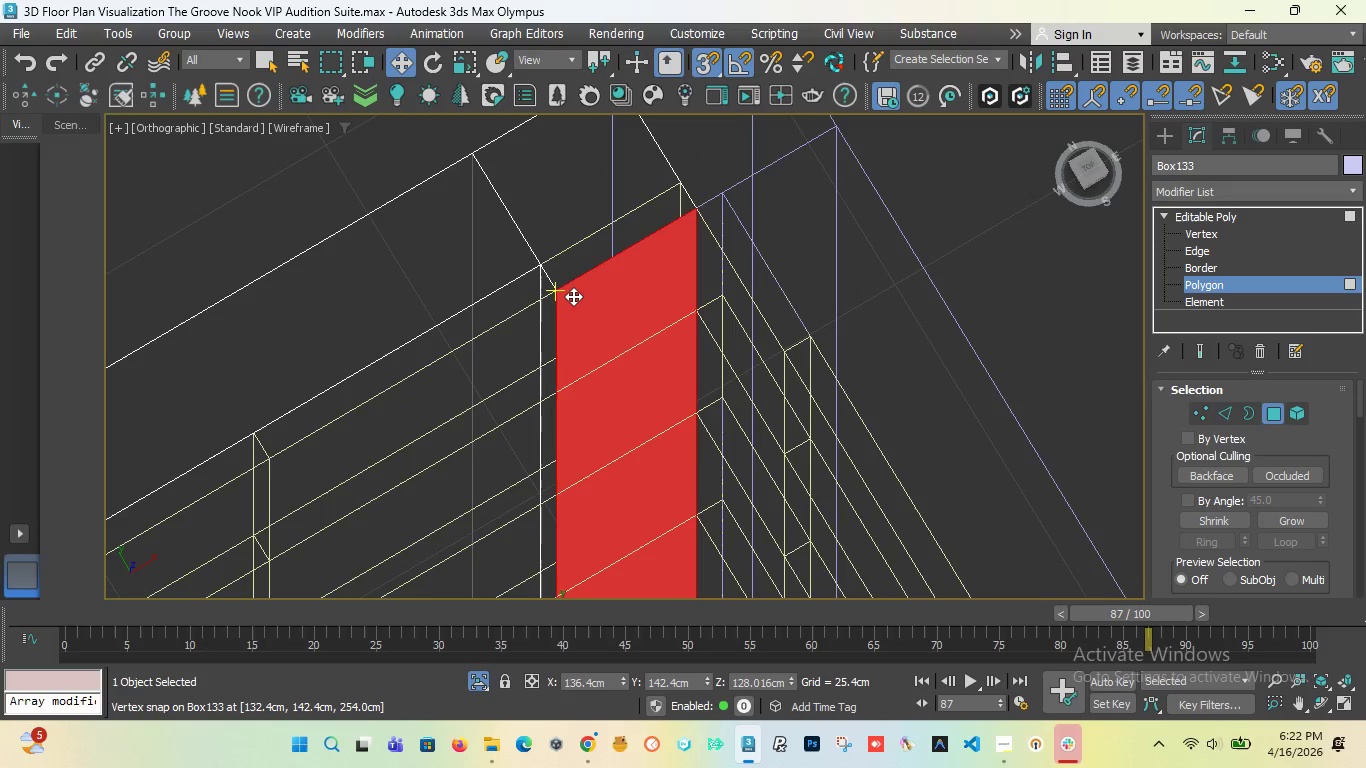 
scroll: coordinate [581, 245], scroll_direction: down, amount: 2.0
 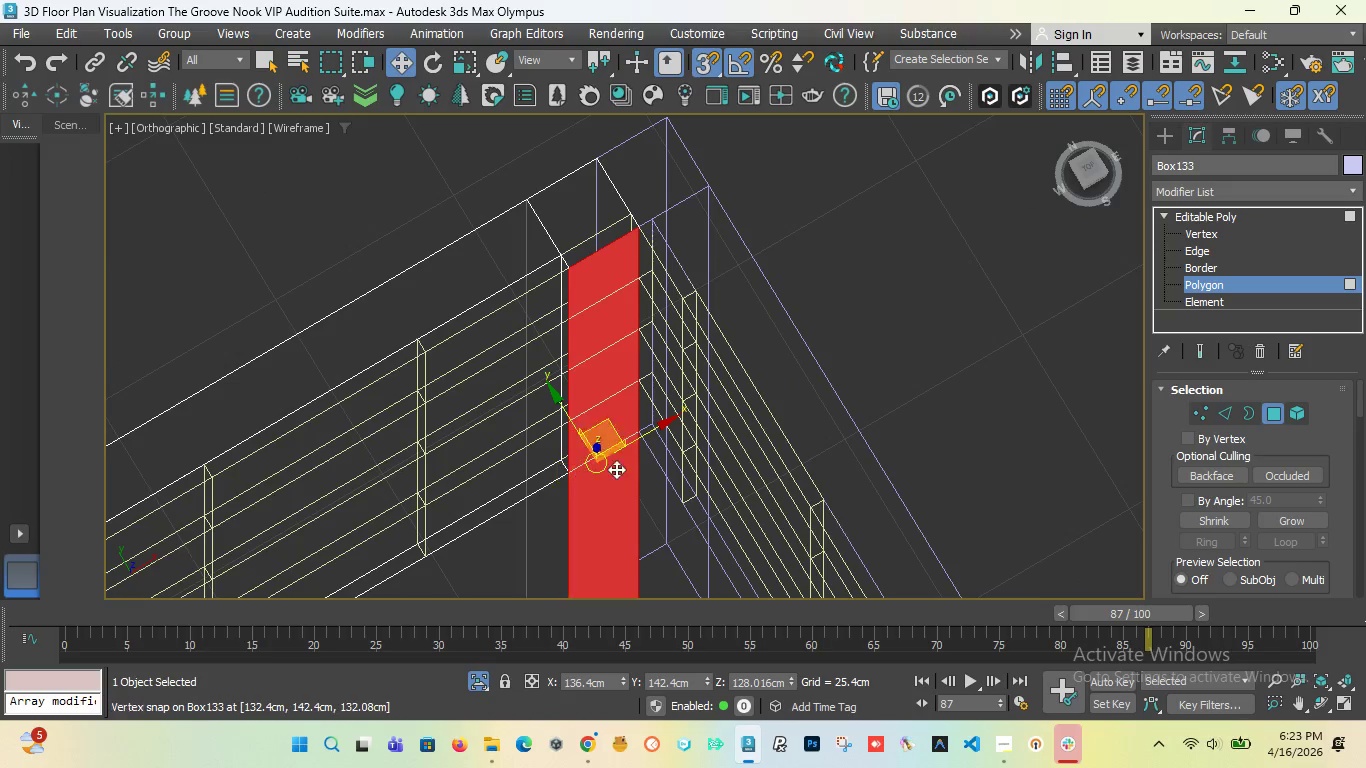 
scroll: coordinate [580, 453], scroll_direction: up, amount: 3.0
 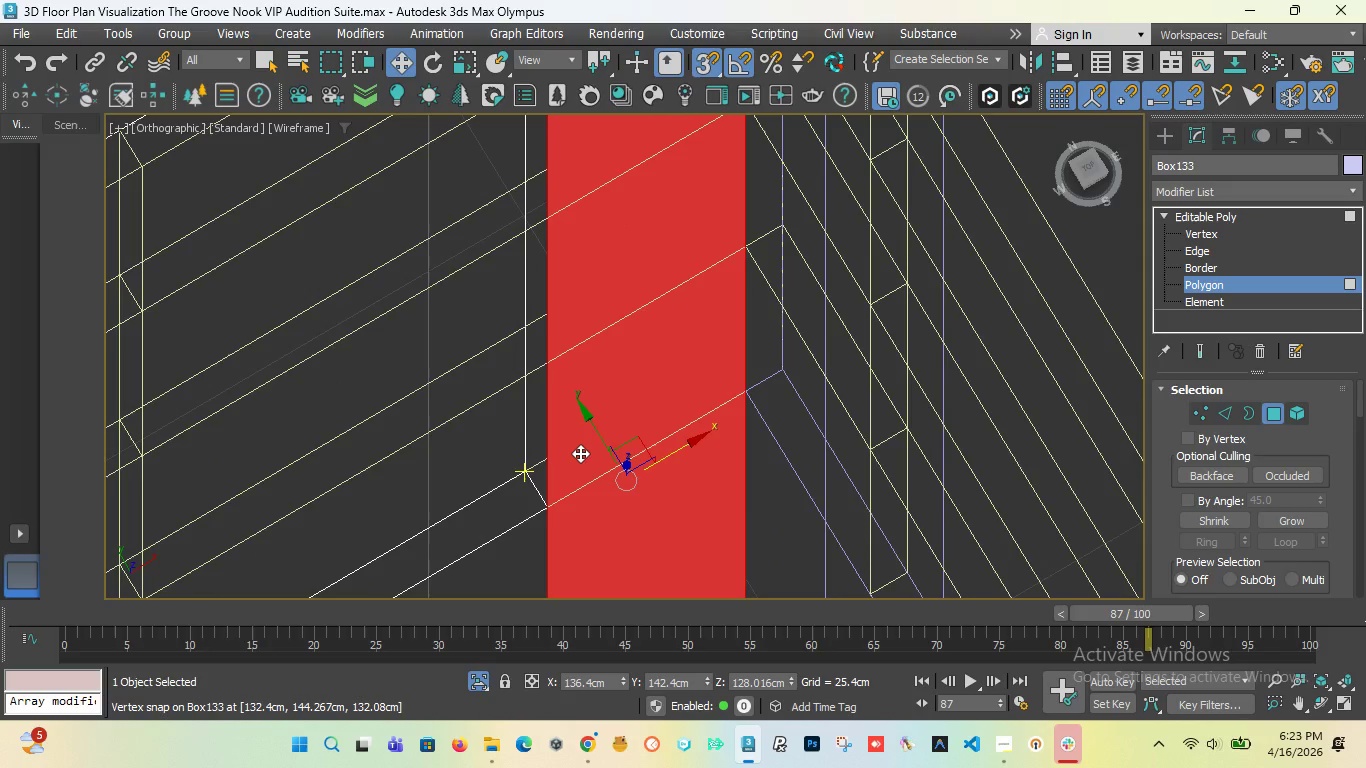 
scroll: coordinate [649, 364], scroll_direction: down, amount: 8.0
 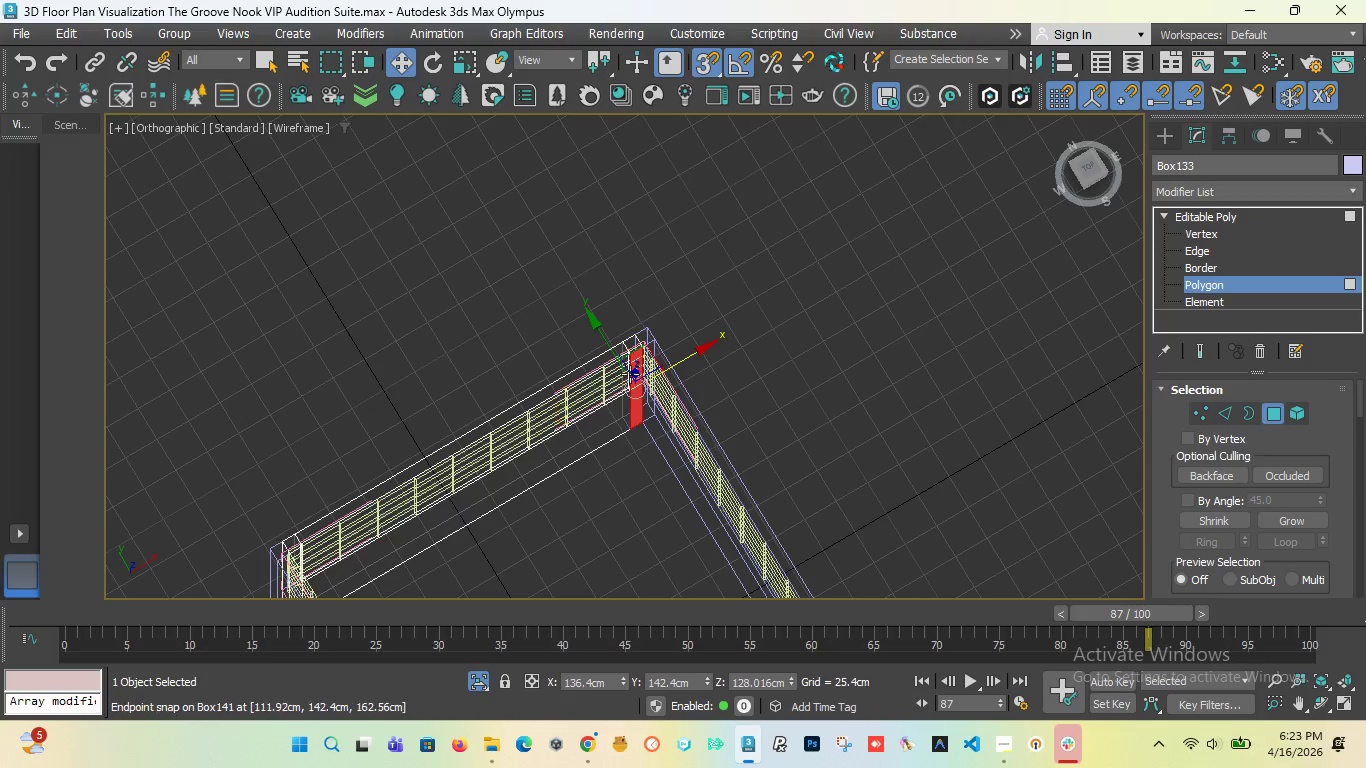 
scroll: coordinate [635, 356], scroll_direction: up, amount: 7.0
 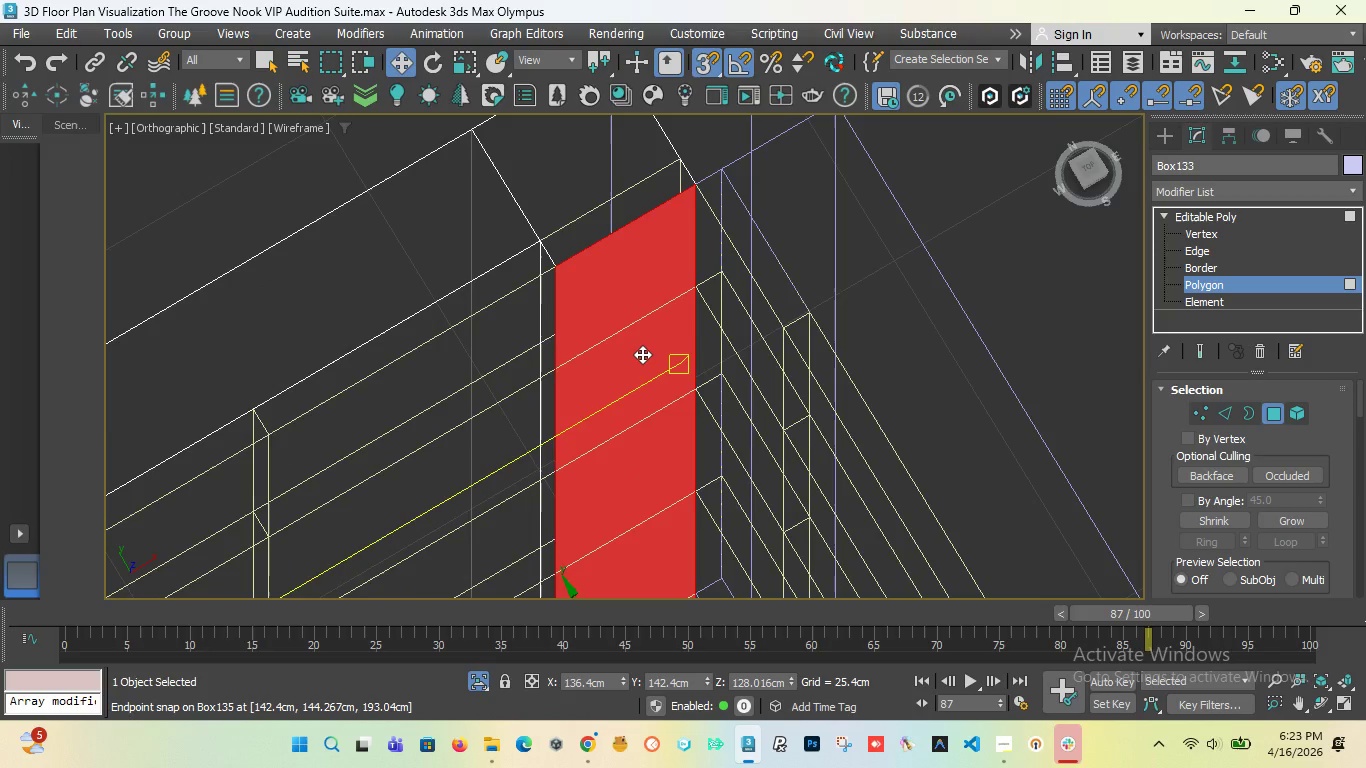 
wait(7.26)
 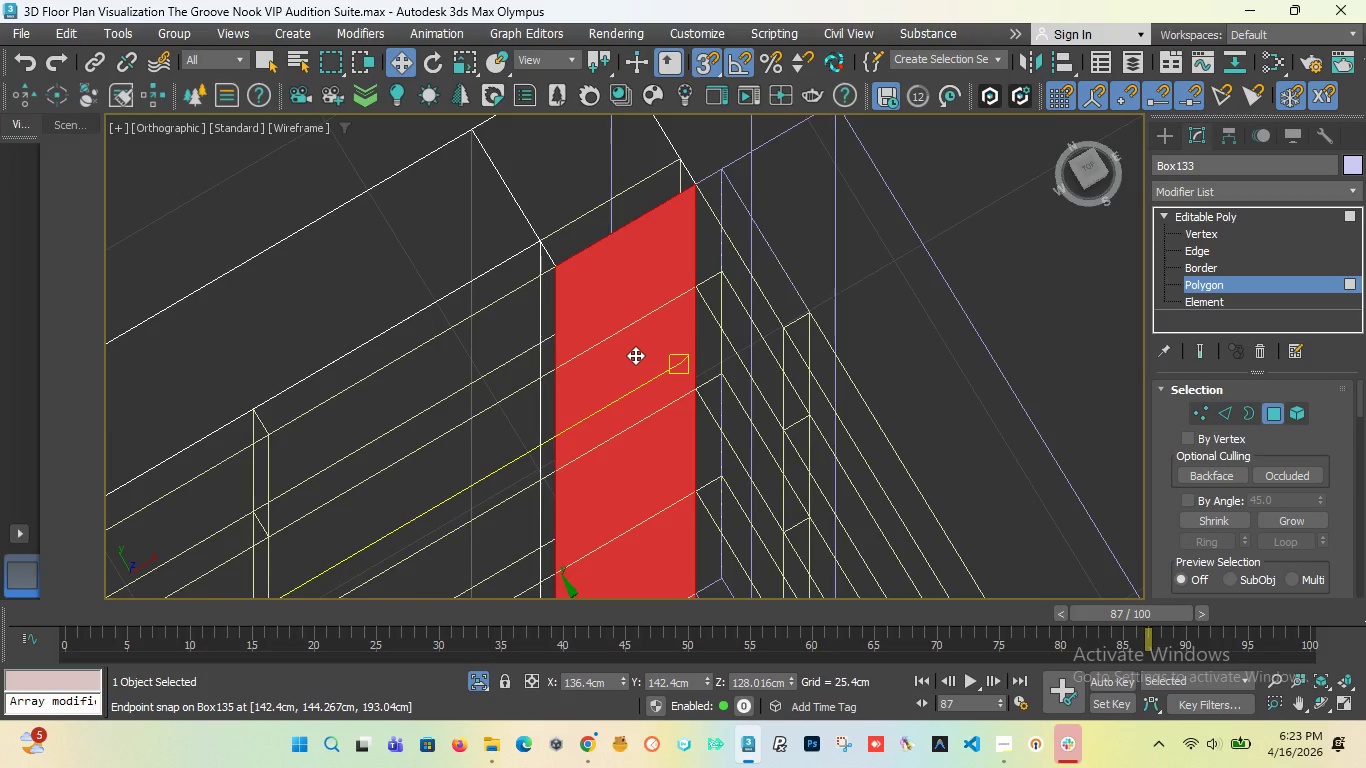 
scroll: coordinate [424, 330], scroll_direction: down, amount: 9.0
 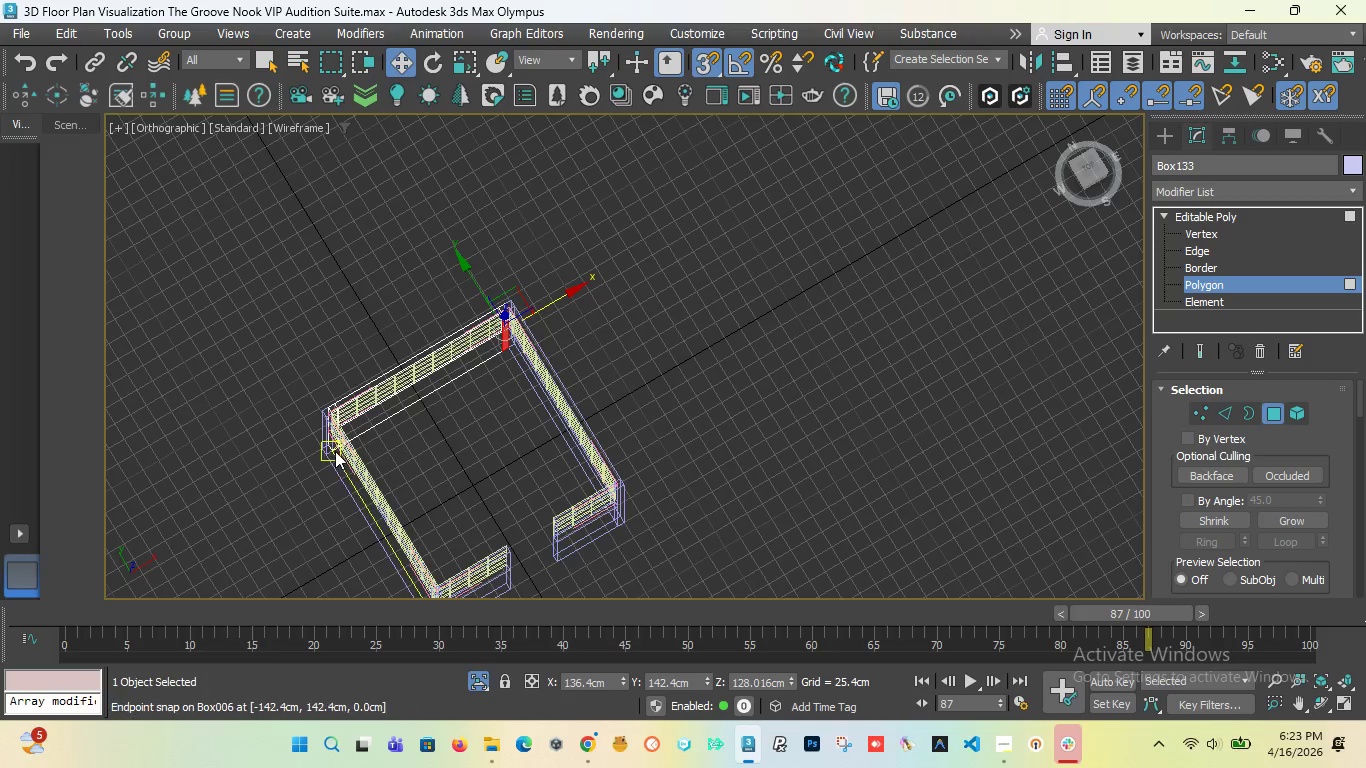 
scroll: coordinate [264, 428], scroll_direction: up, amount: 9.0
 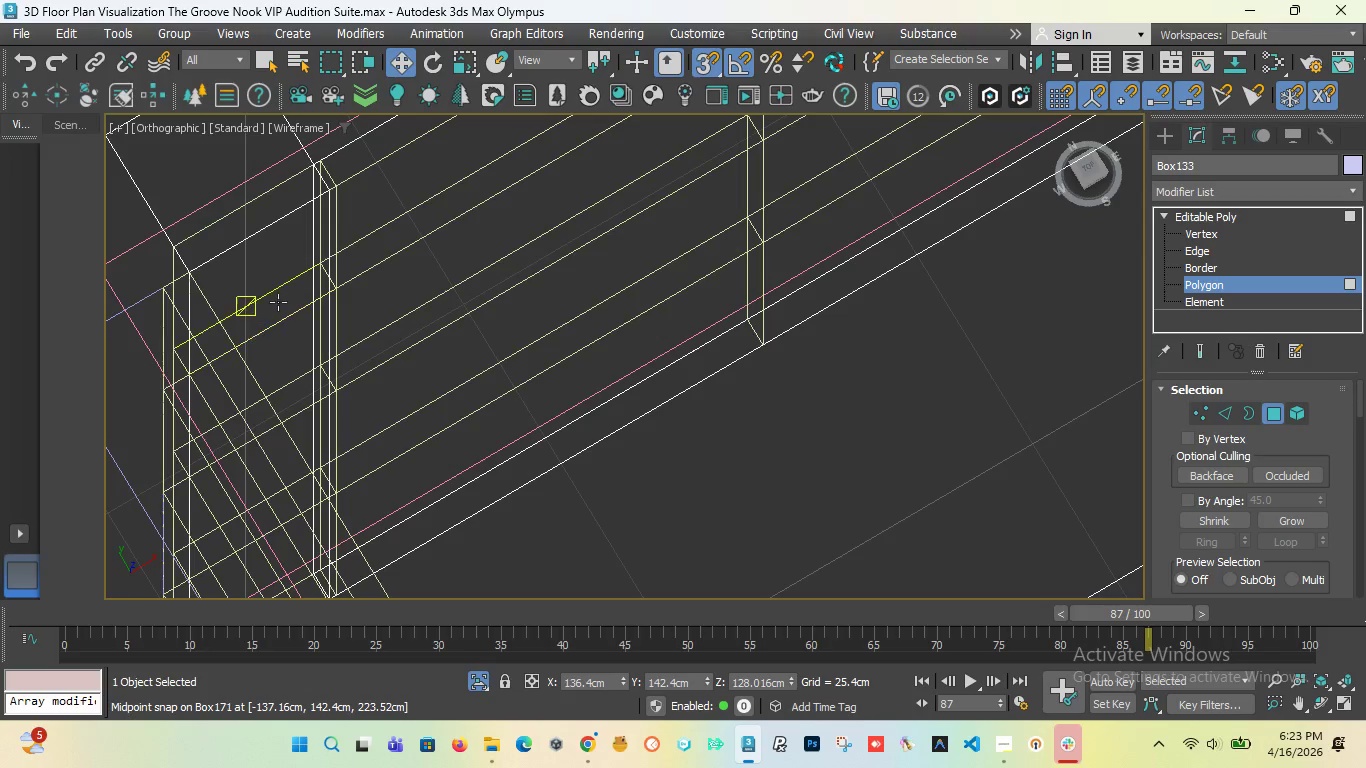 
scroll: coordinate [479, 324], scroll_direction: down, amount: 10.0
 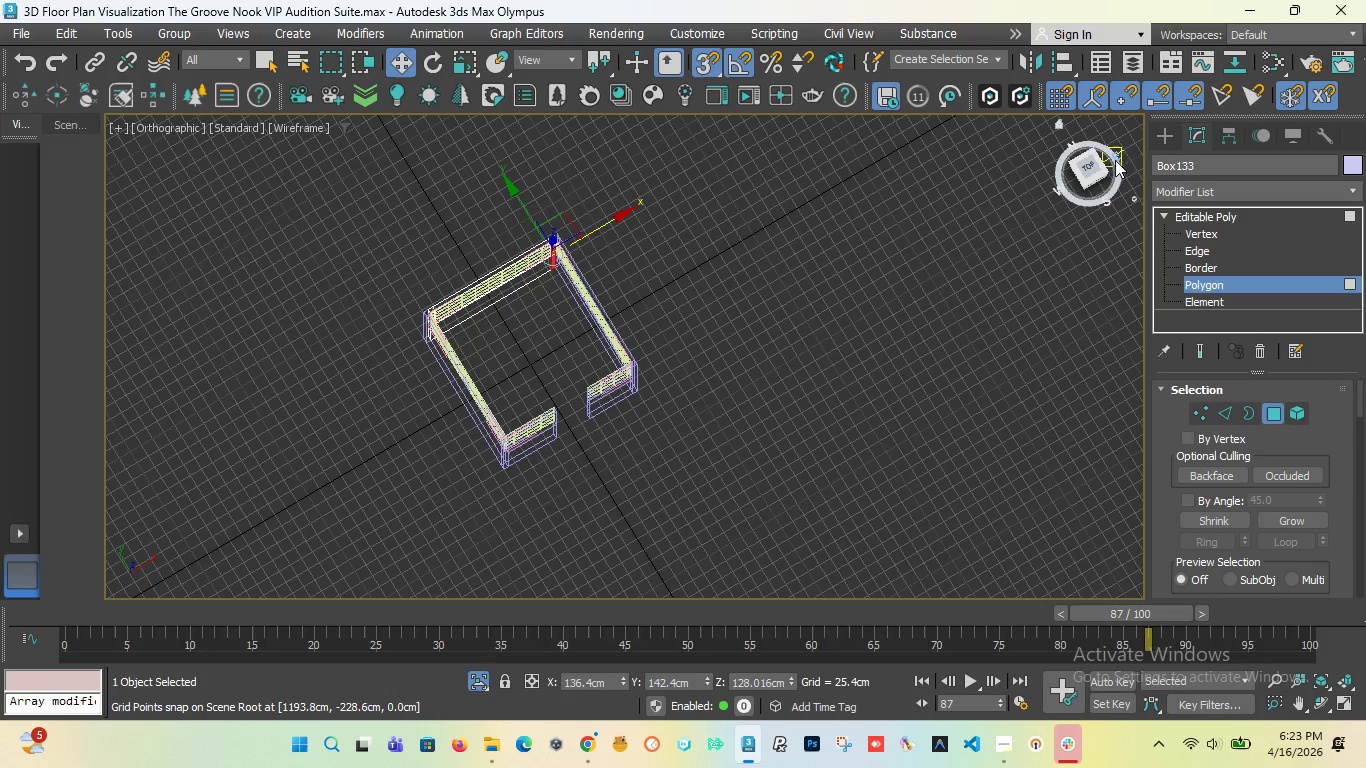 
left_click_drag(start_coordinate=[1092, 170], to_coordinate=[1054, 148])
 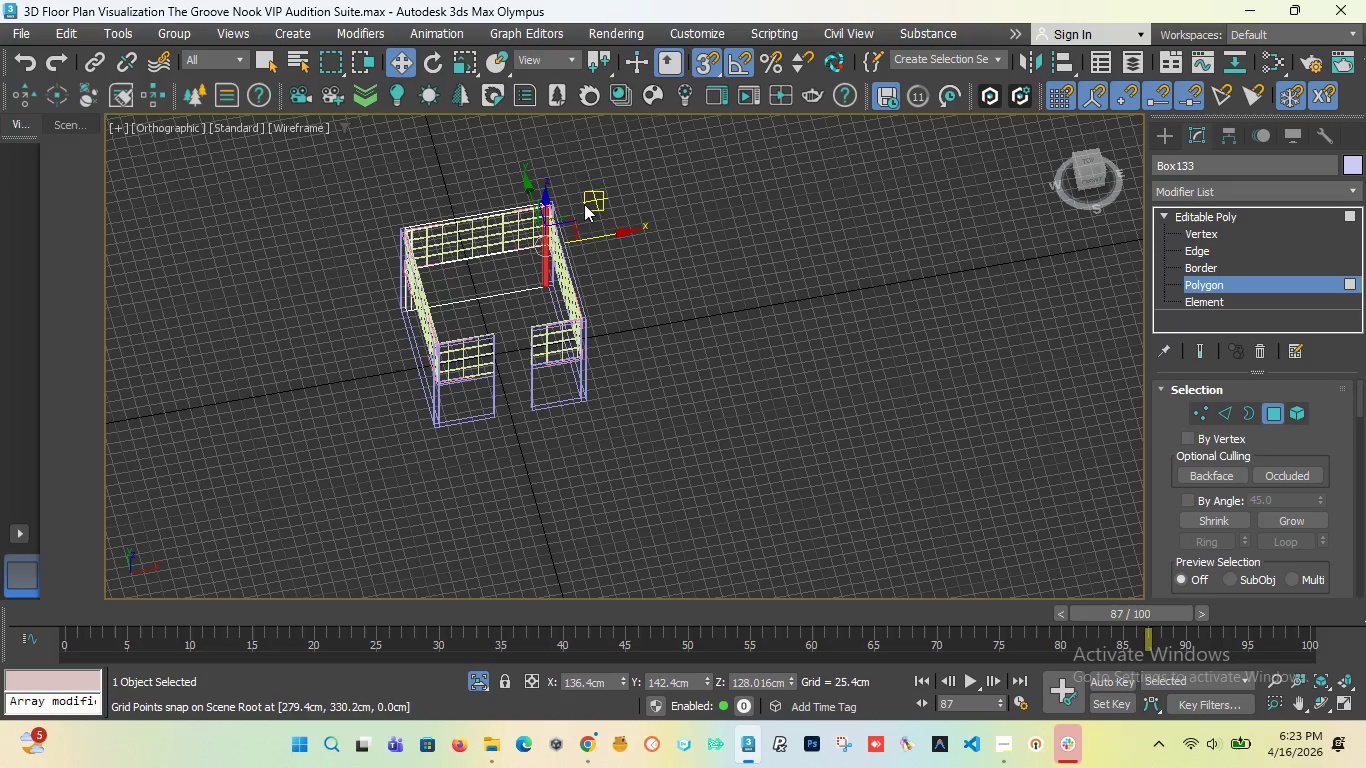 
scroll: coordinate [533, 229], scroll_direction: up, amount: 10.0
 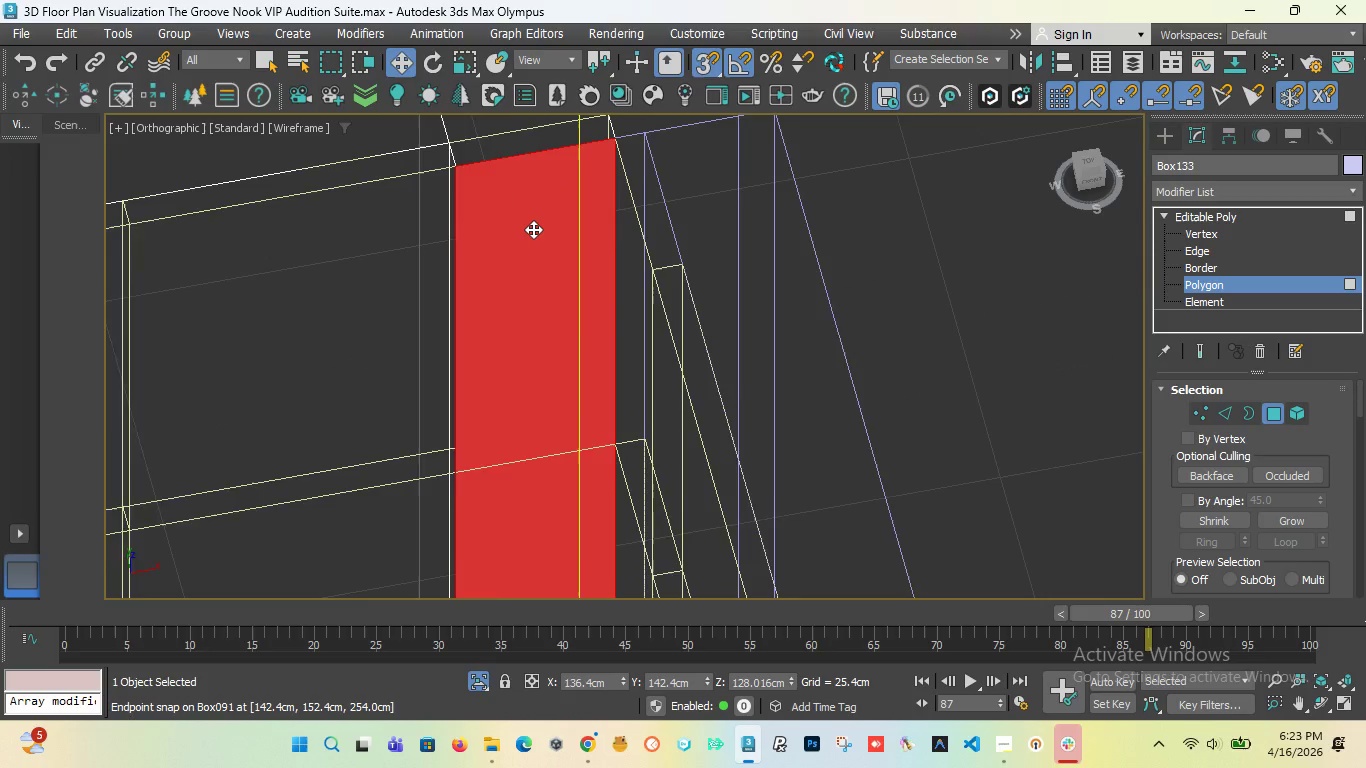 
scroll: coordinate [533, 229], scroll_direction: down, amount: 5.0
 